 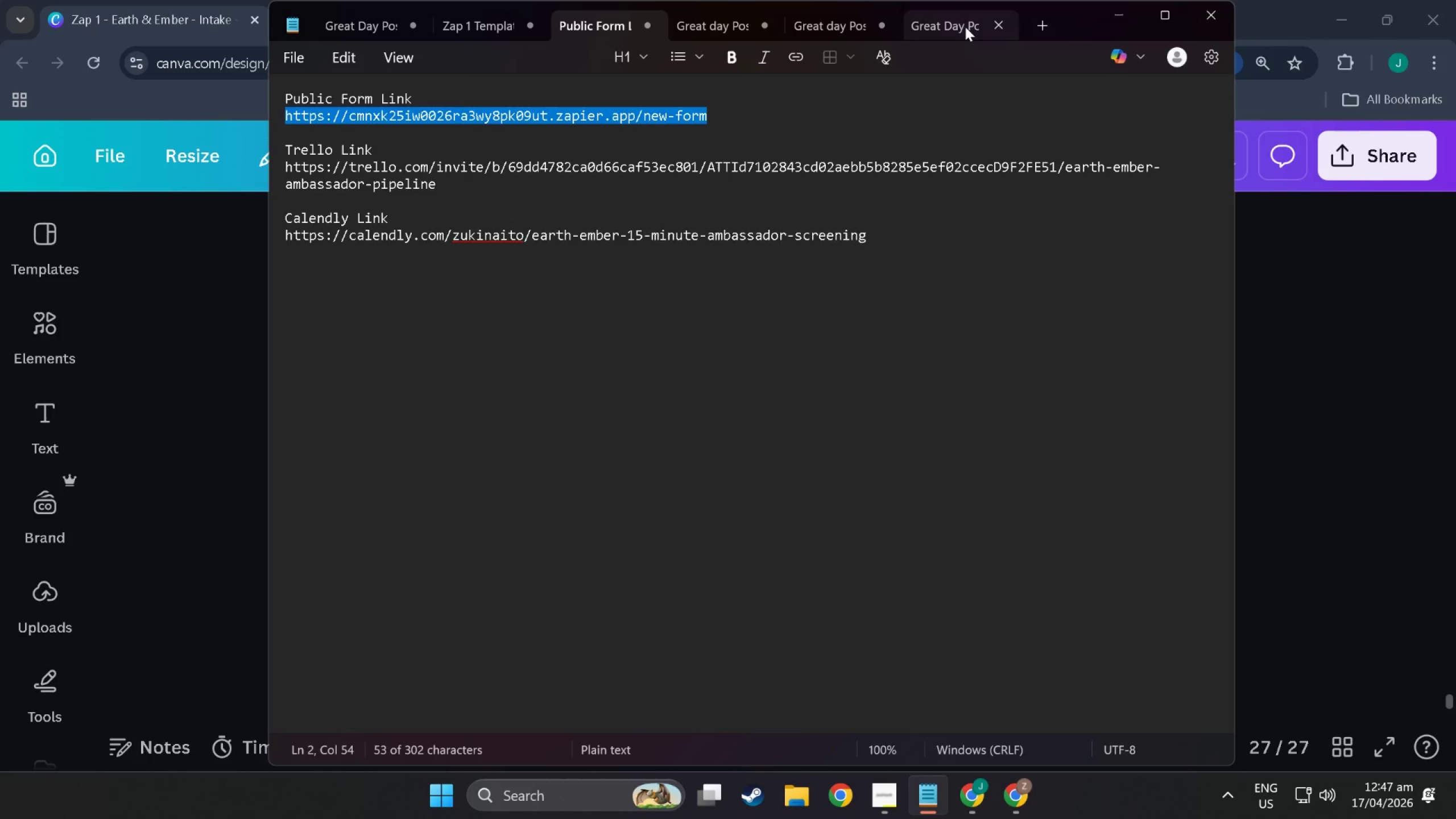 
left_click([965, 27])
 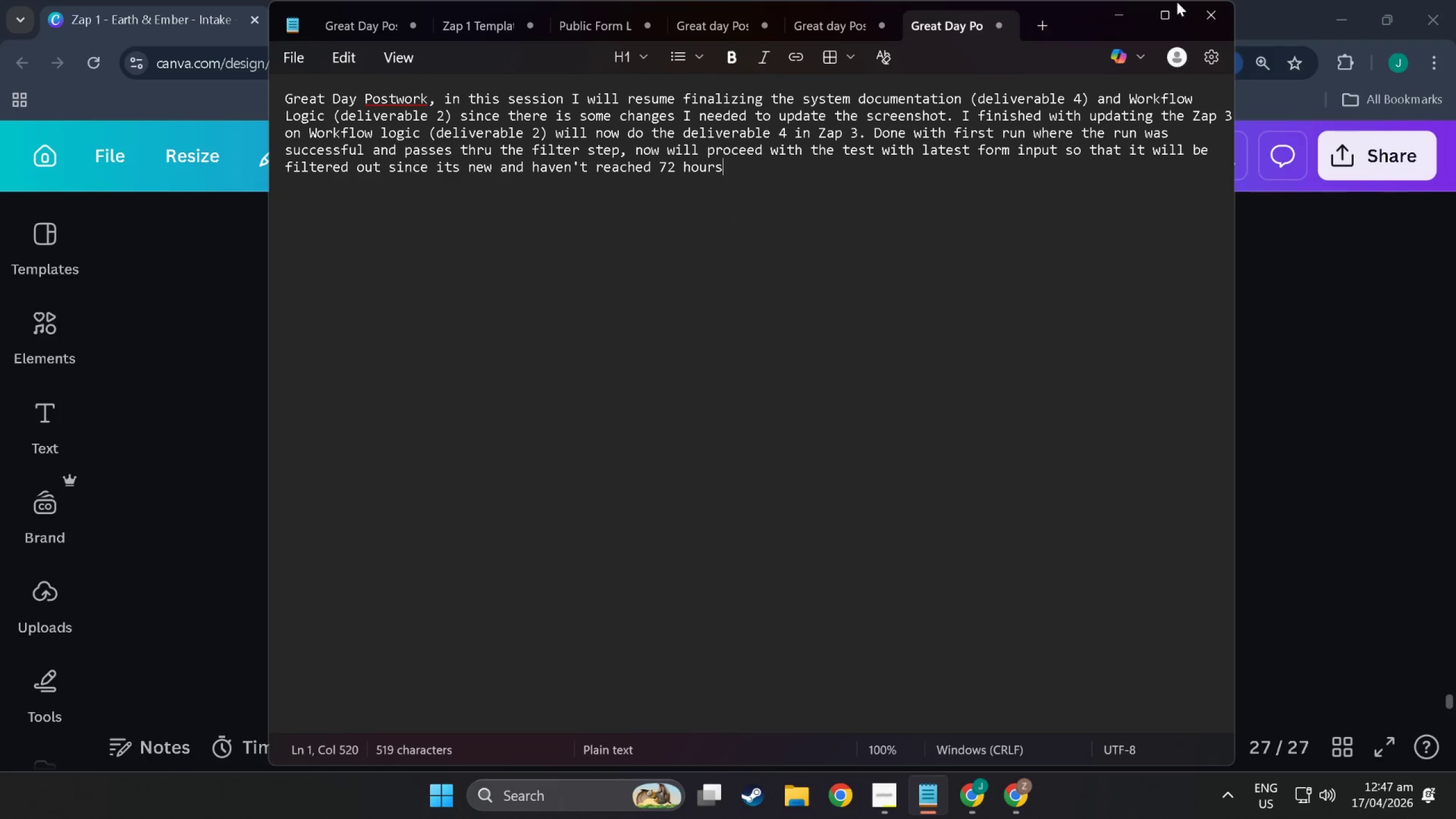 
left_click([1241, 0])
 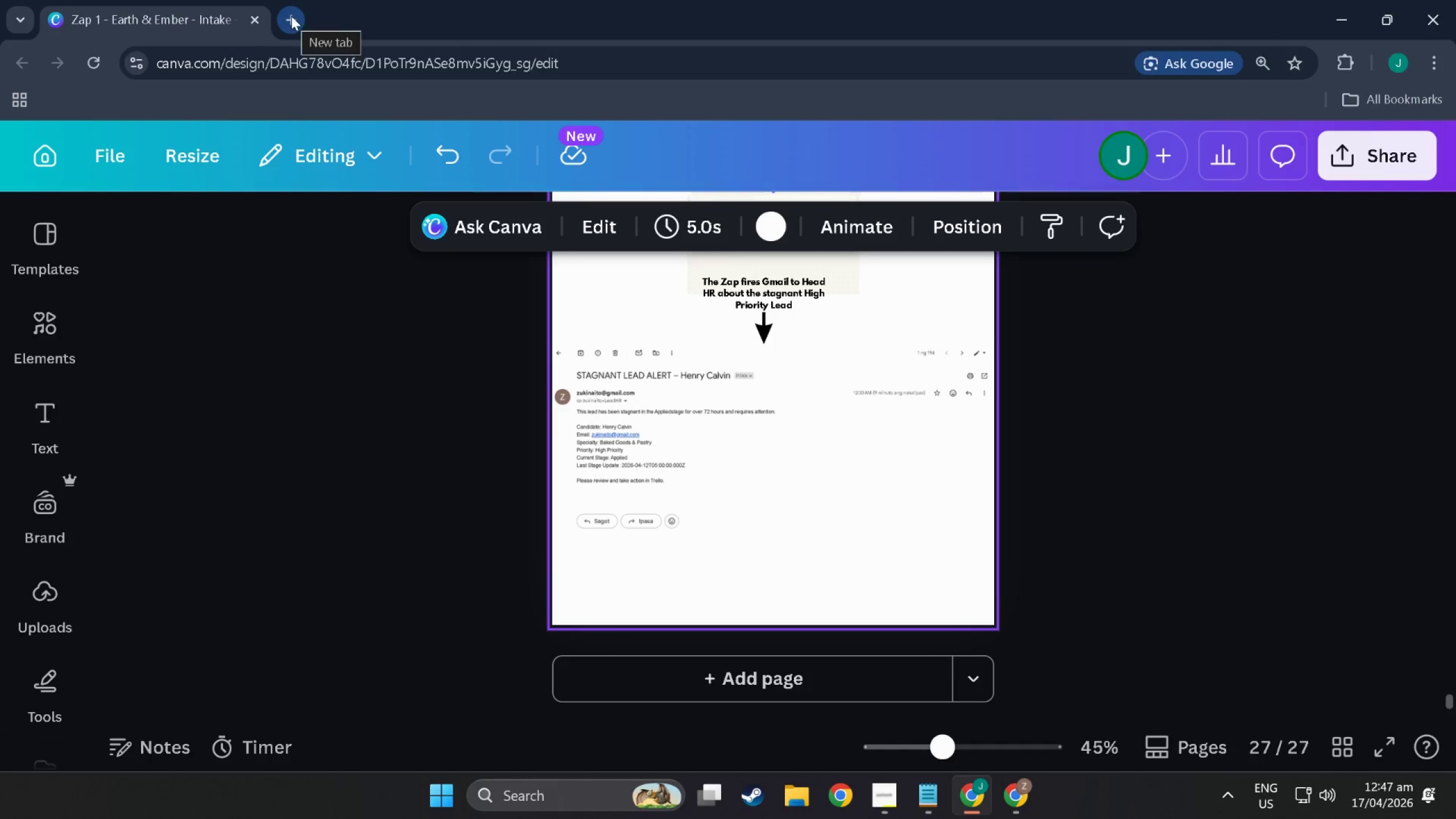 
key(Alt+Tab)
 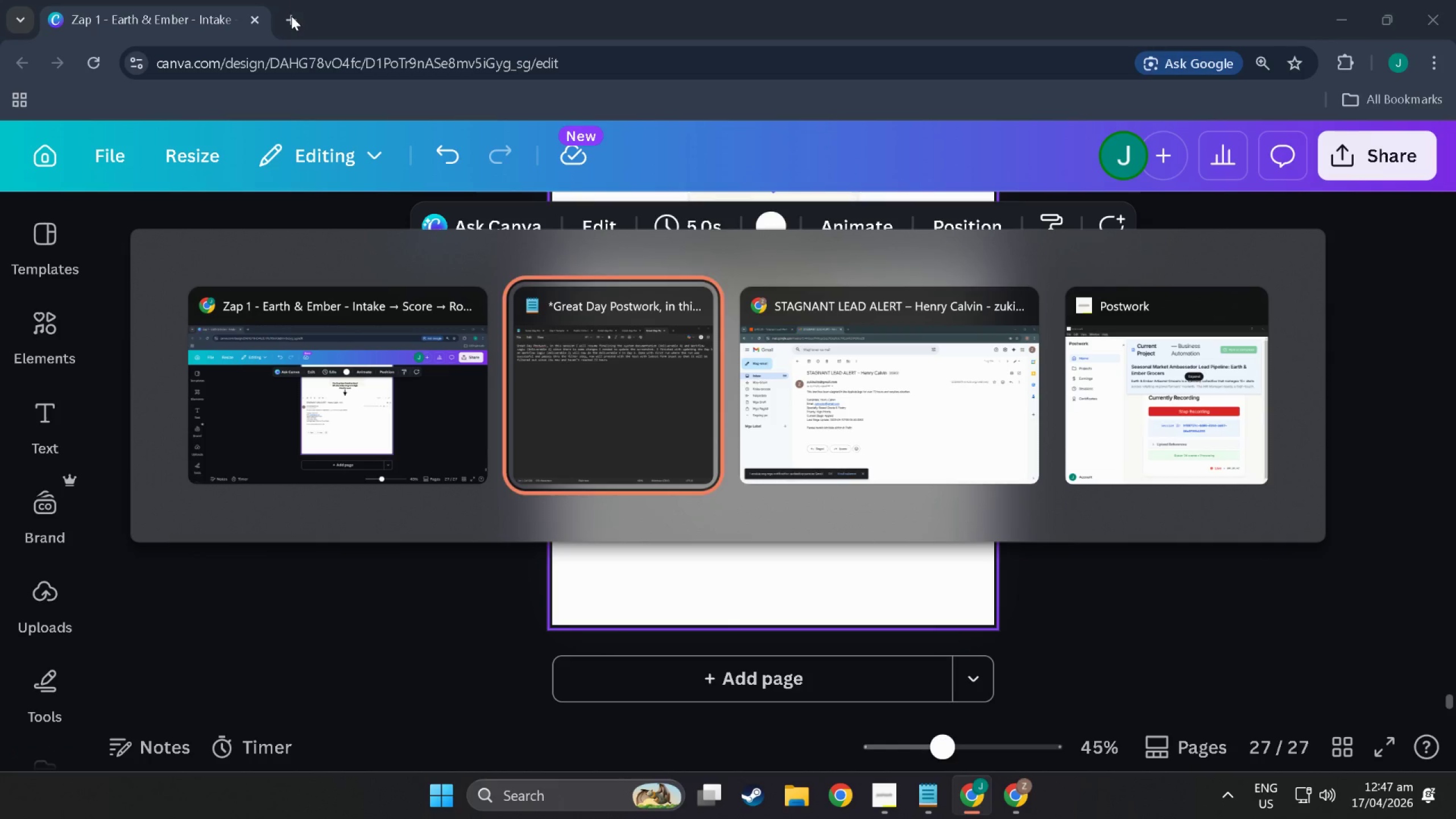 
key(Alt+Tab)
 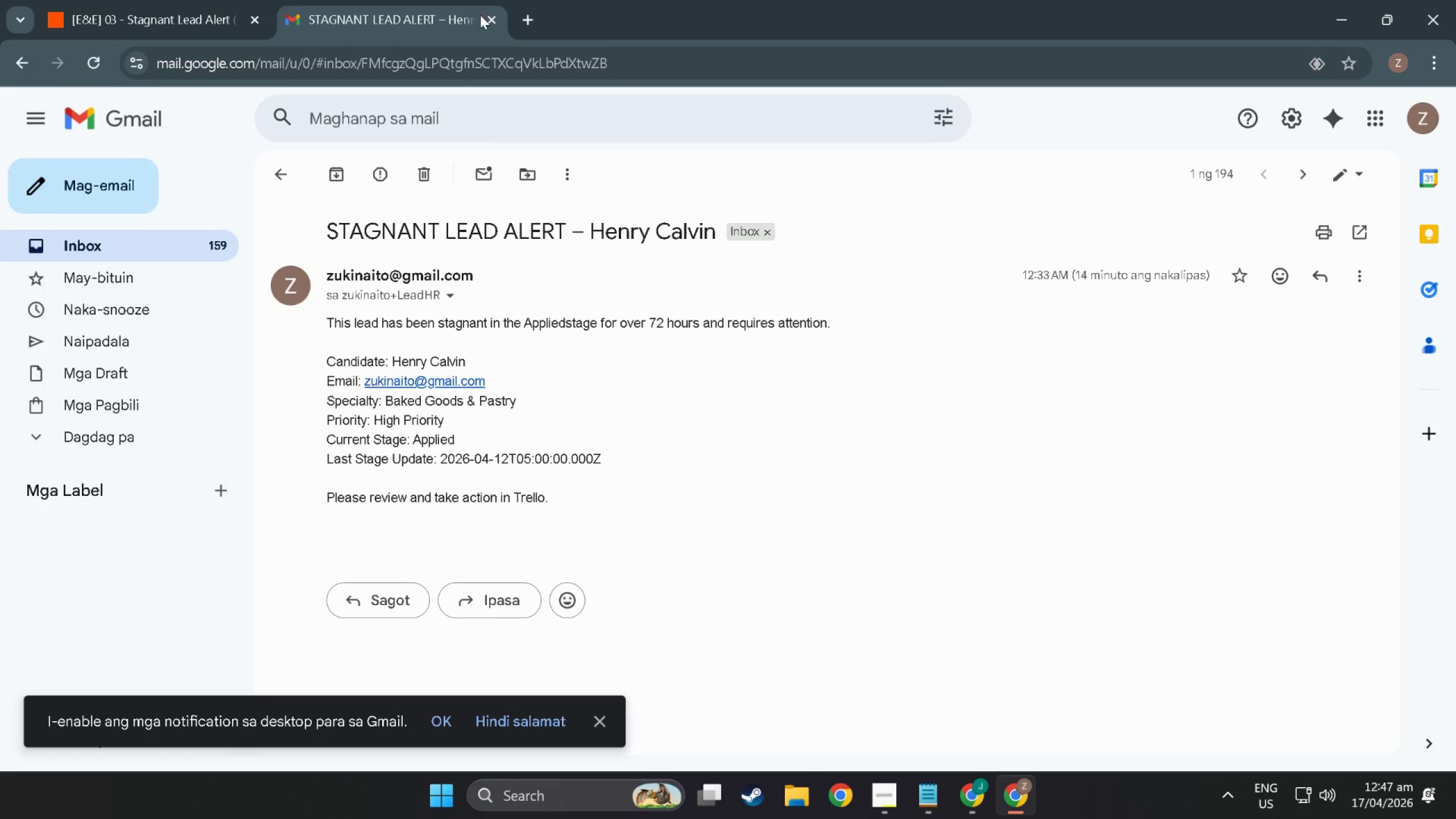 
left_click([518, 14])
 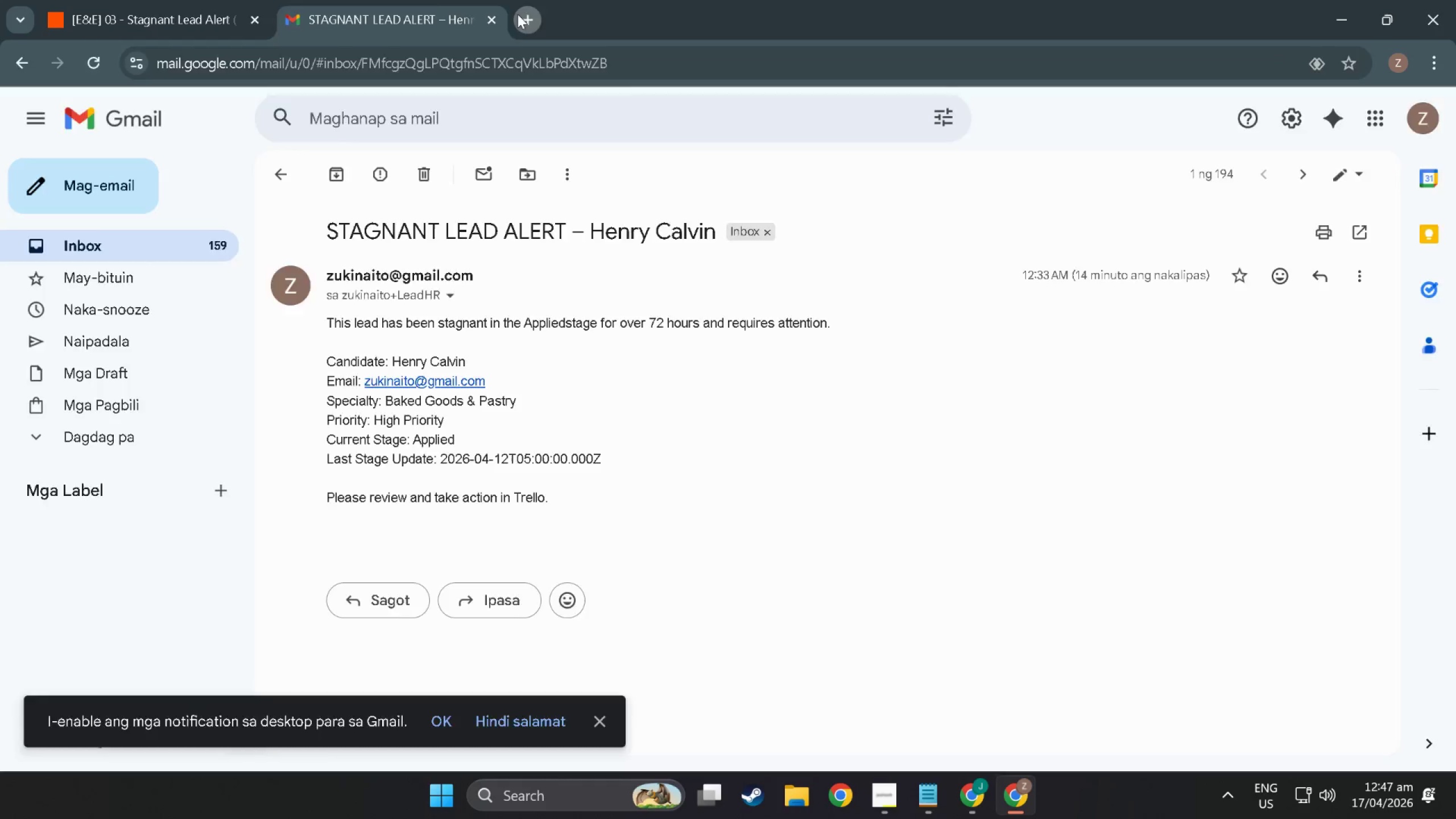 
key(Control+V)
 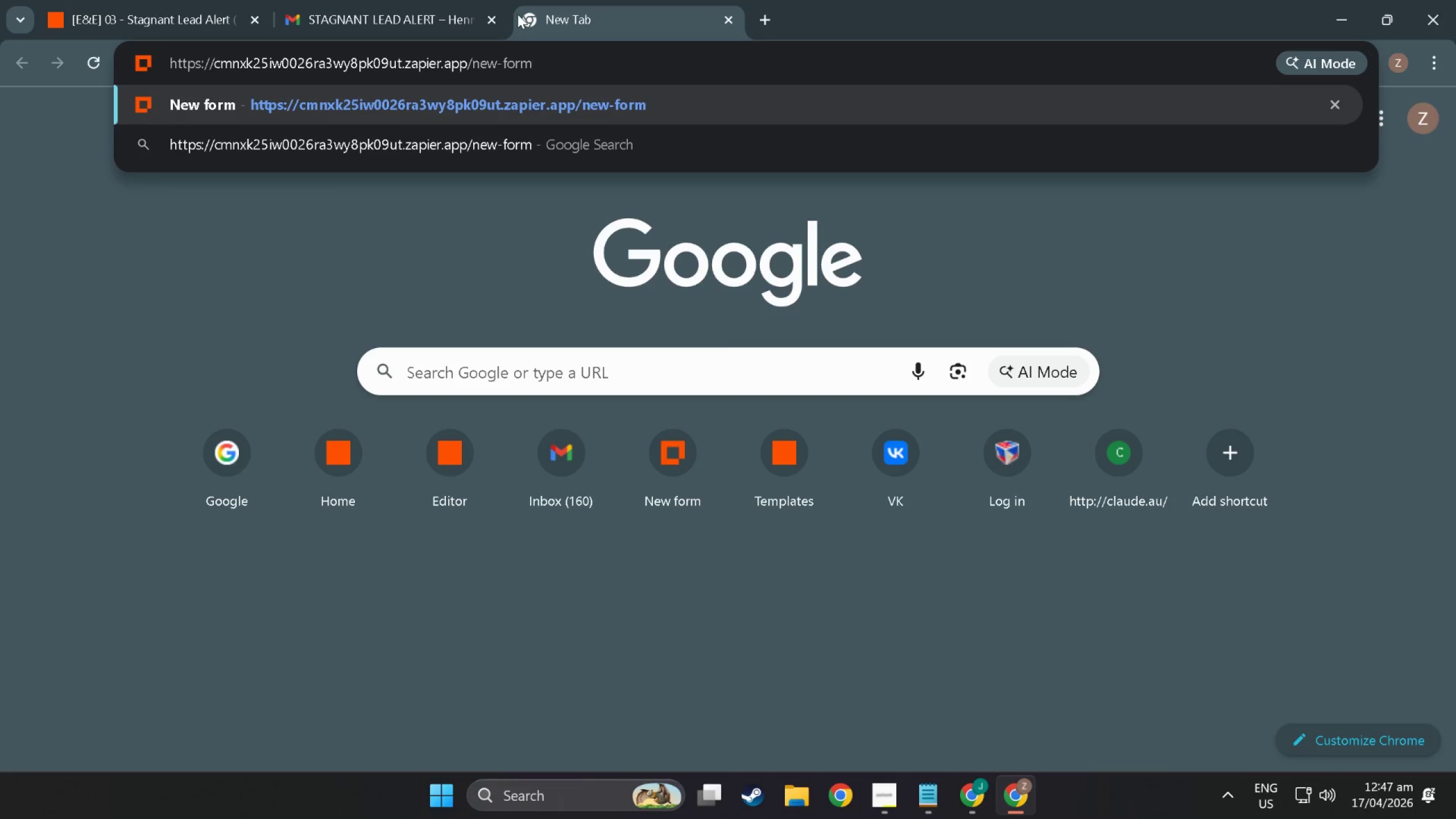 
key(NumpadEnter)
 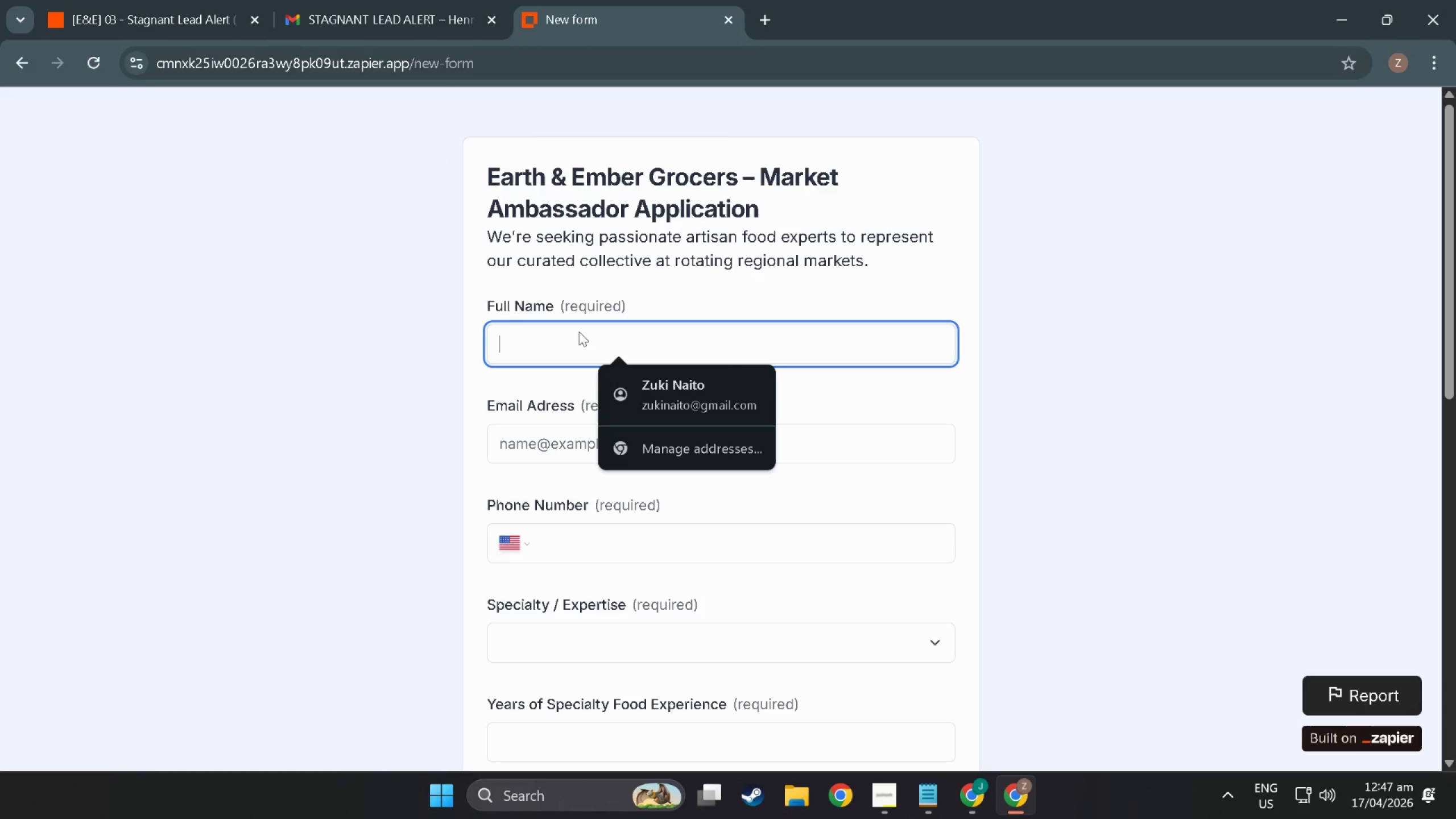 
hold_key(key=ShiftLeft, duration=1.5)
 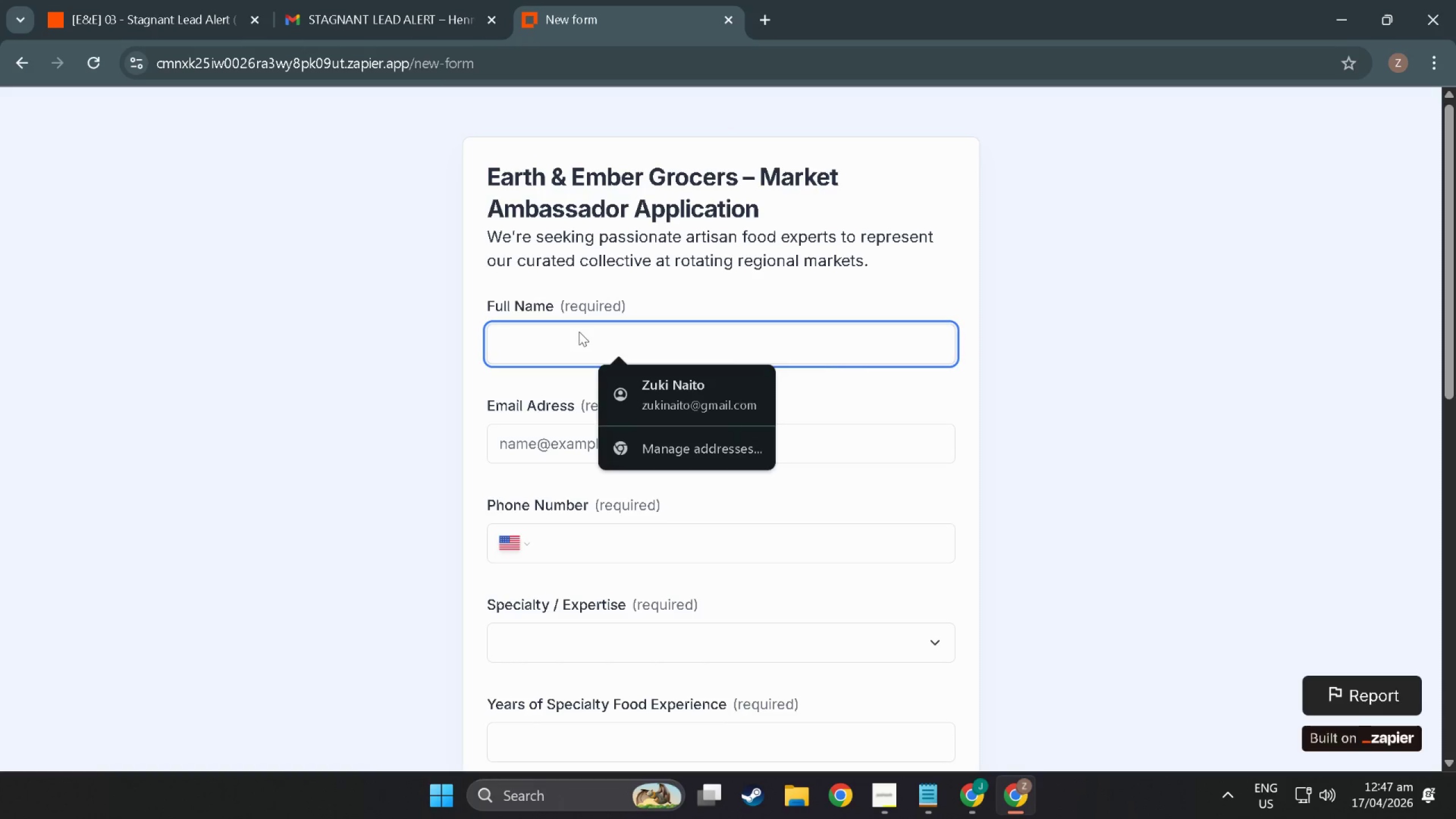 
type(Ekusu)
 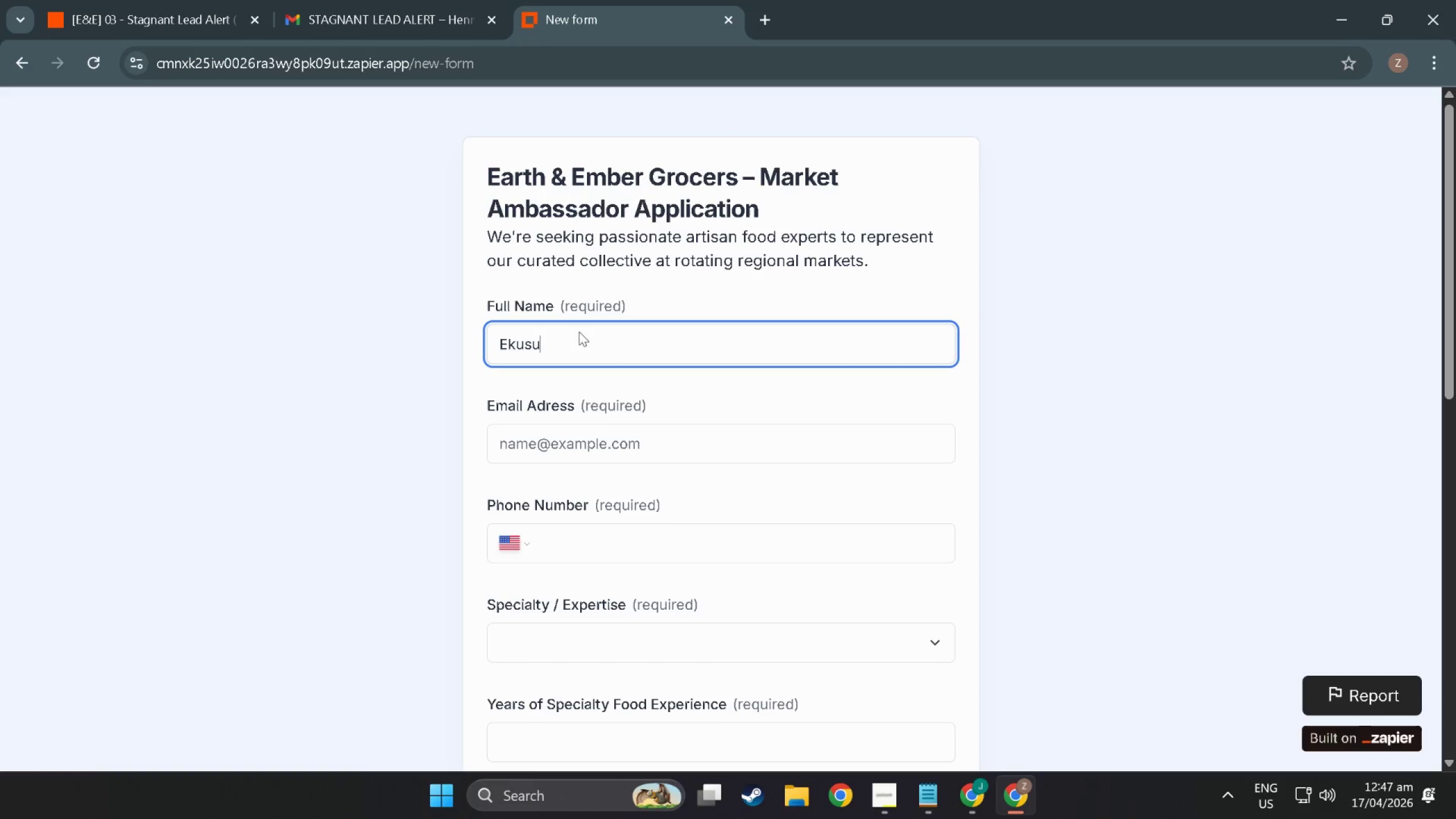 
key(Backspace)
key(Backspace)
key(Backspace)
key(Backspace)
key(Backspace)
type(Kaneki Ken)
 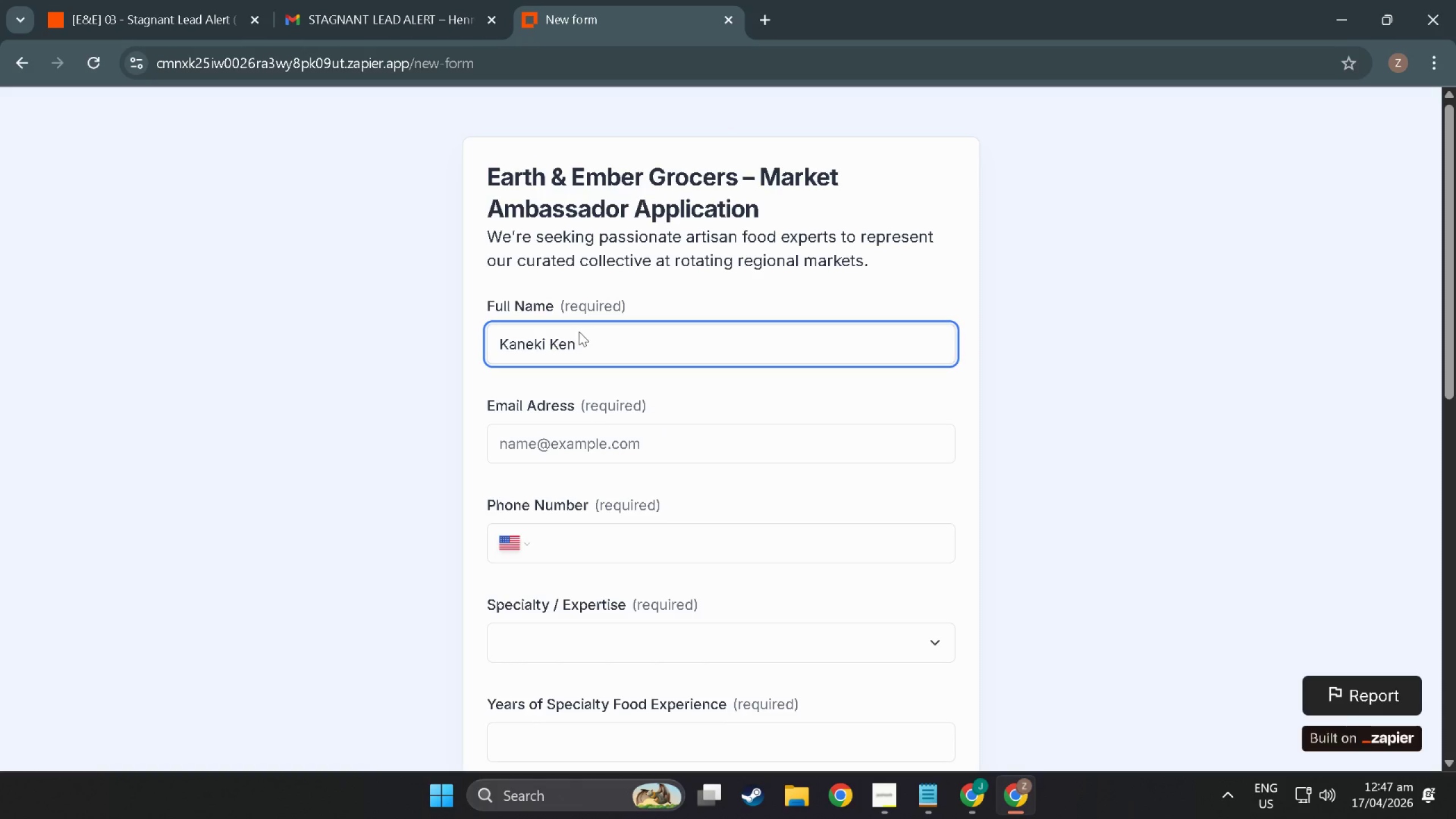 
left_click([608, 441])
 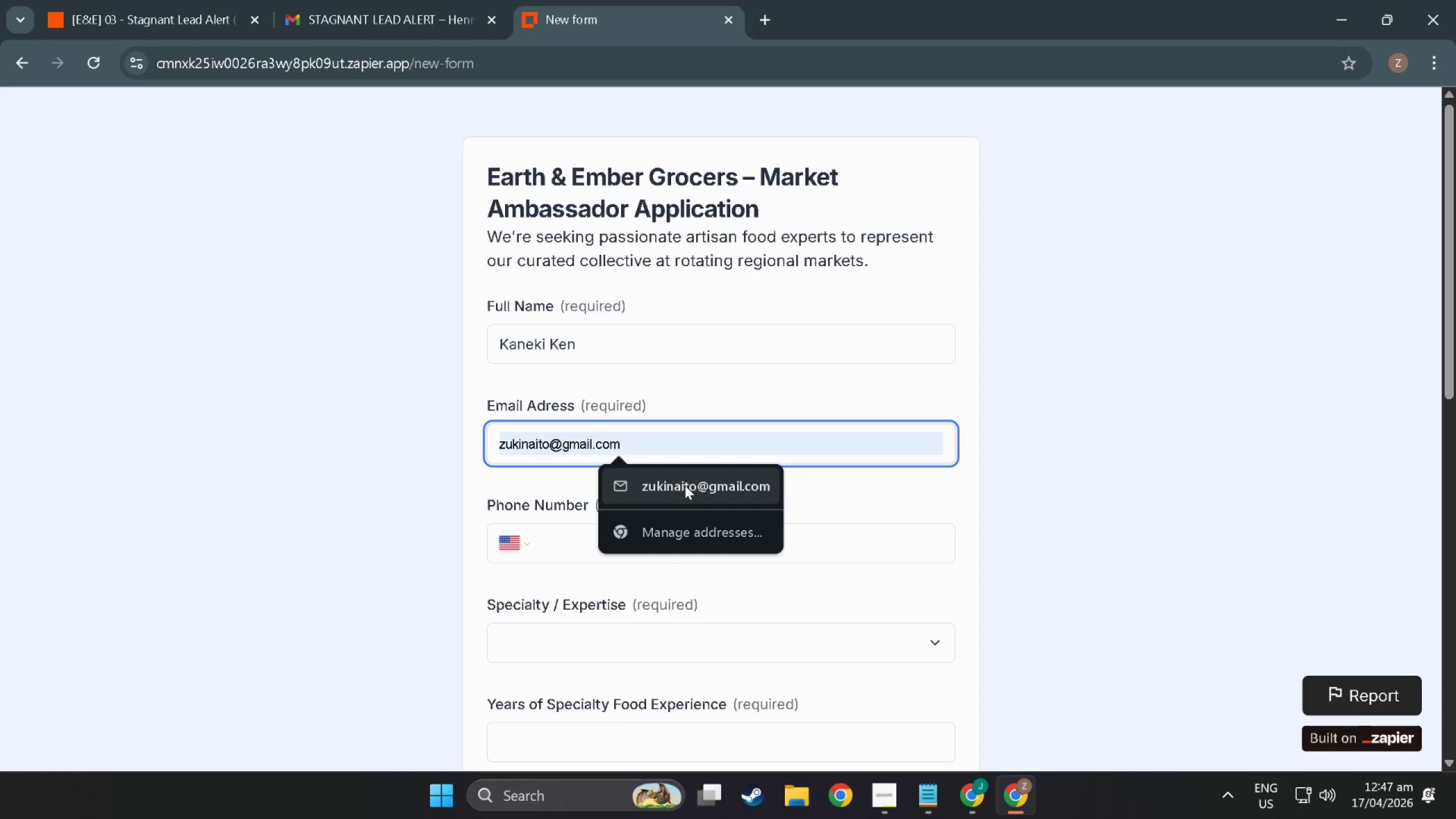 
left_click([685, 485])
 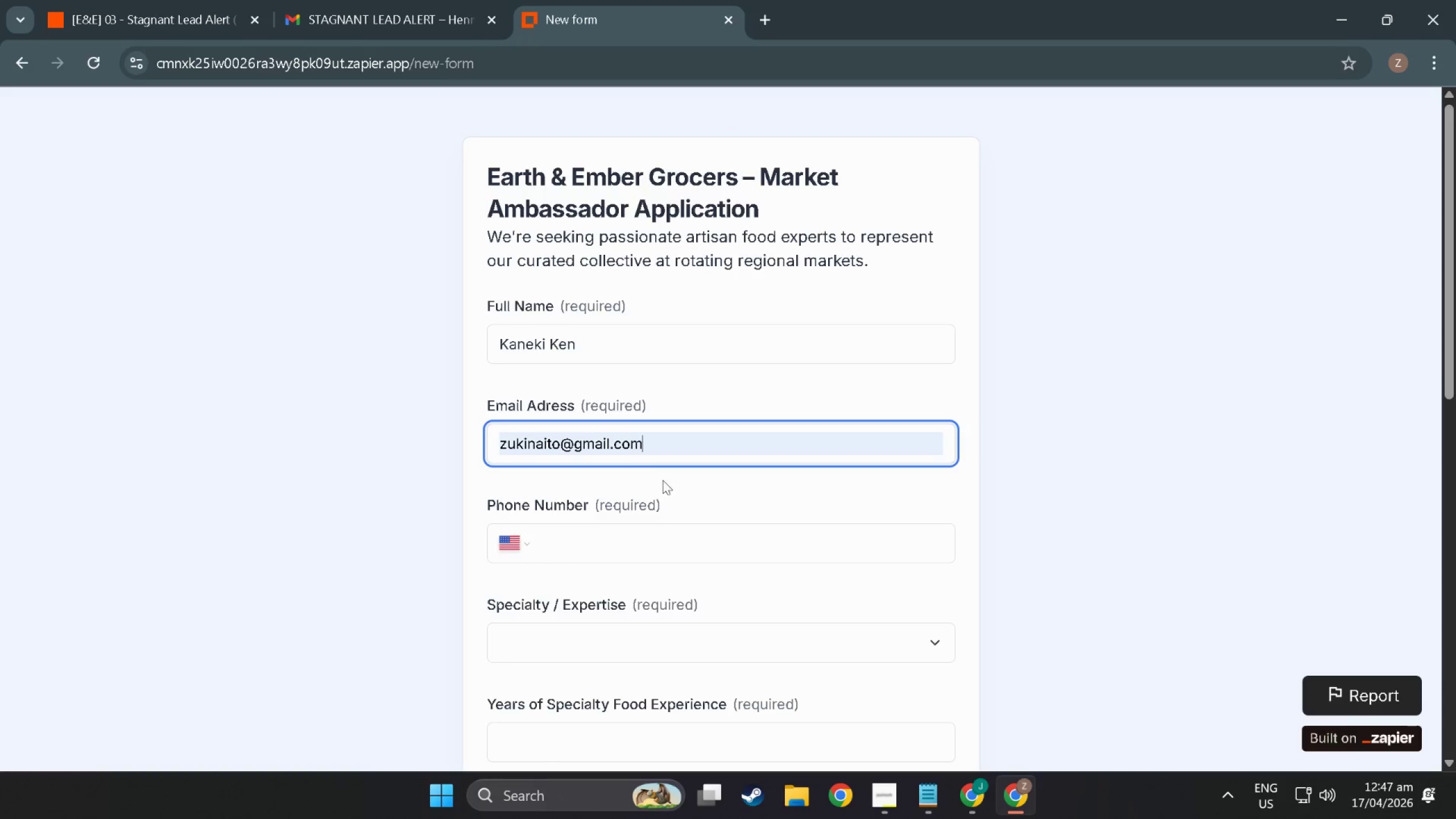 
scroll: coordinate [663, 480], scroll_direction: down, amount: 3.0
 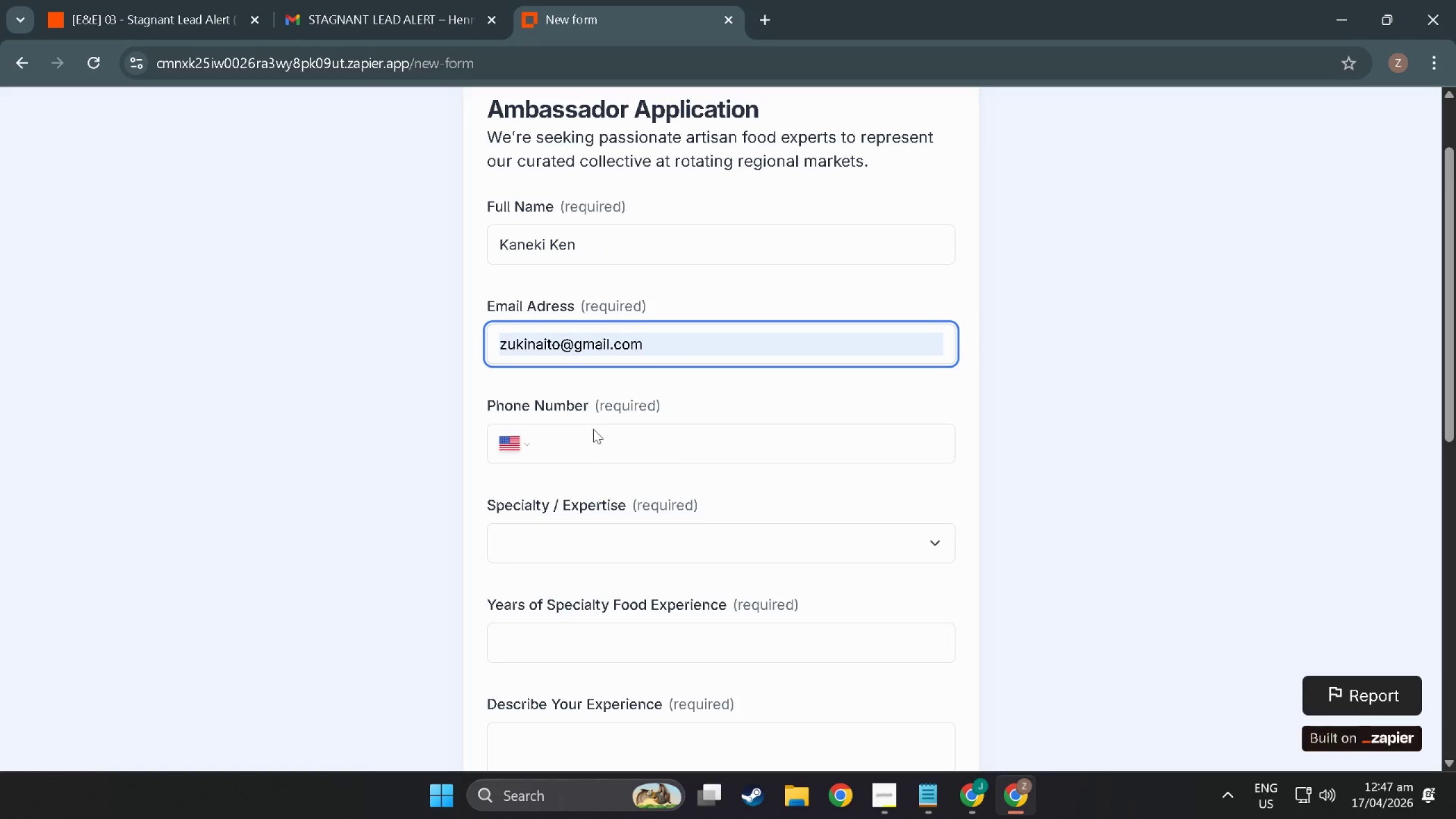 
left_click([599, 441])
 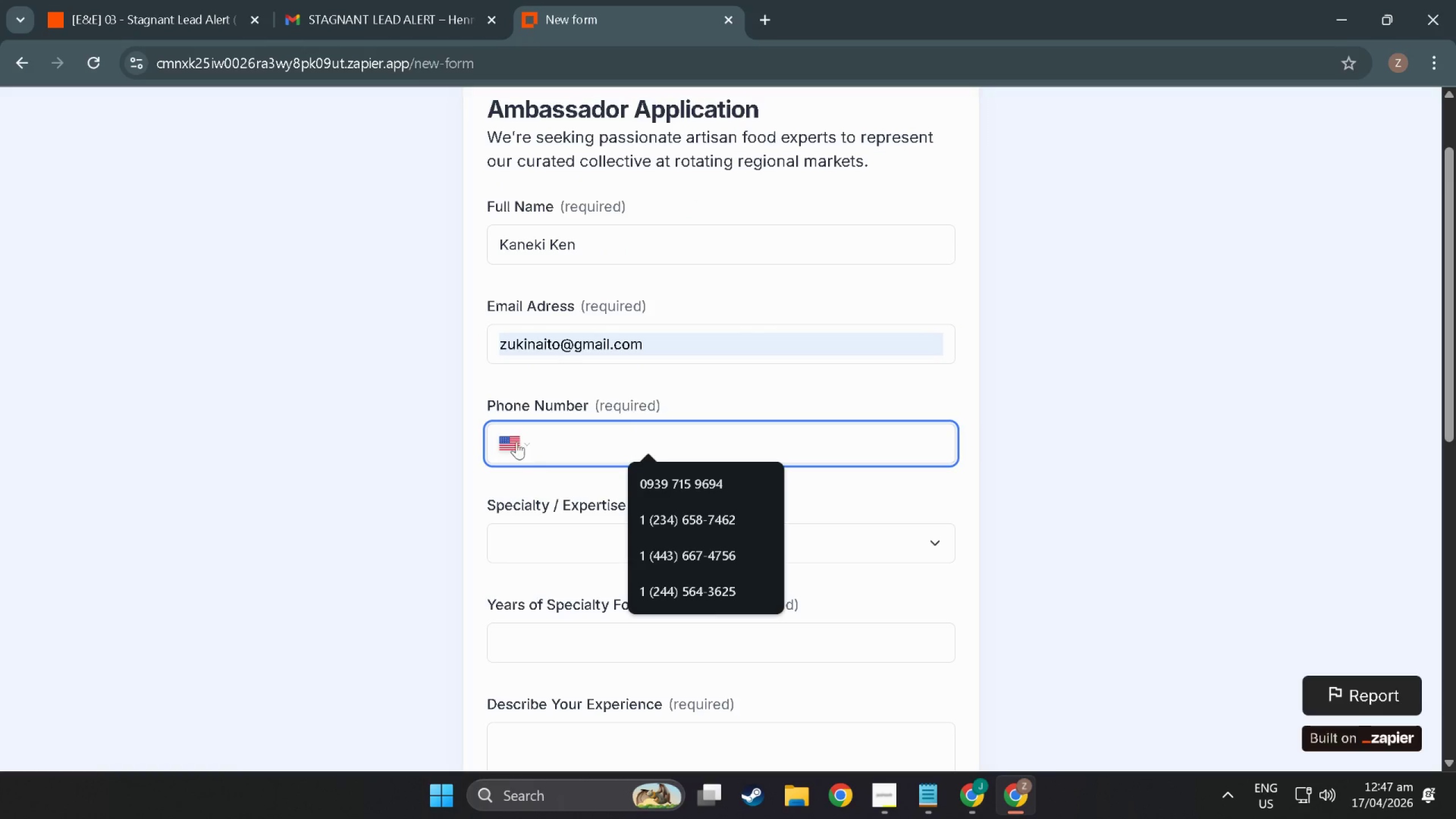 
type(41234124656)
 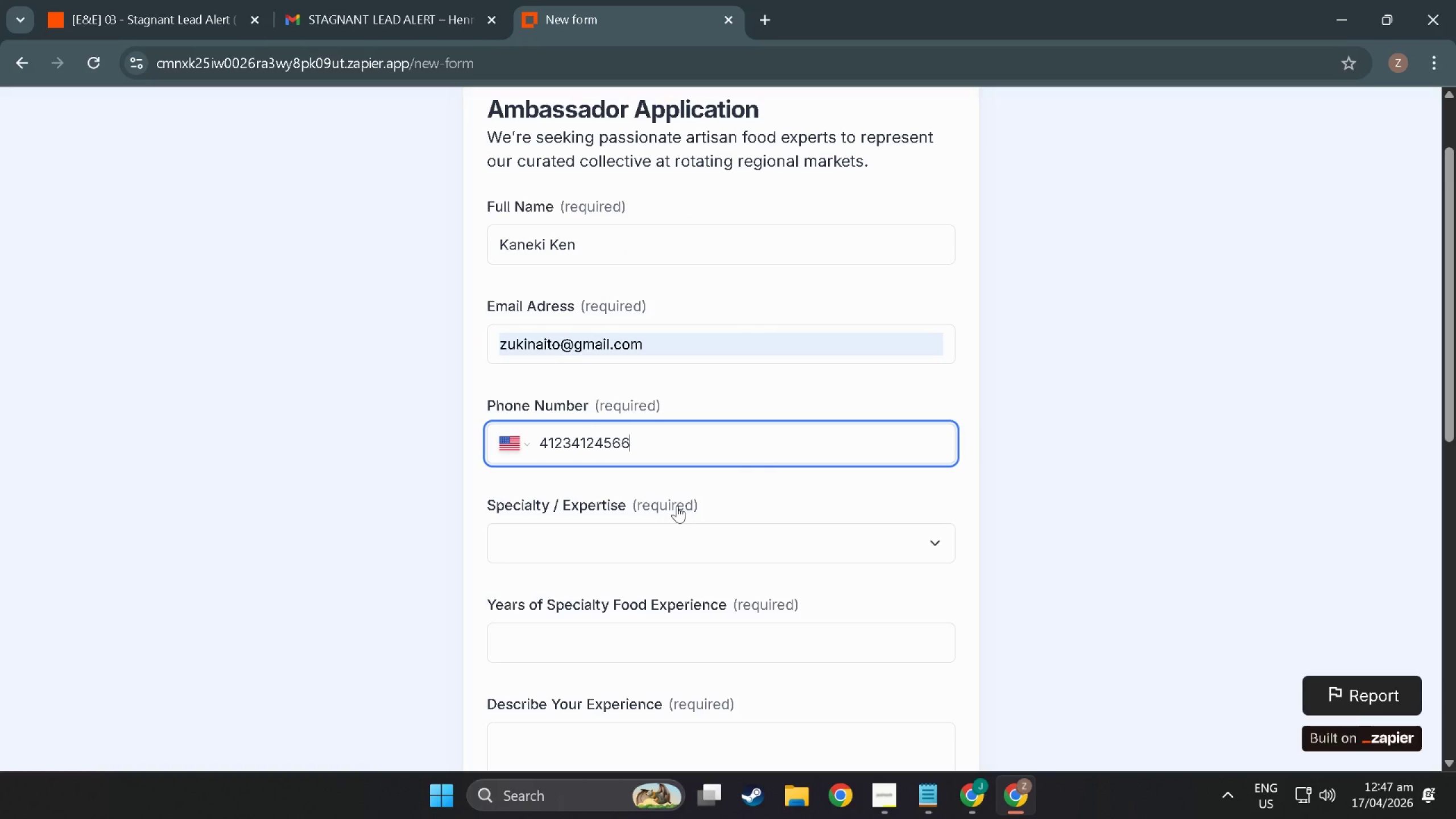 
key(Backspace)
 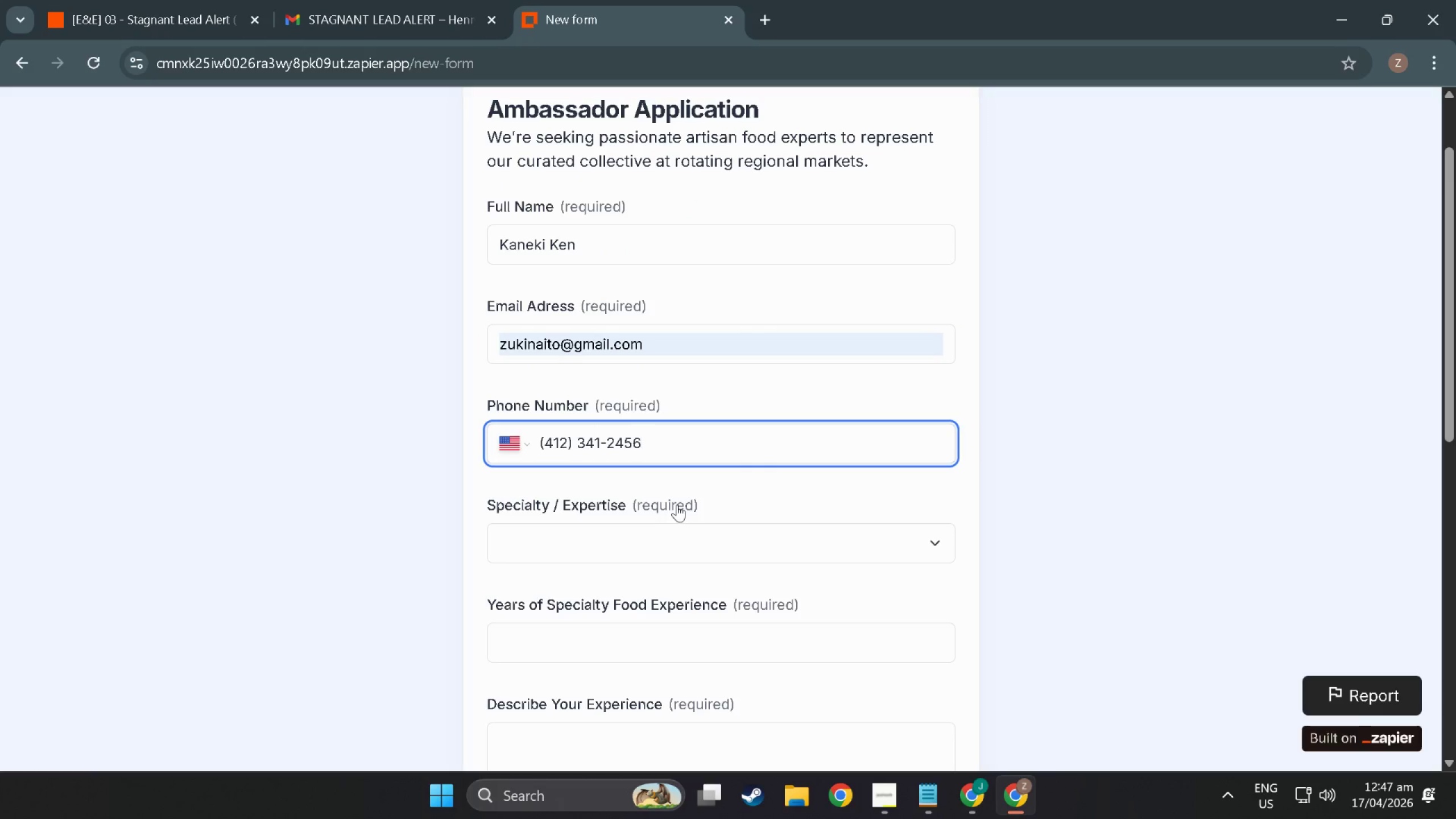 
left_click([677, 504])
 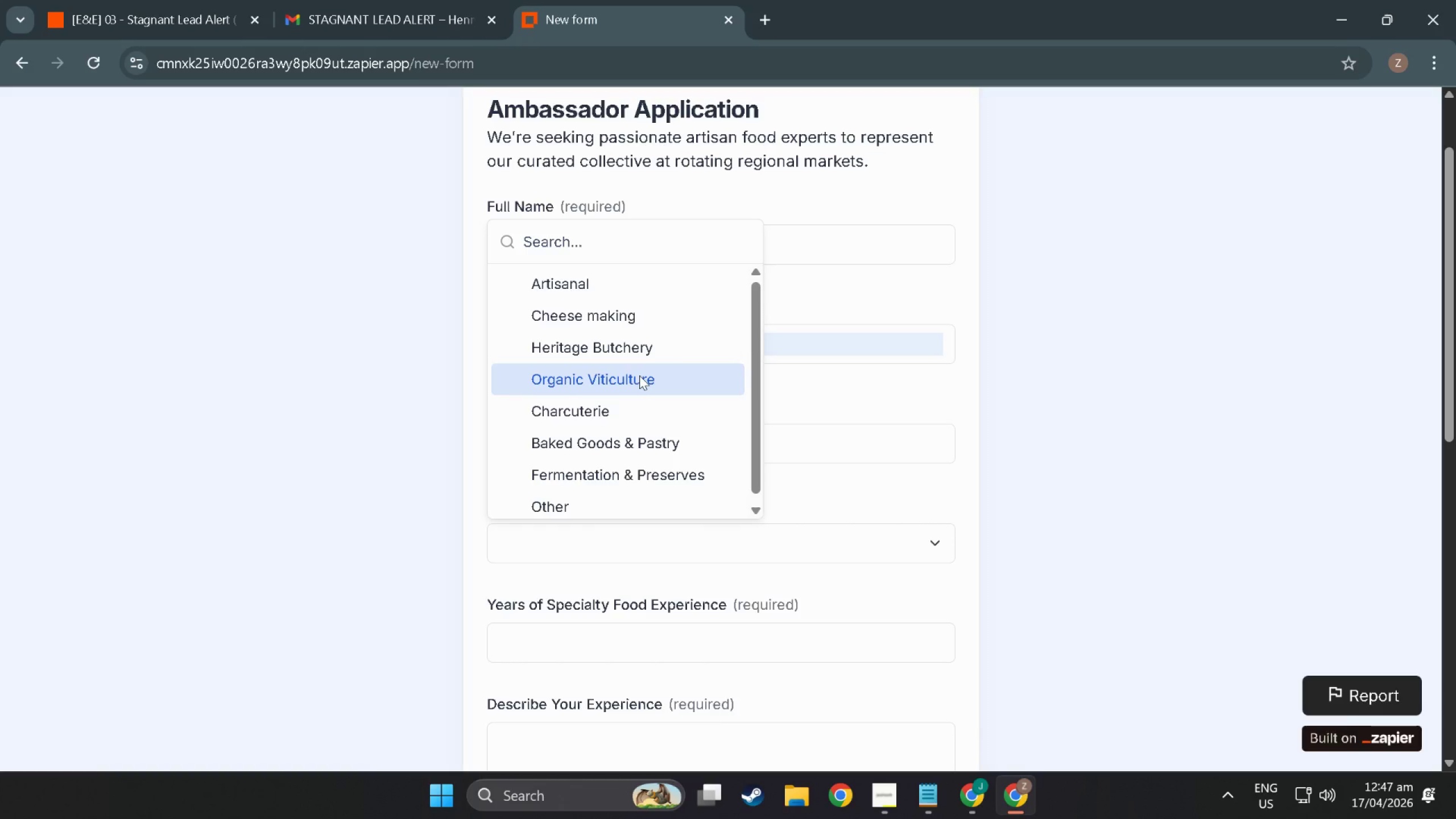 
left_click([623, 337])
 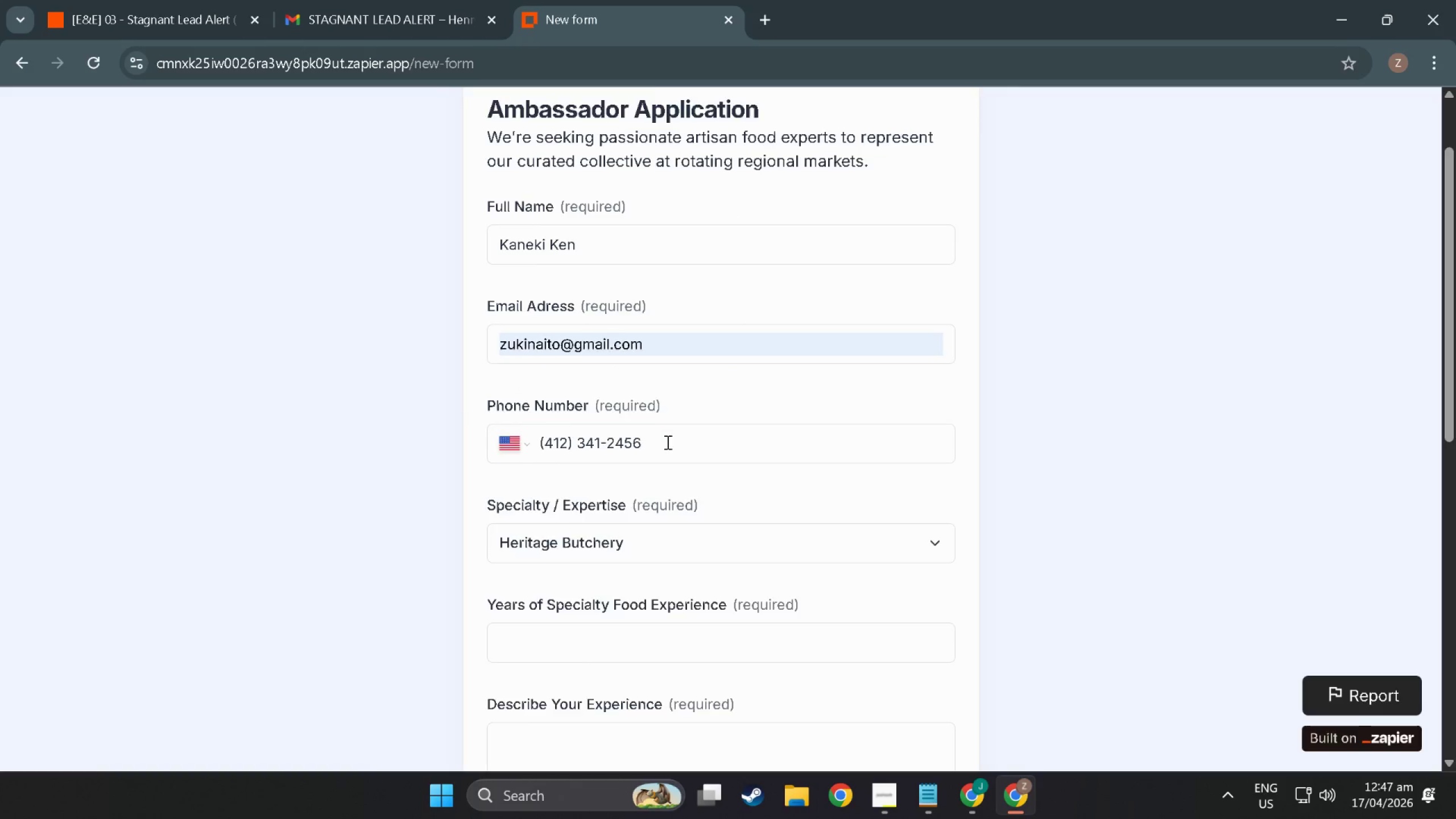 
scroll: coordinate [667, 442], scroll_direction: down, amount: 1.0
 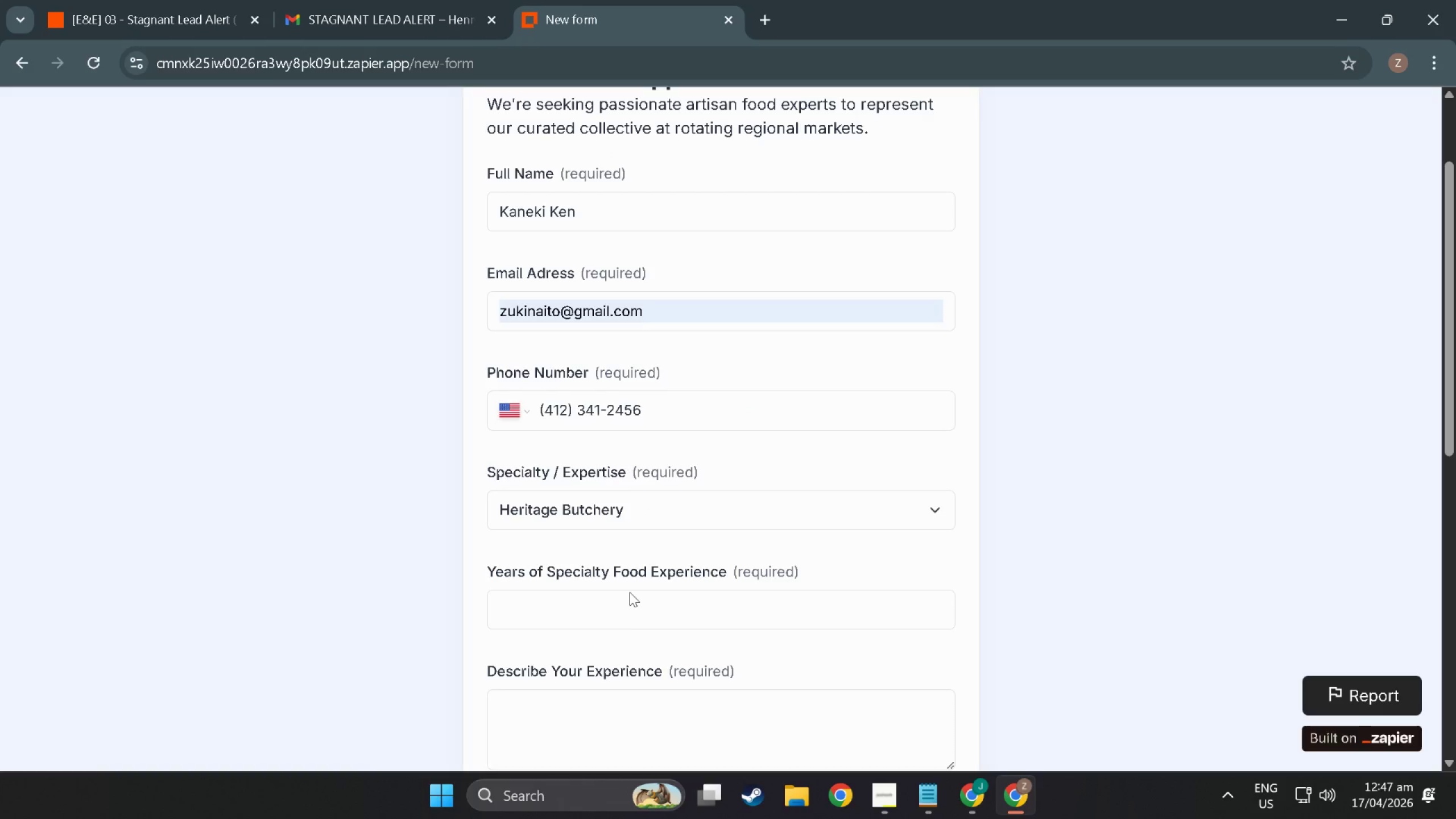 
left_click([625, 615])
 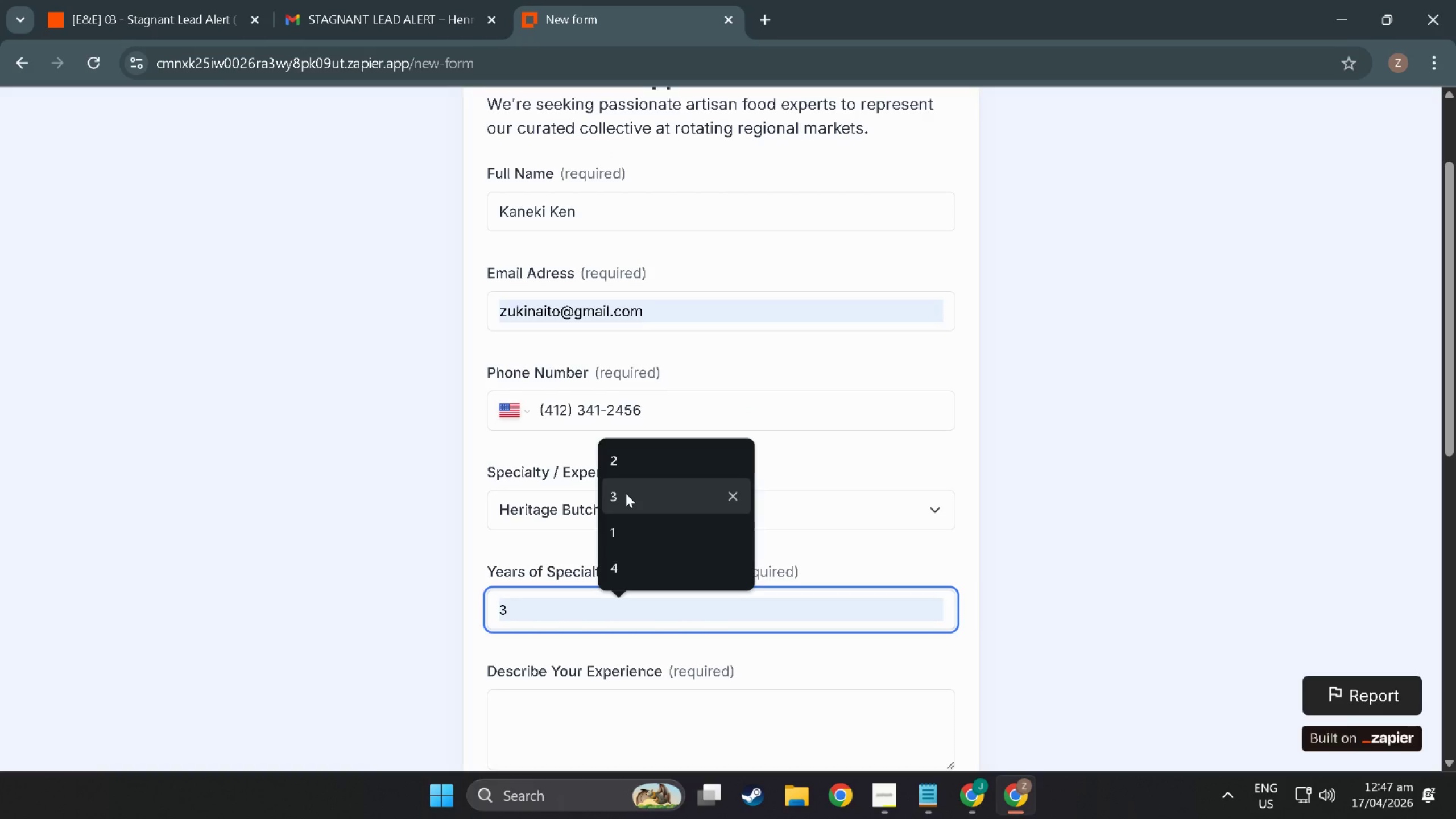 
wait(5.23)
 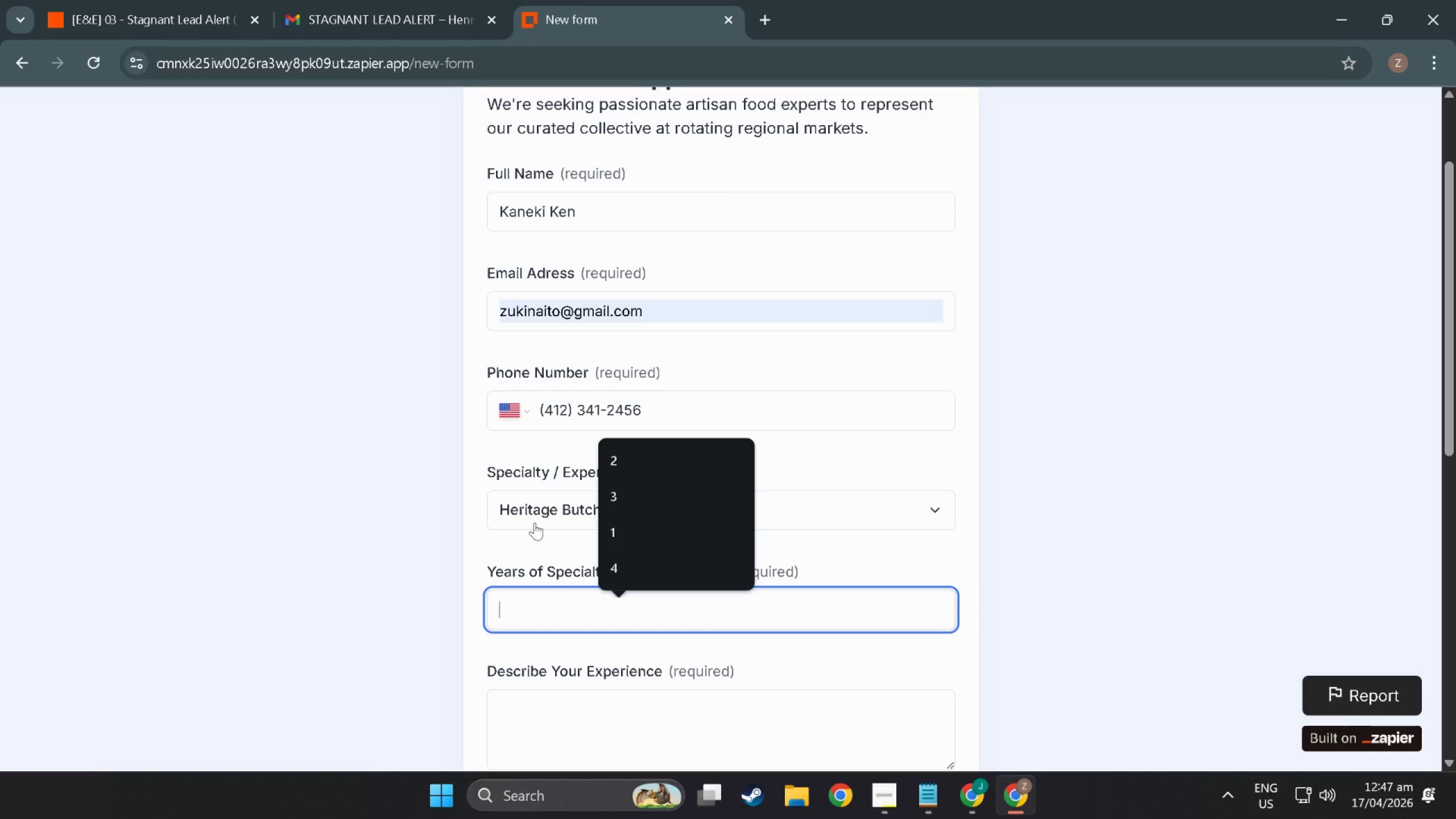 
left_click([535, 601])
 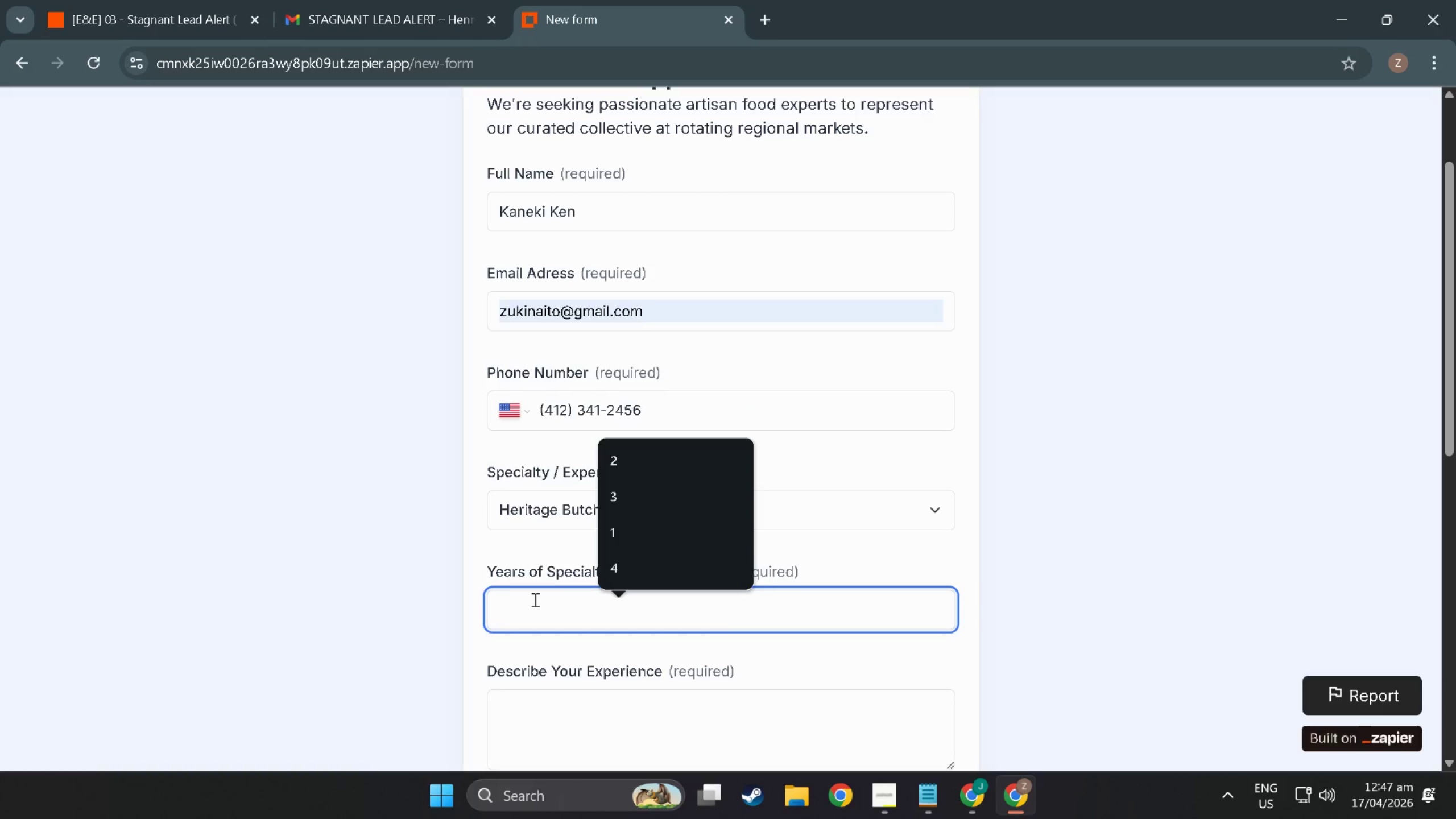 
key(5)
 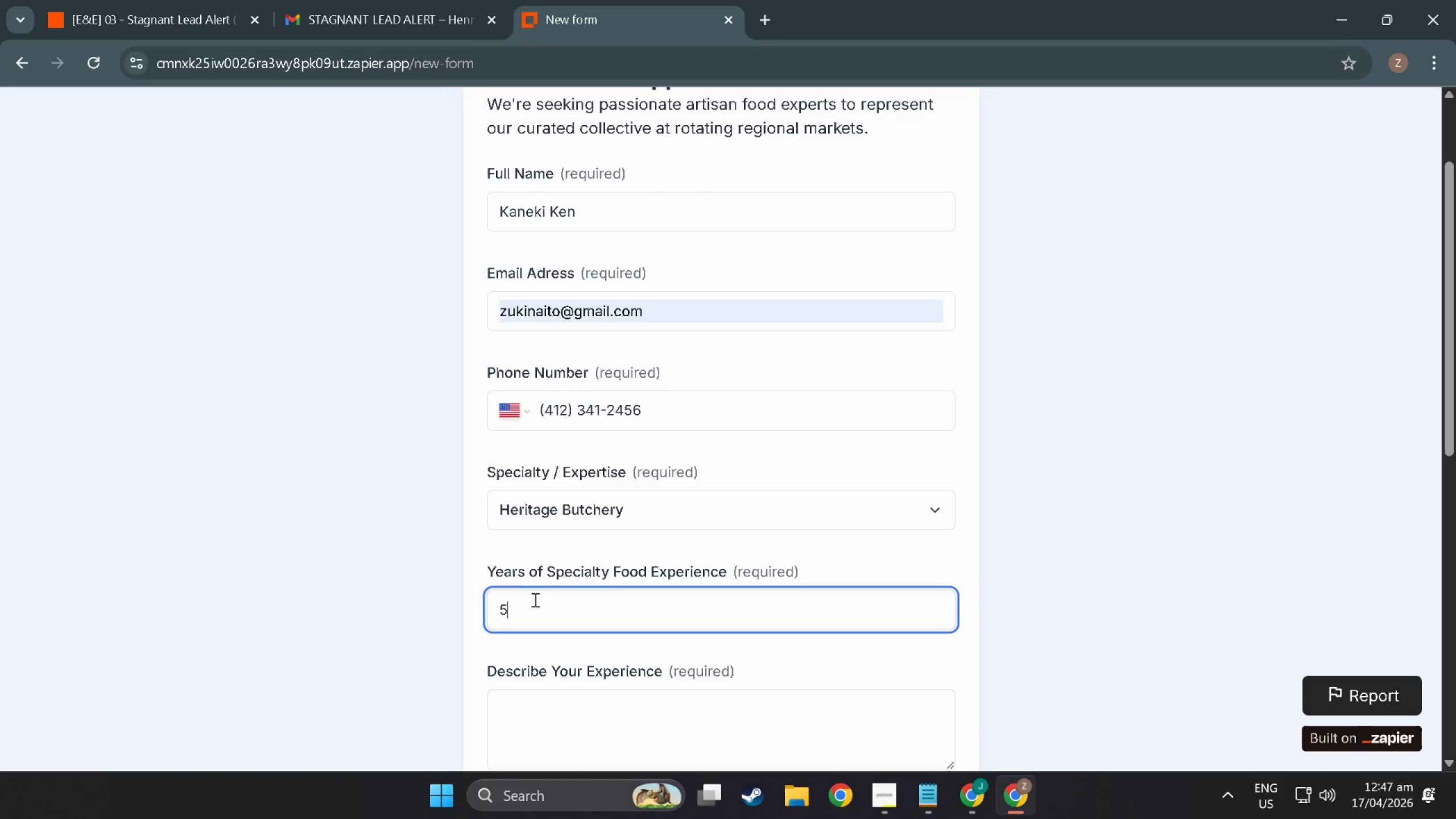 
left_click([522, 646])
 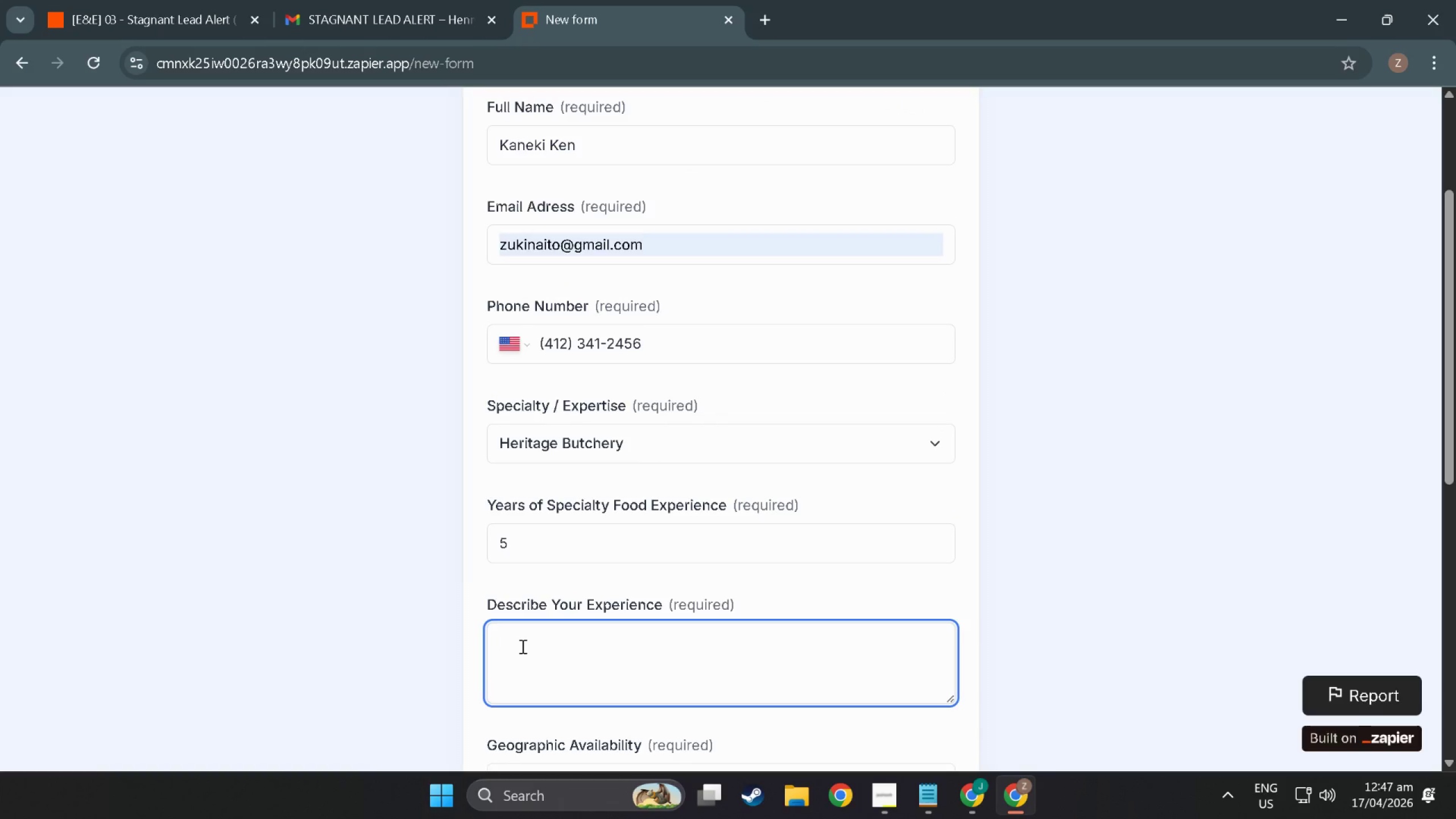 
scroll: coordinate [497, 679], scroll_direction: down, amount: 2.0
 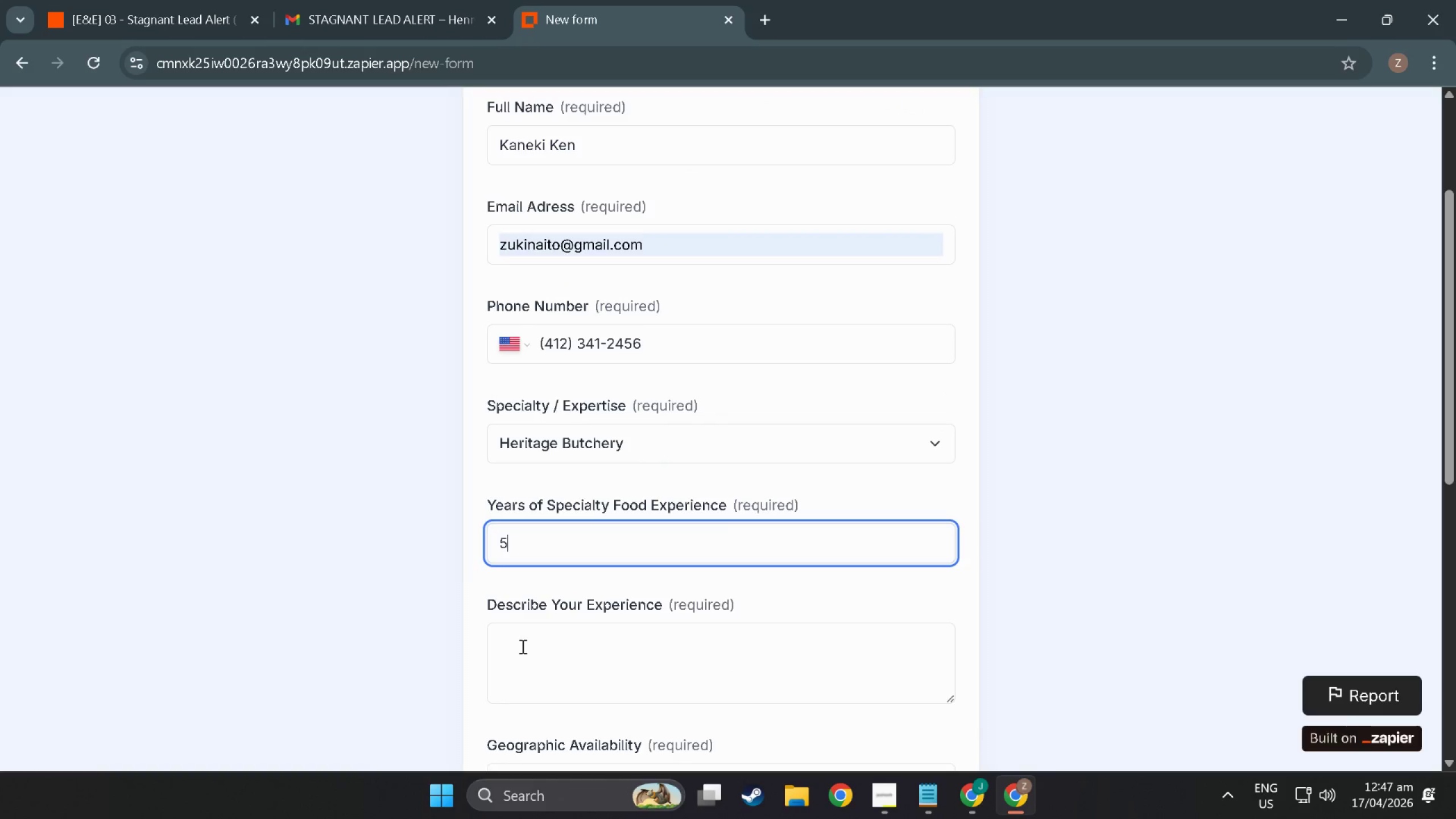 
type(I like butchering meat )
 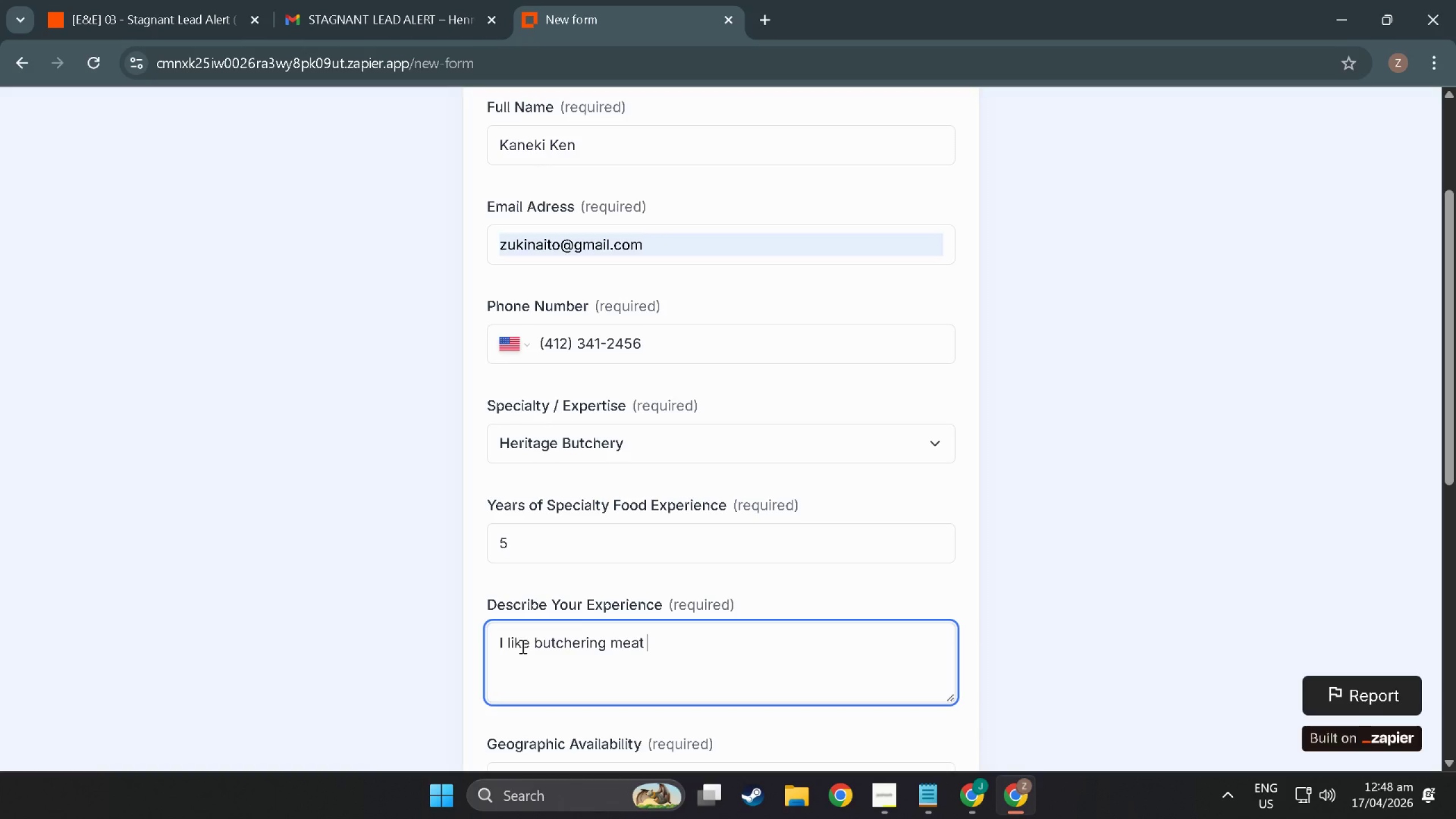 
key(Backspace)
type(, especially )
 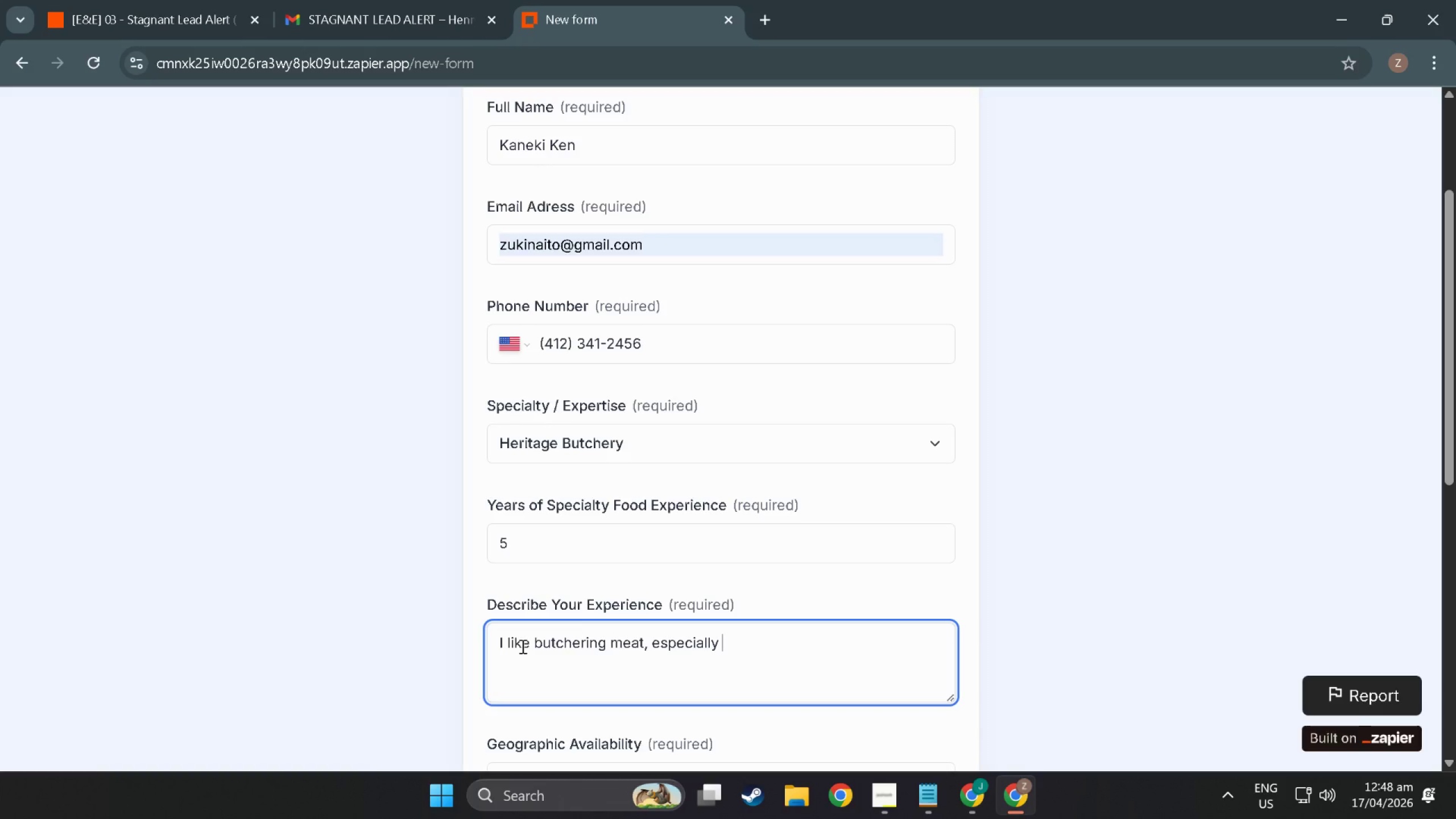 
type(when the night )
key(Backspace)
key(Backspace)
key(Backspace)
type(ecially du)
key(Backspace)
key(Backspace)
type(, i)
key(Backspace)
type(it's been my livelig)
key(Backspace)
type(hood for half a decade)
 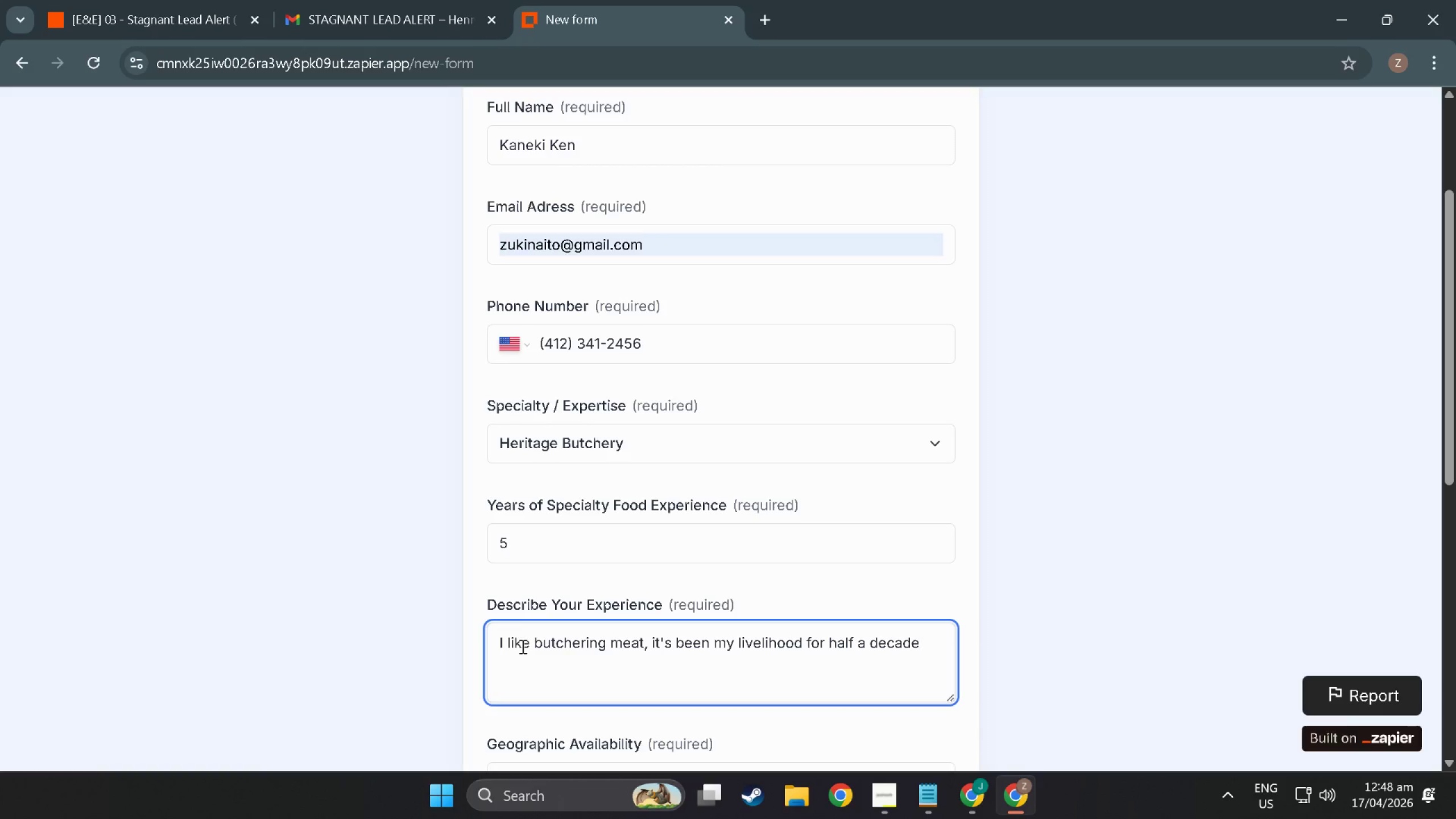 
left_click([549, 623])
 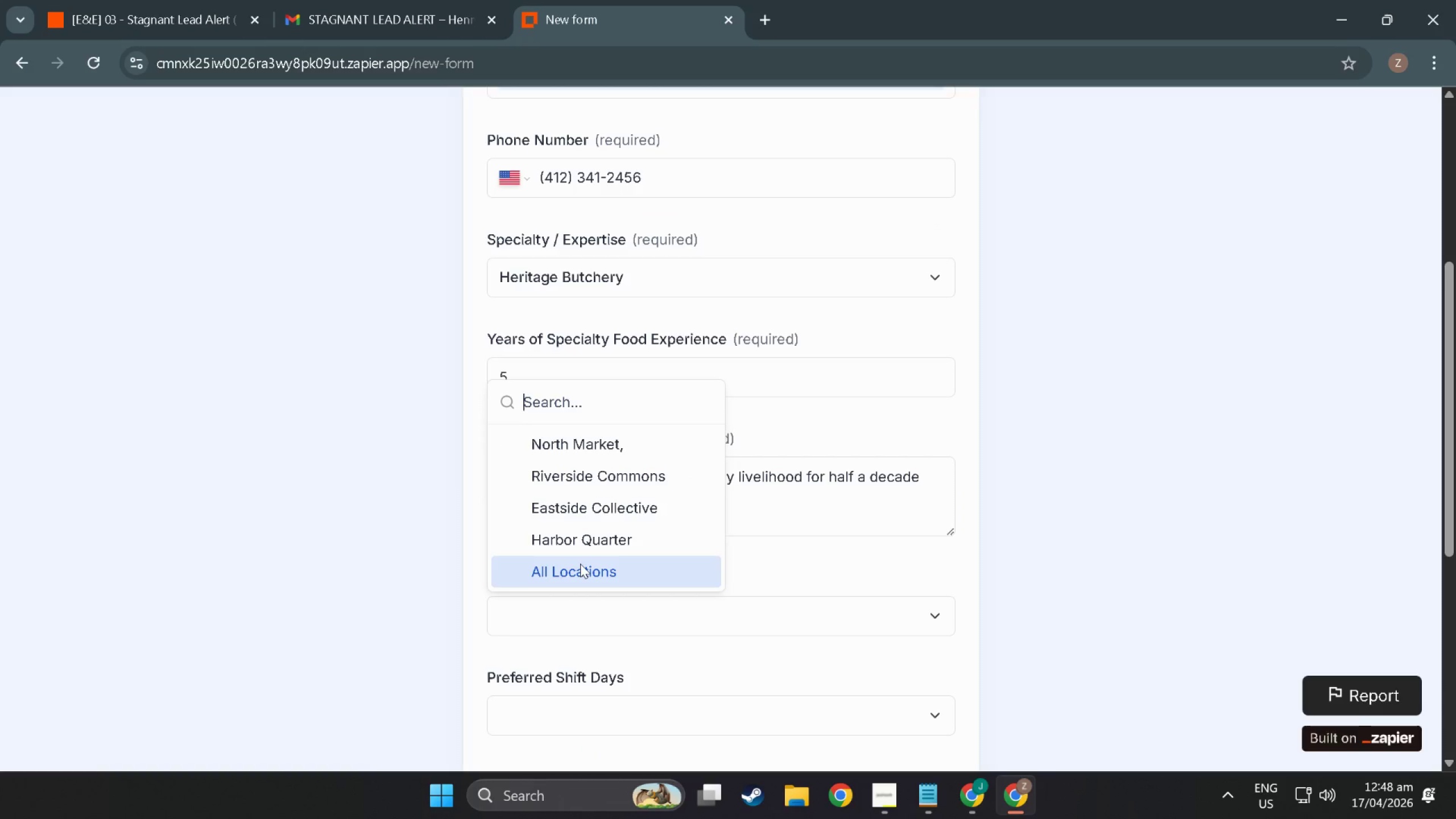 
scroll: coordinate [522, 646], scroll_direction: down, amount: 5.0
 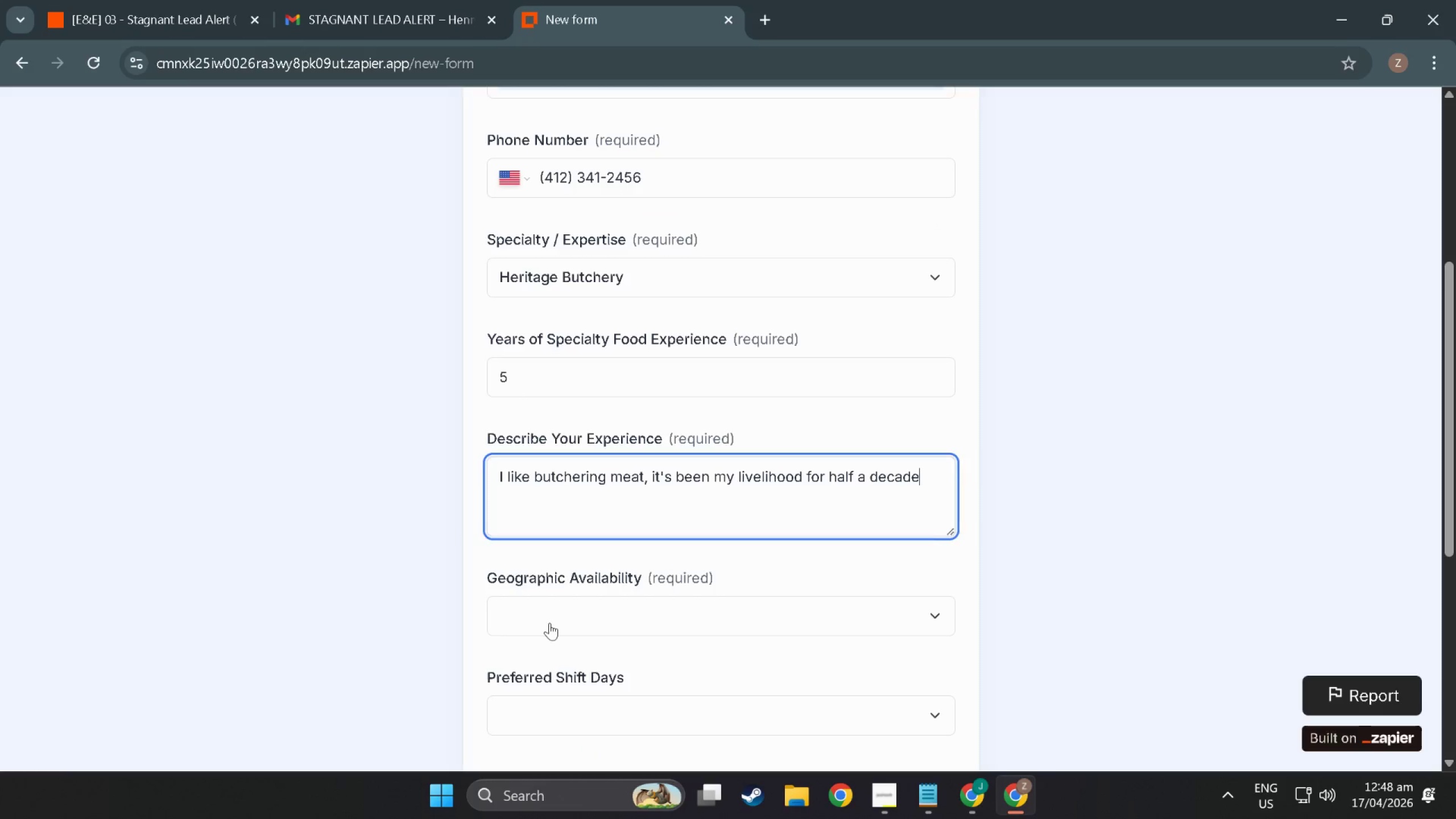 
left_click([585, 544])
 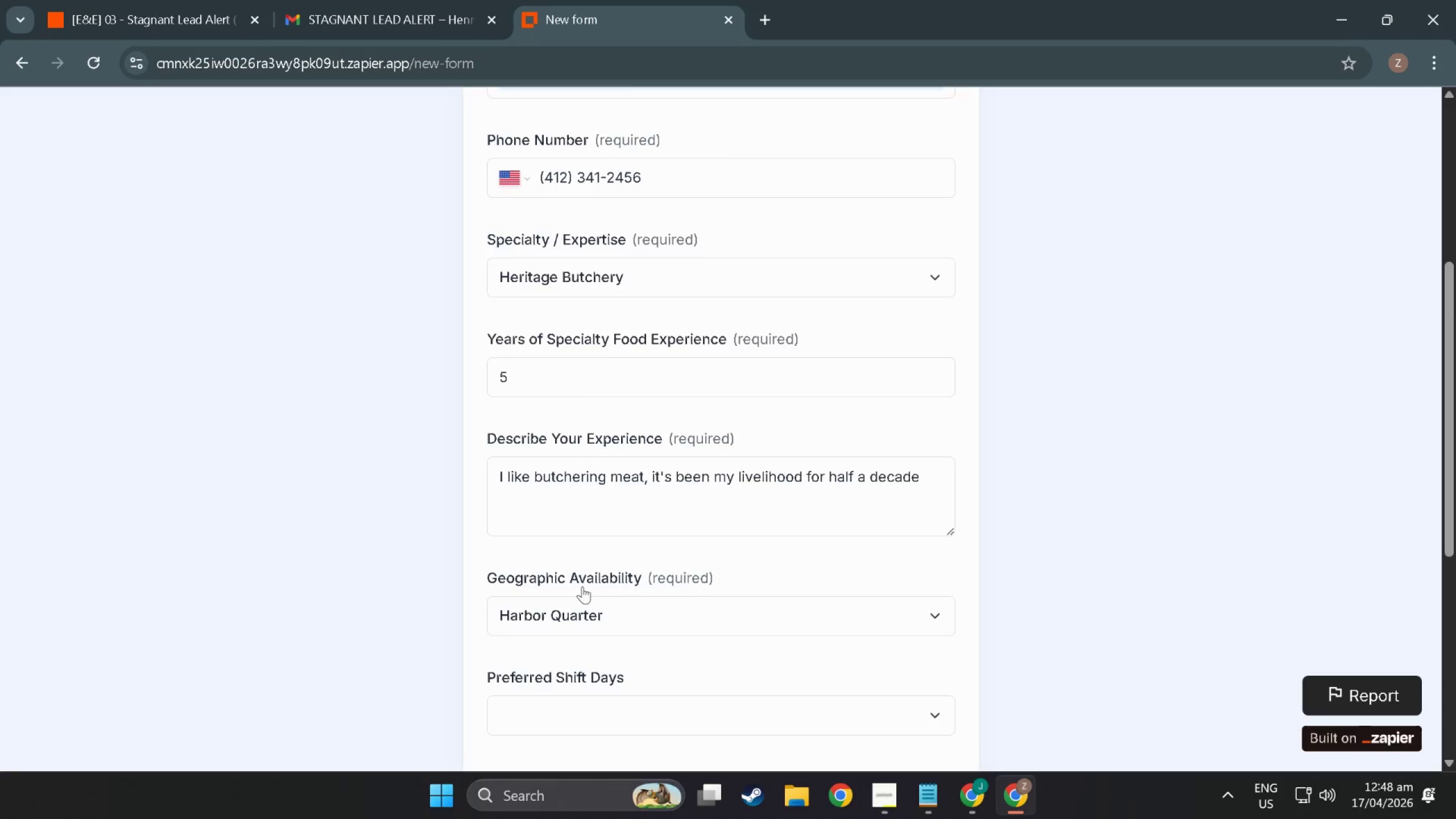 
scroll: coordinate [583, 603], scroll_direction: down, amount: 4.0
 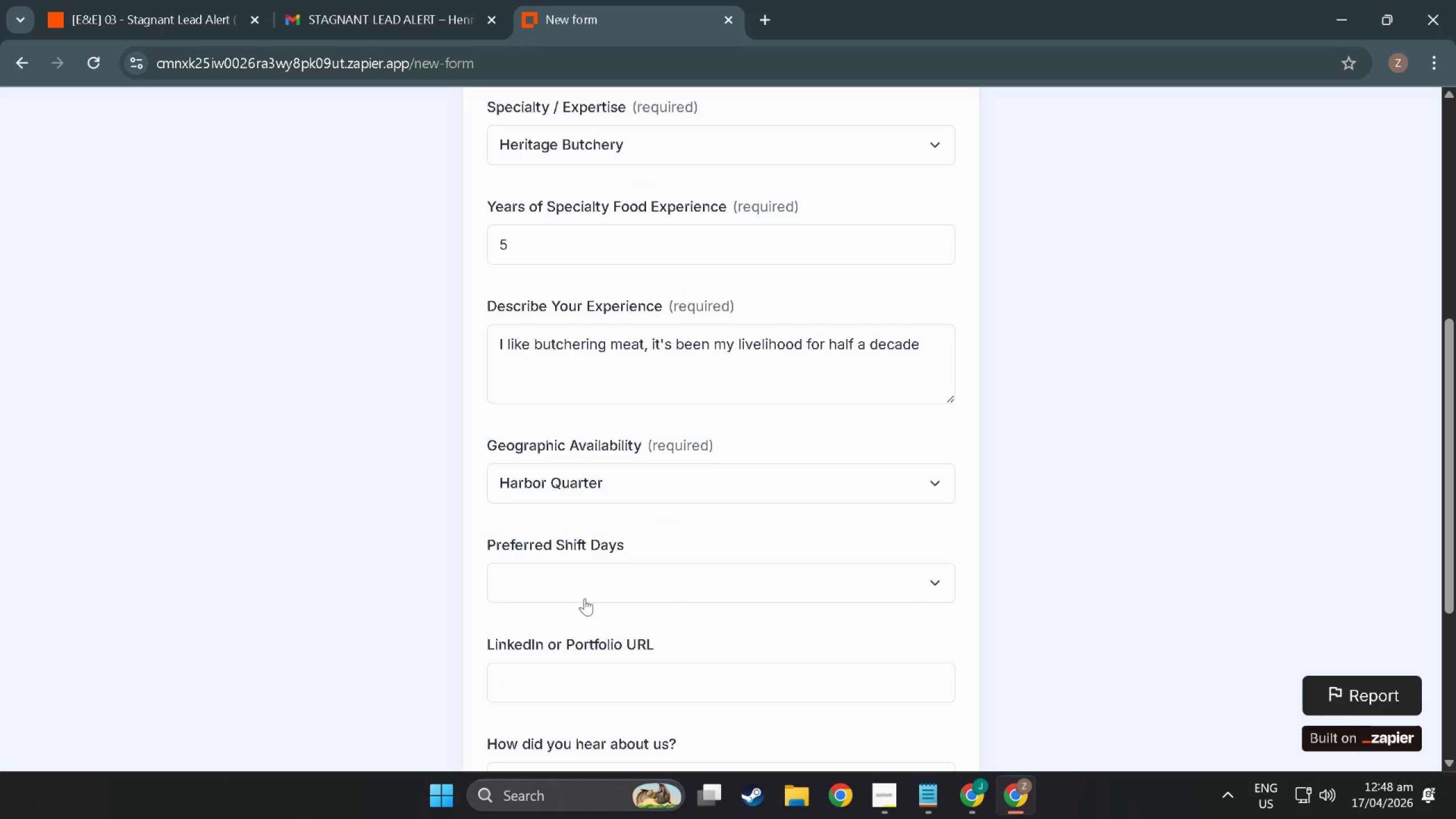 
left_click([585, 593])
 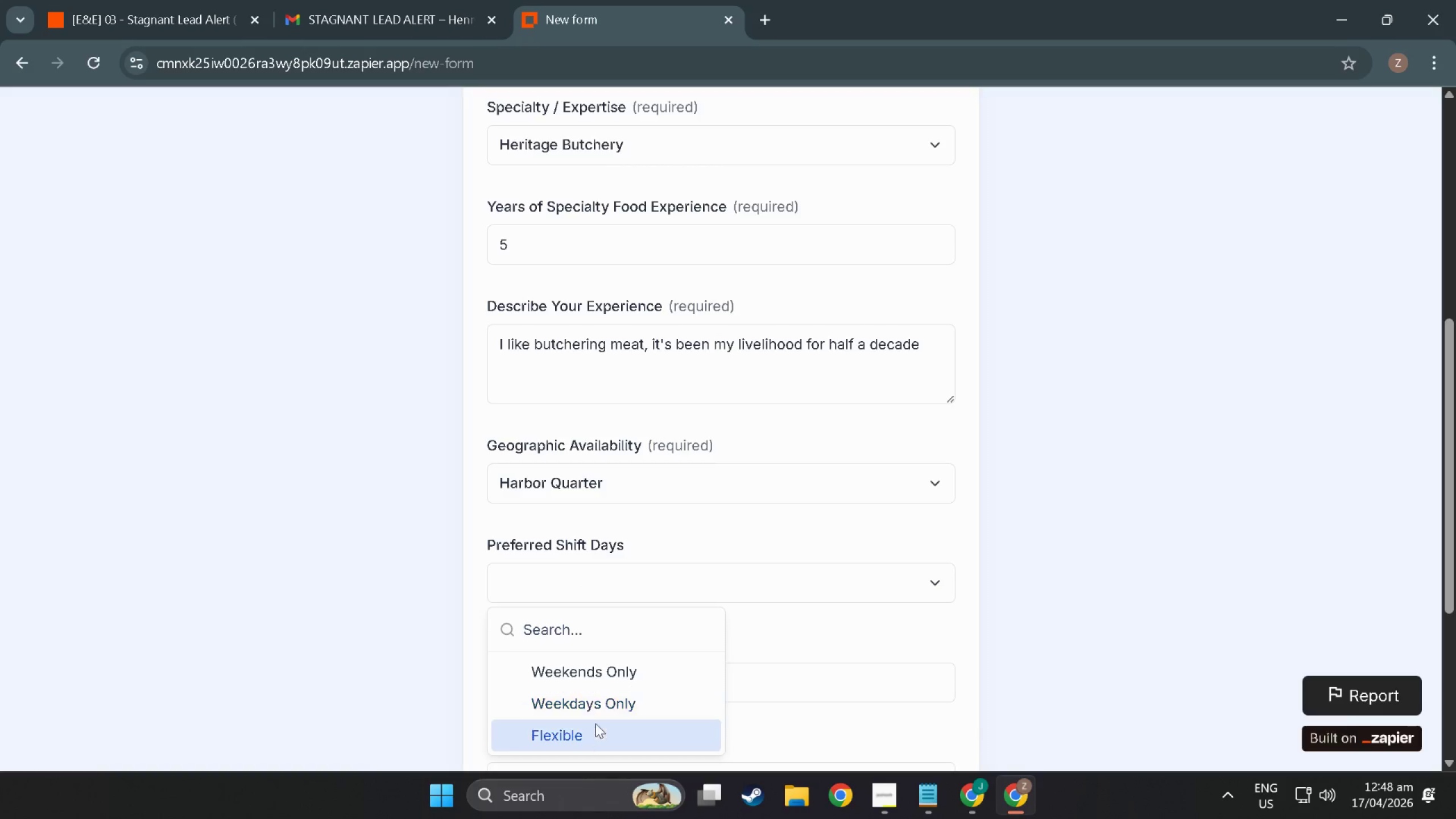 
left_click([594, 733])
 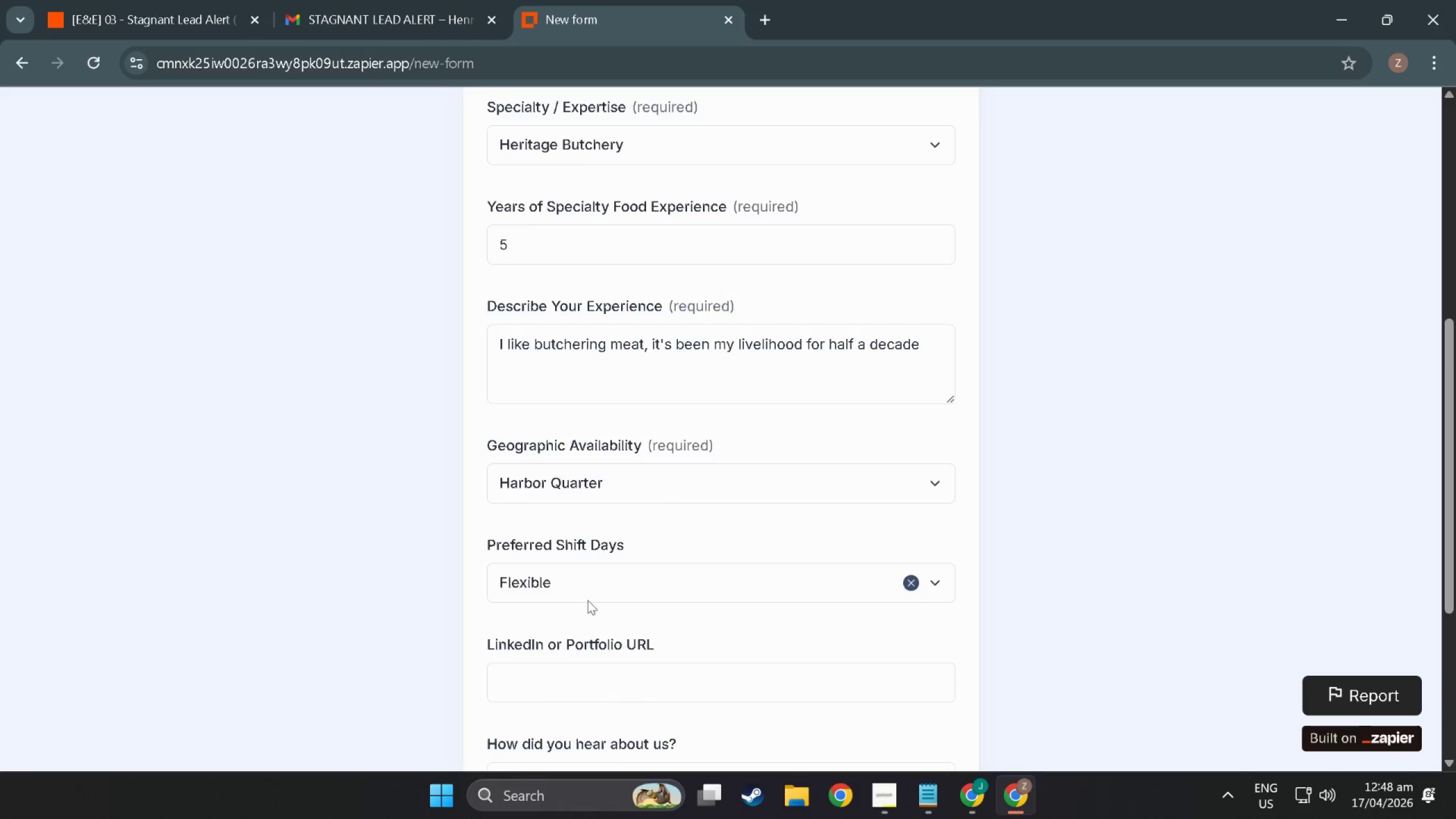 
scroll: coordinate [587, 597], scroll_direction: down, amount: 4.0
 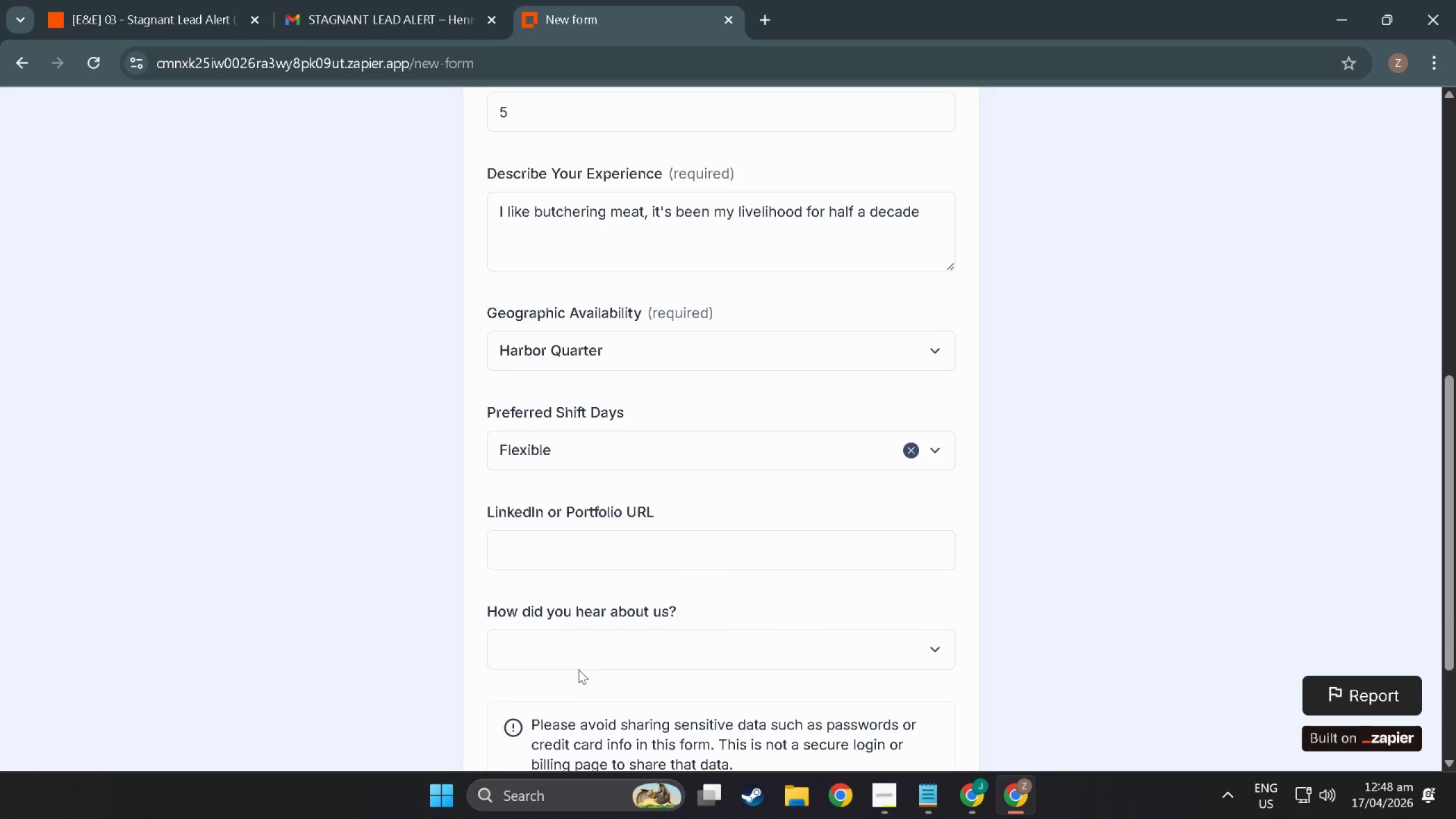 
left_click([580, 664])
 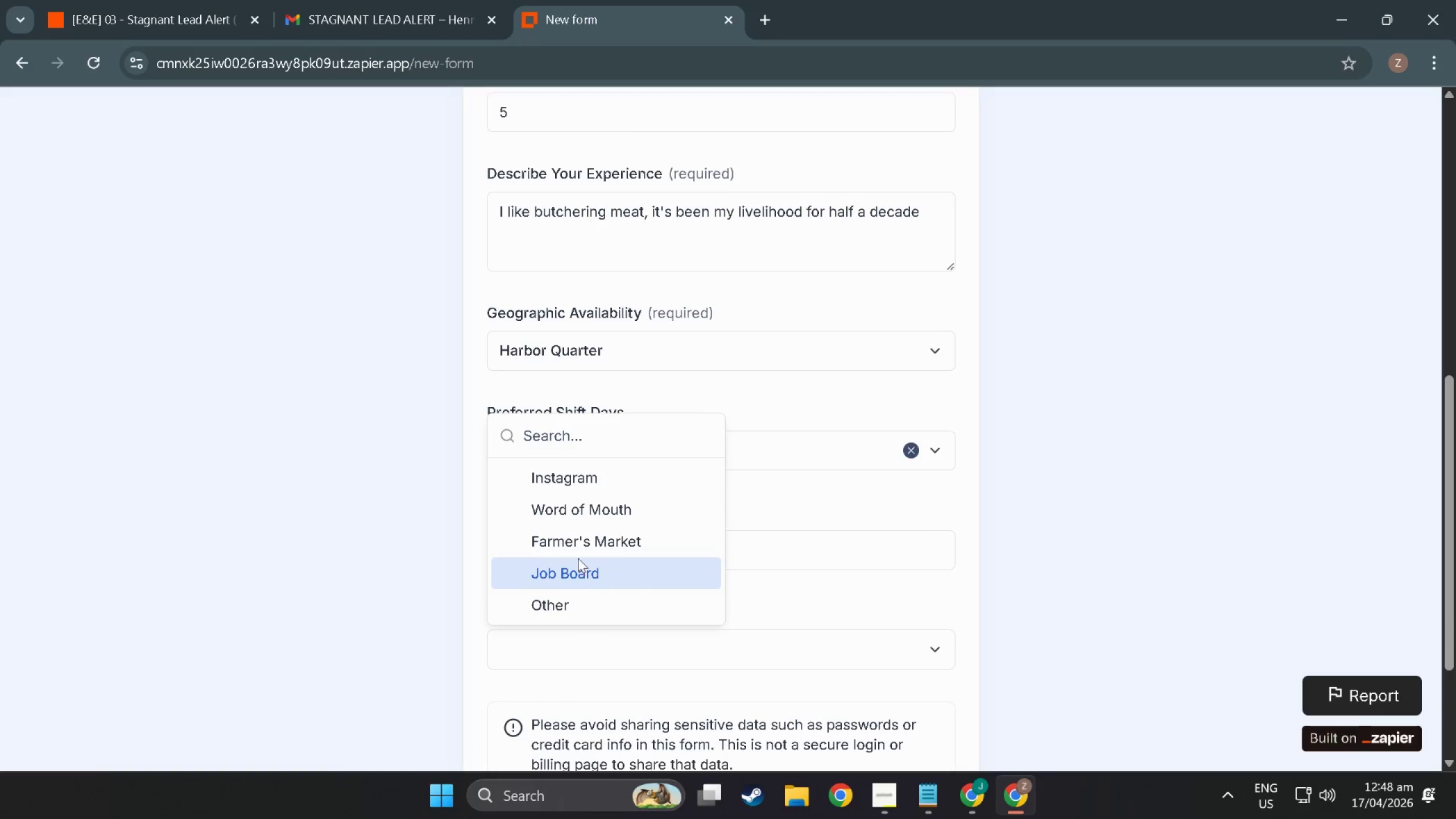 
left_click([579, 540])
 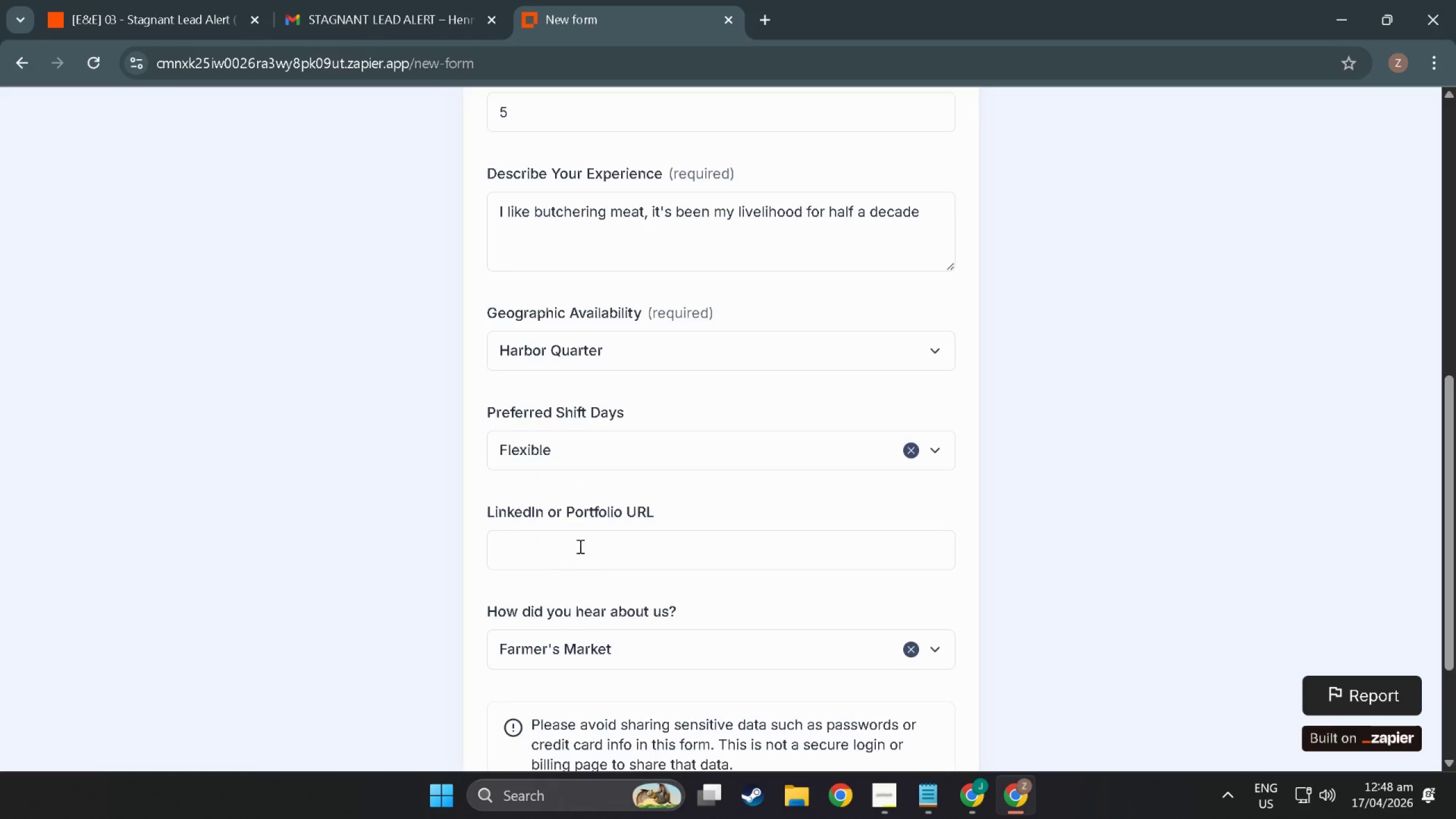 
scroll: coordinate [582, 591], scroll_direction: down, amount: 9.0
 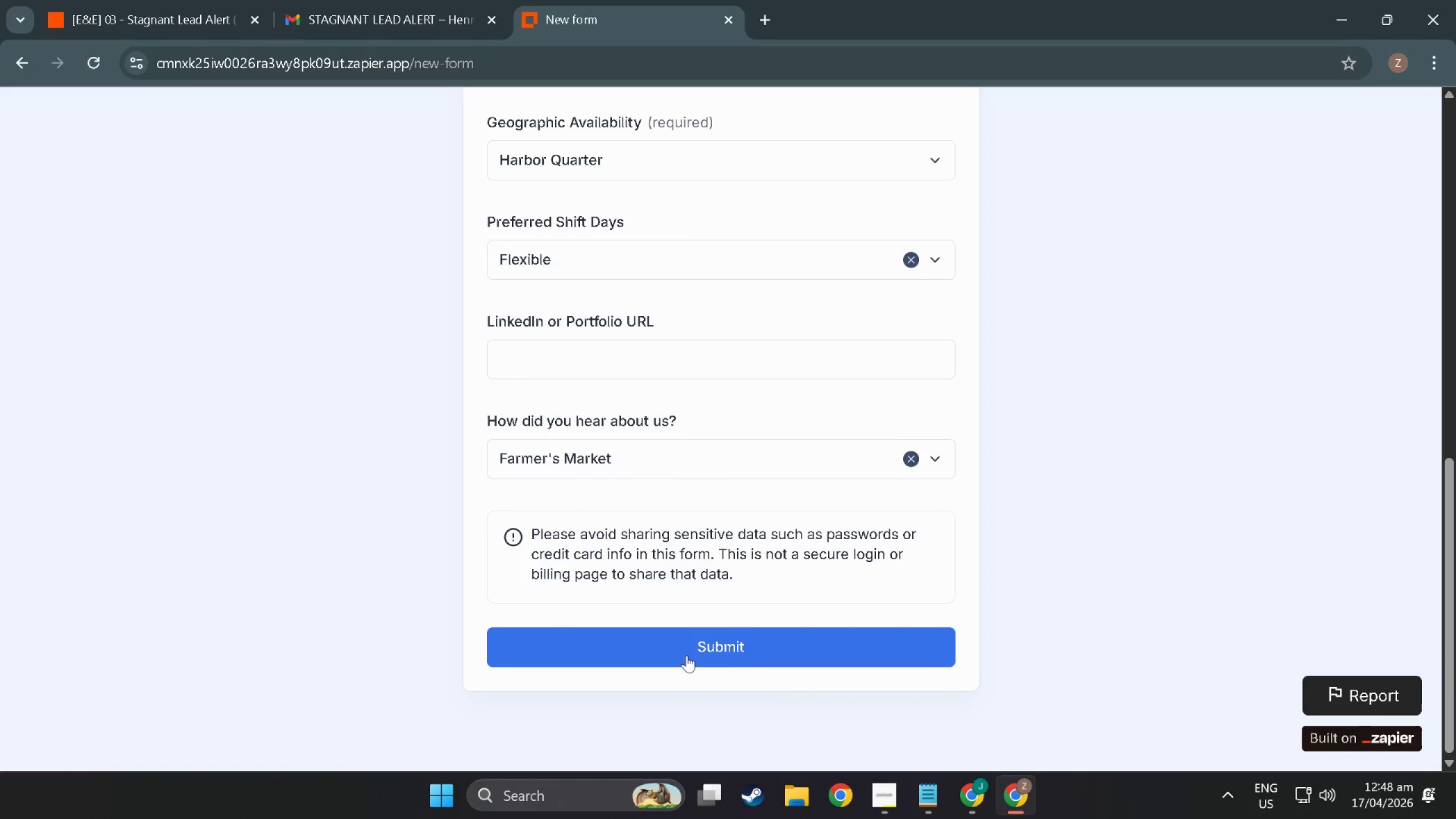 
left_click([686, 655])
 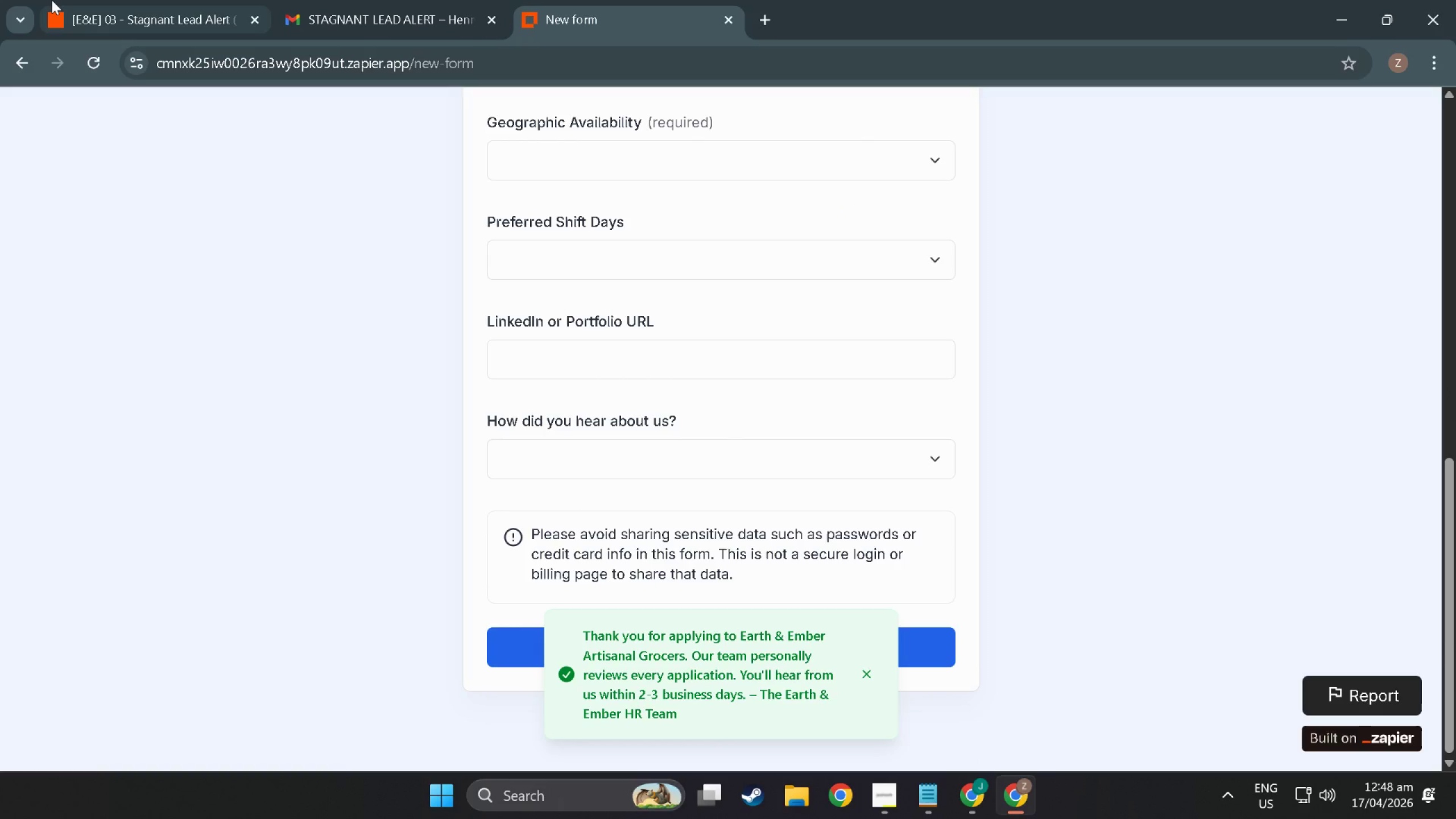 
mouse_move([89, 7])
 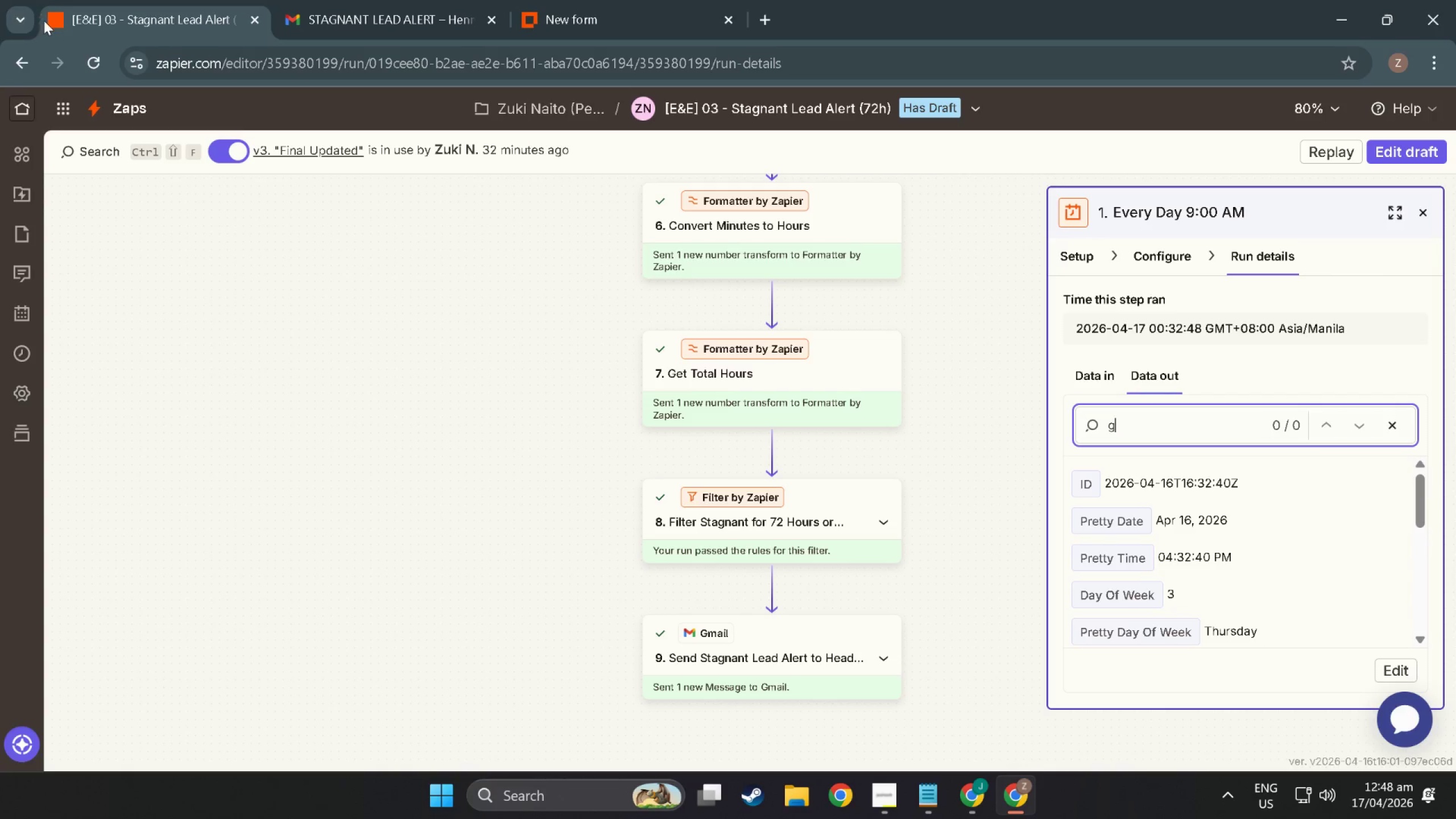 
mouse_move([45, 72])
 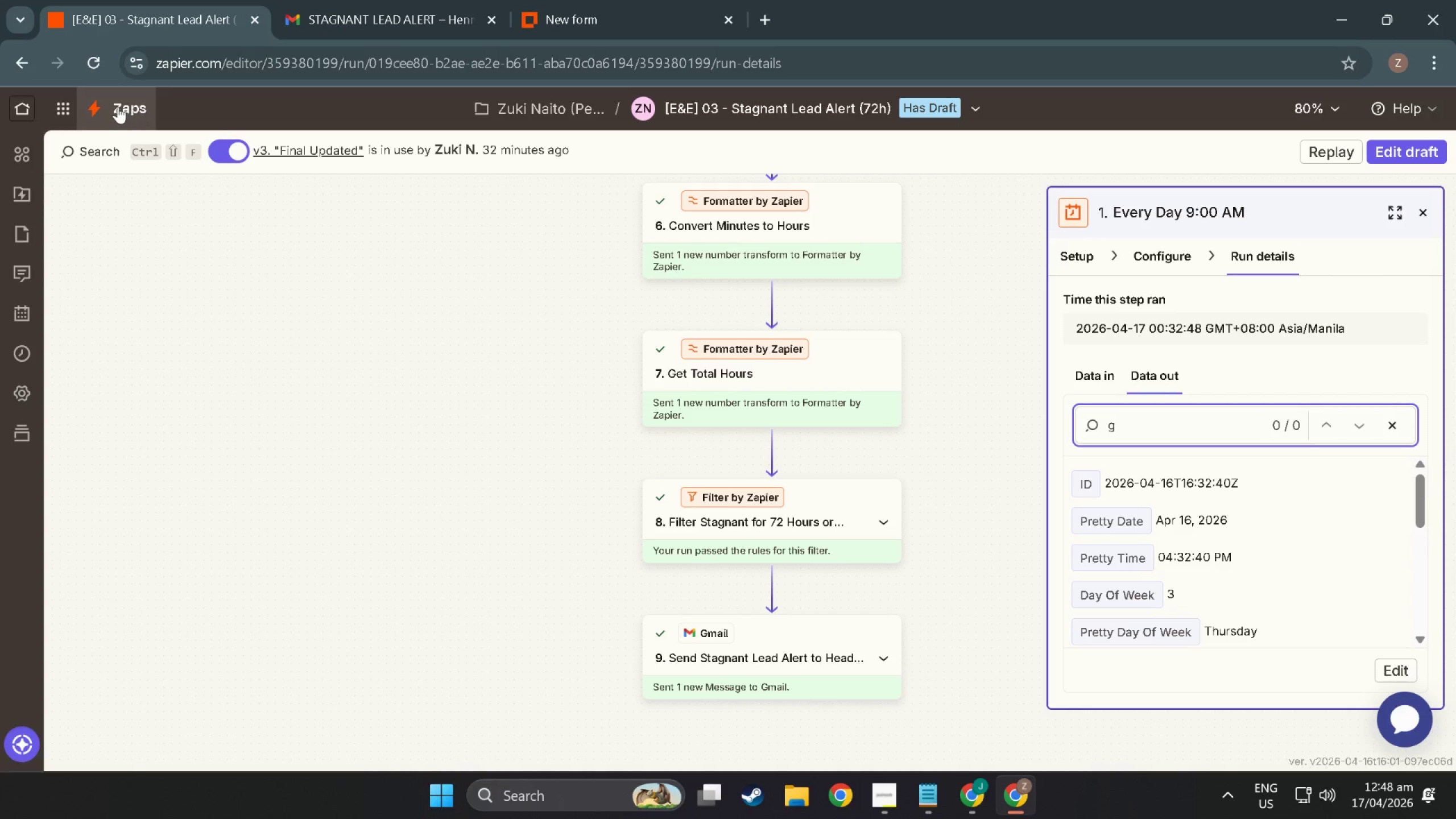 
left_click([81, 57])
 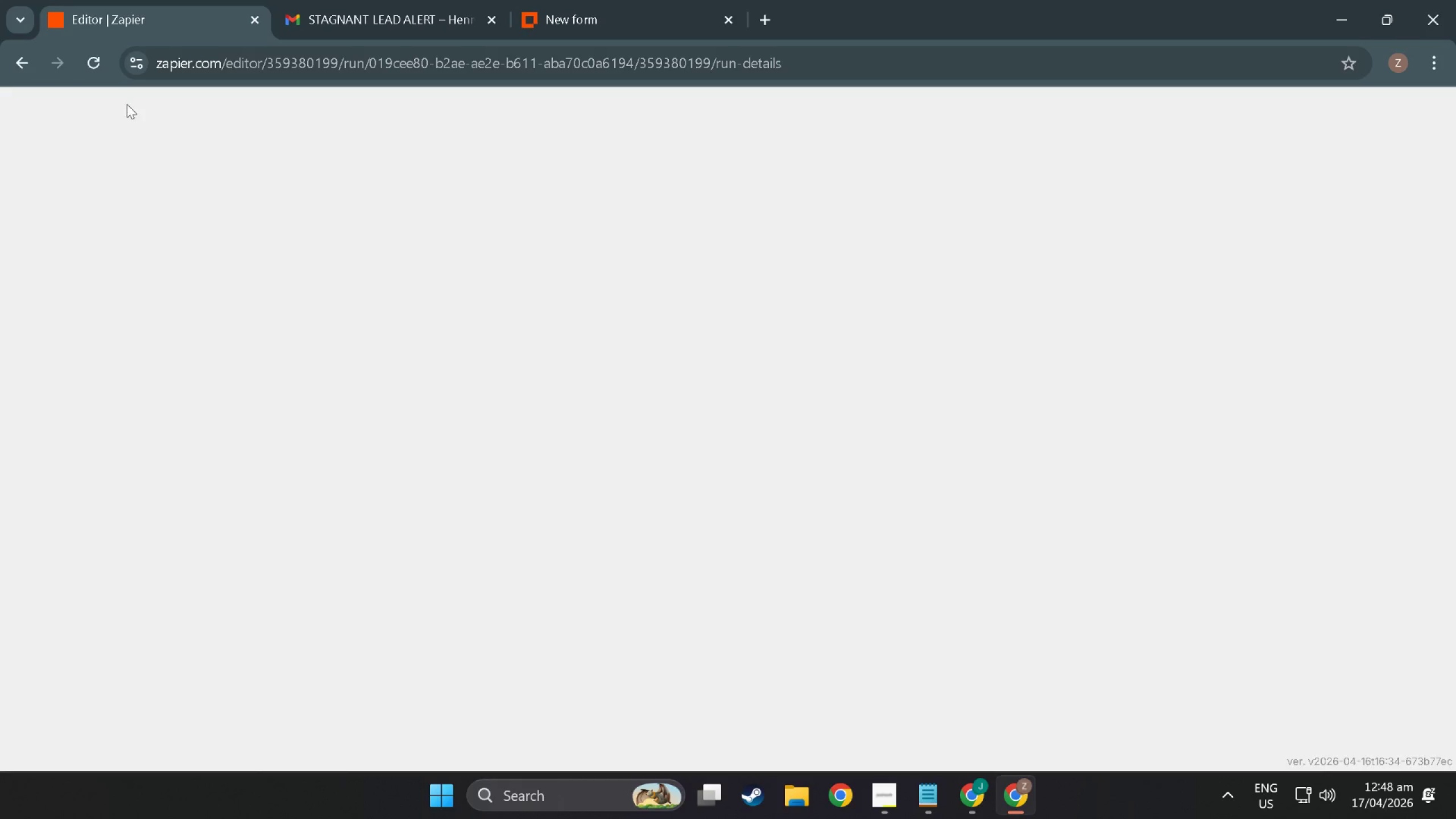 
mouse_move([113, 80])
 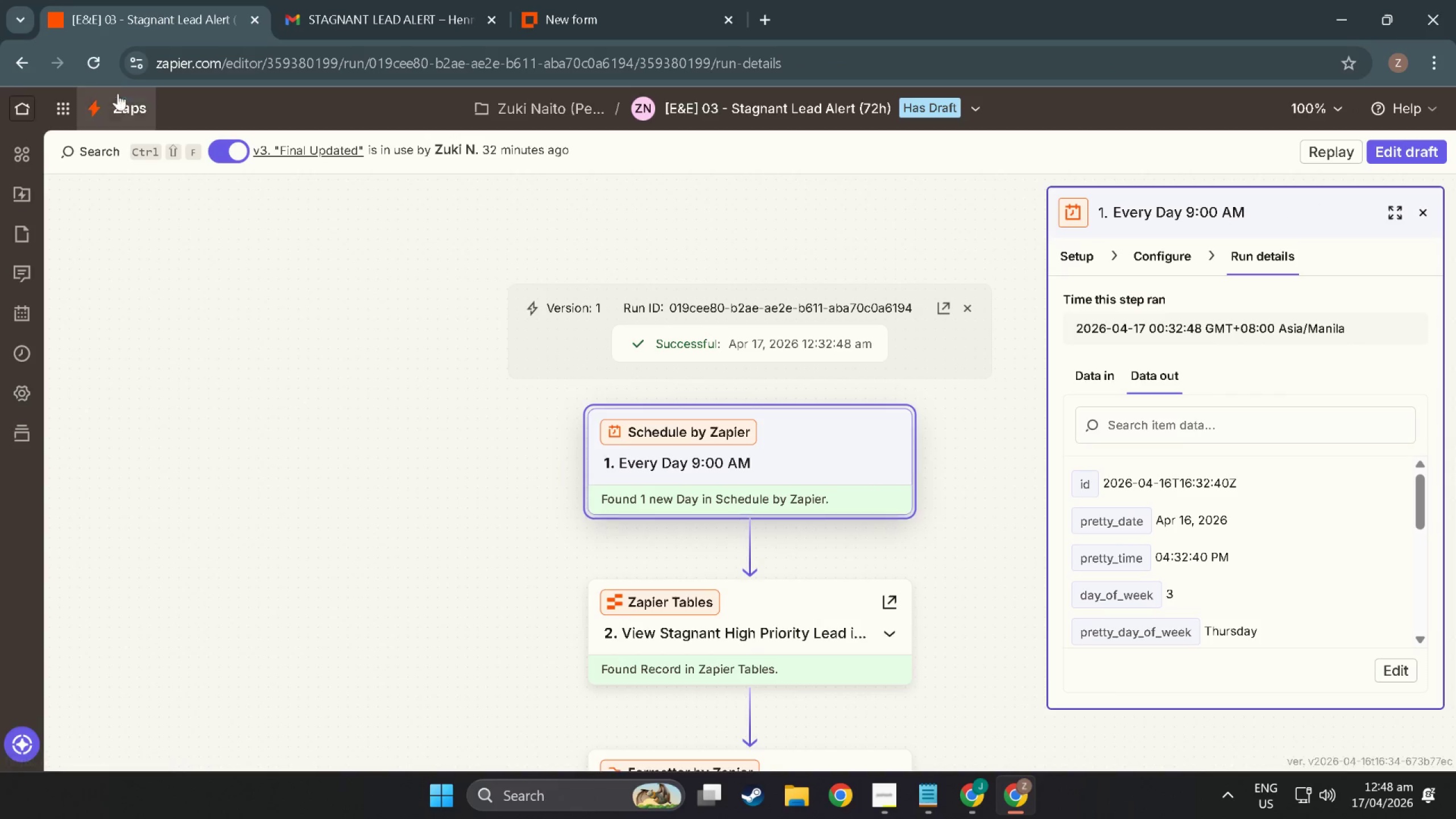 
left_click([119, 98])
 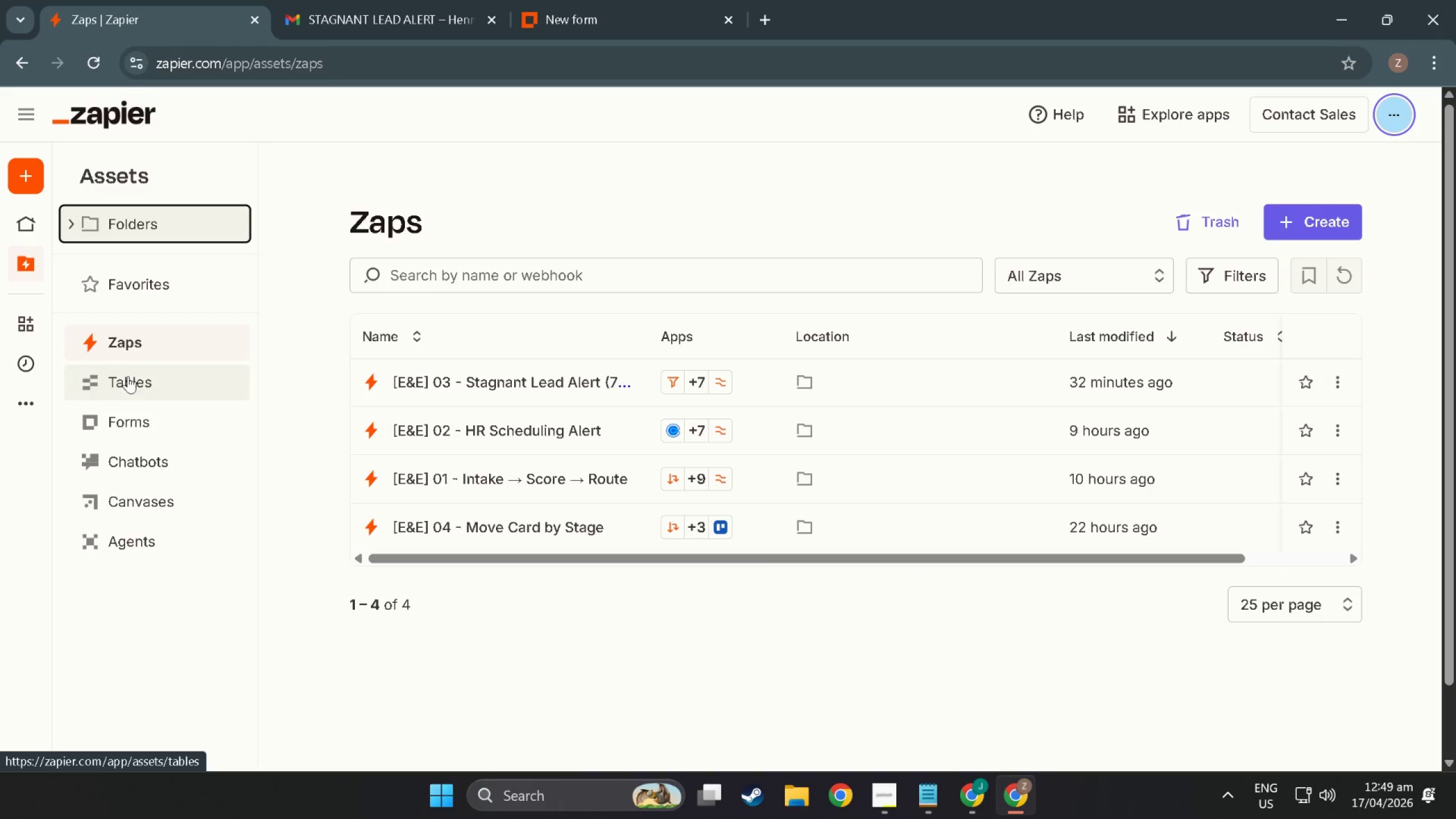 
left_click([485, 389])
 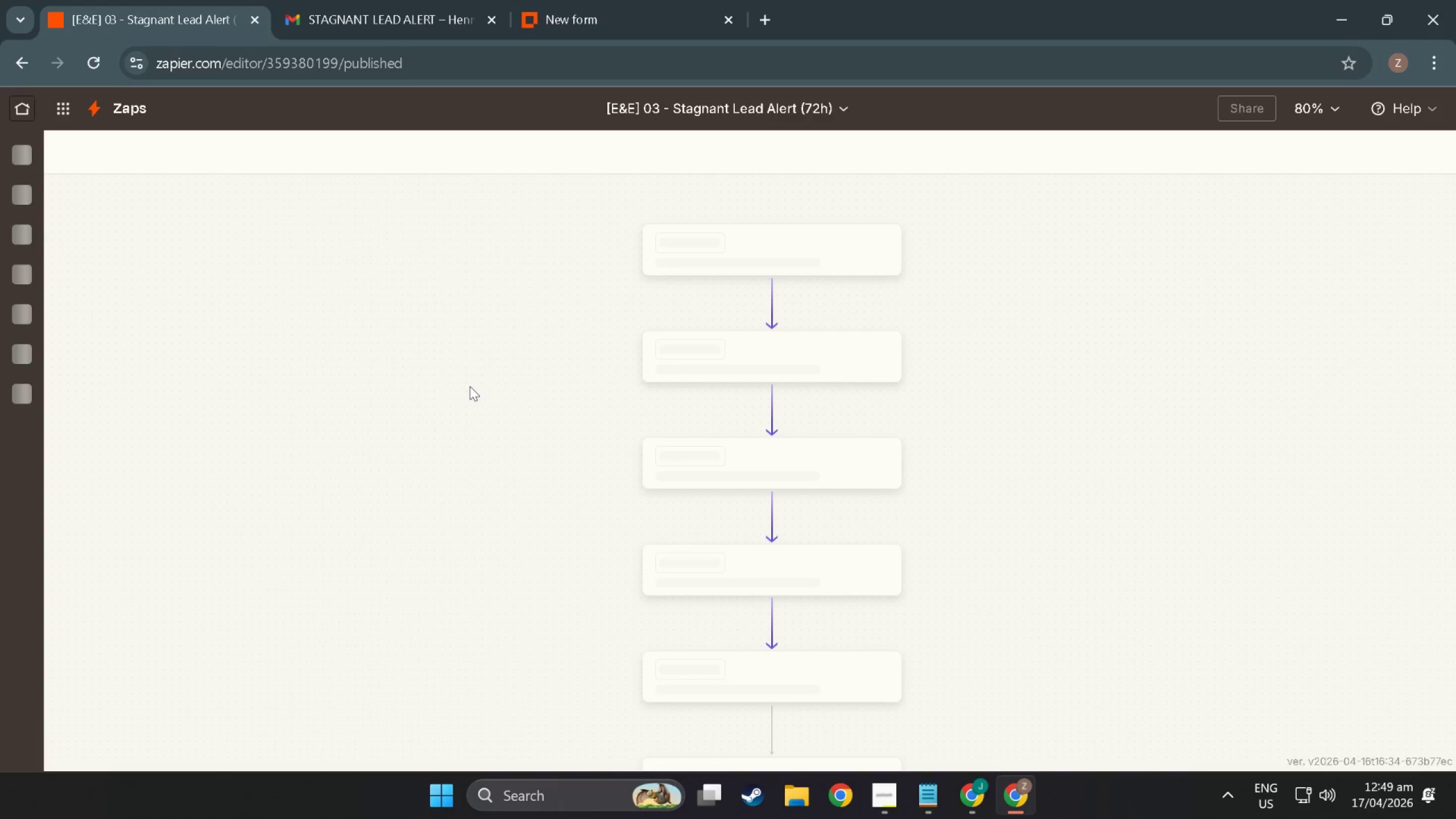 
wait(8.66)
 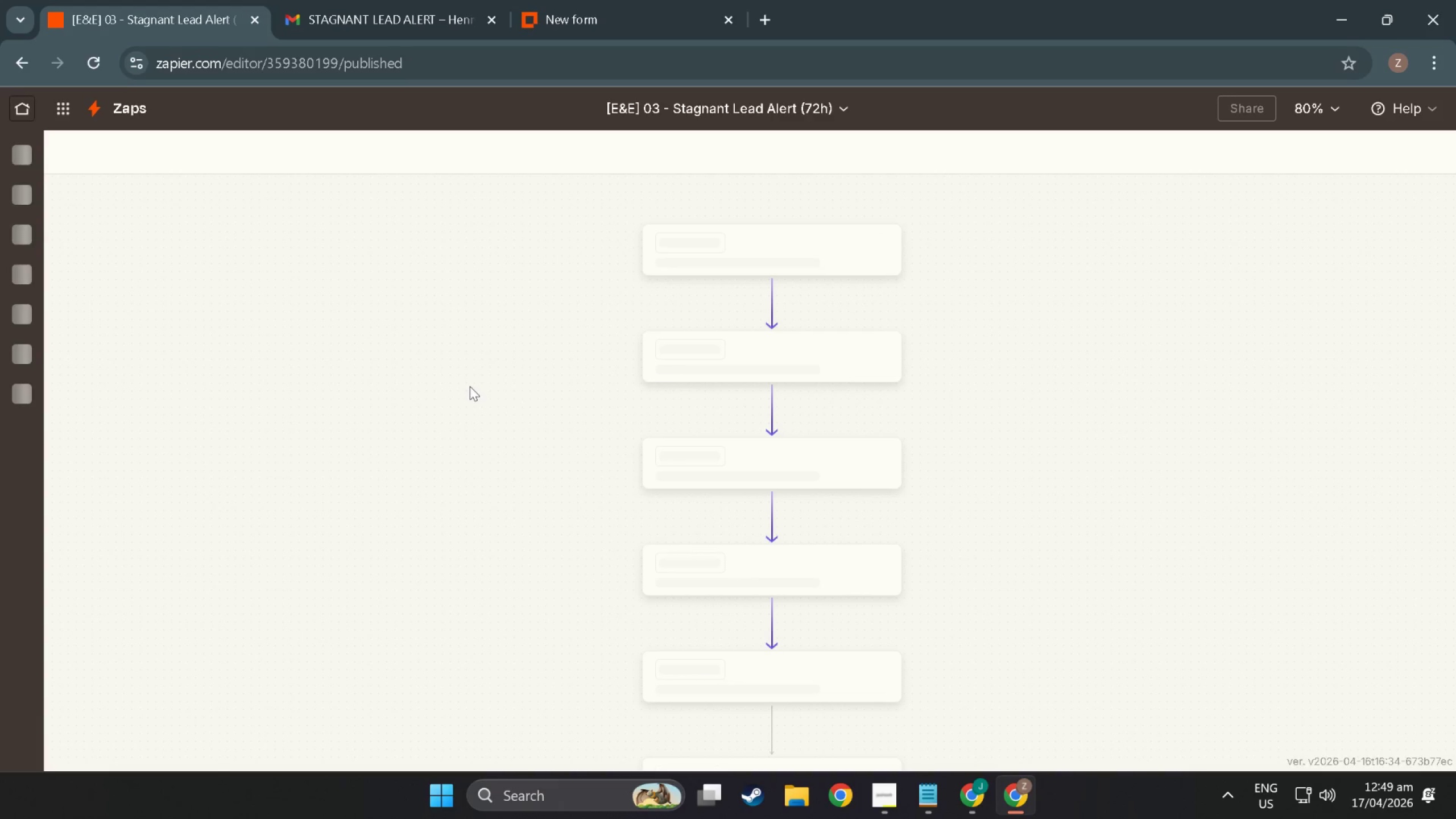 
left_click([17, 347])
 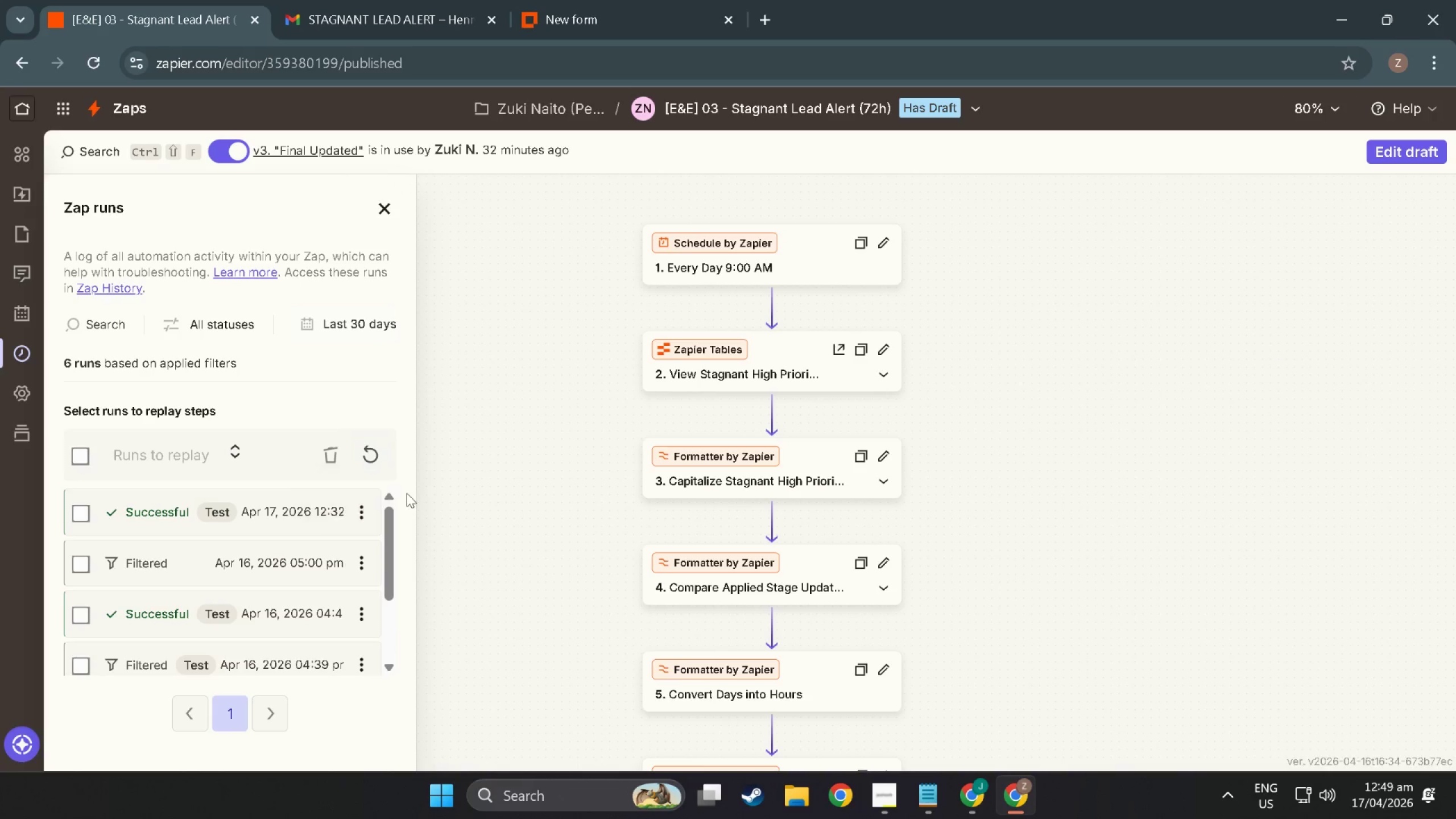 
left_click([382, 450])
 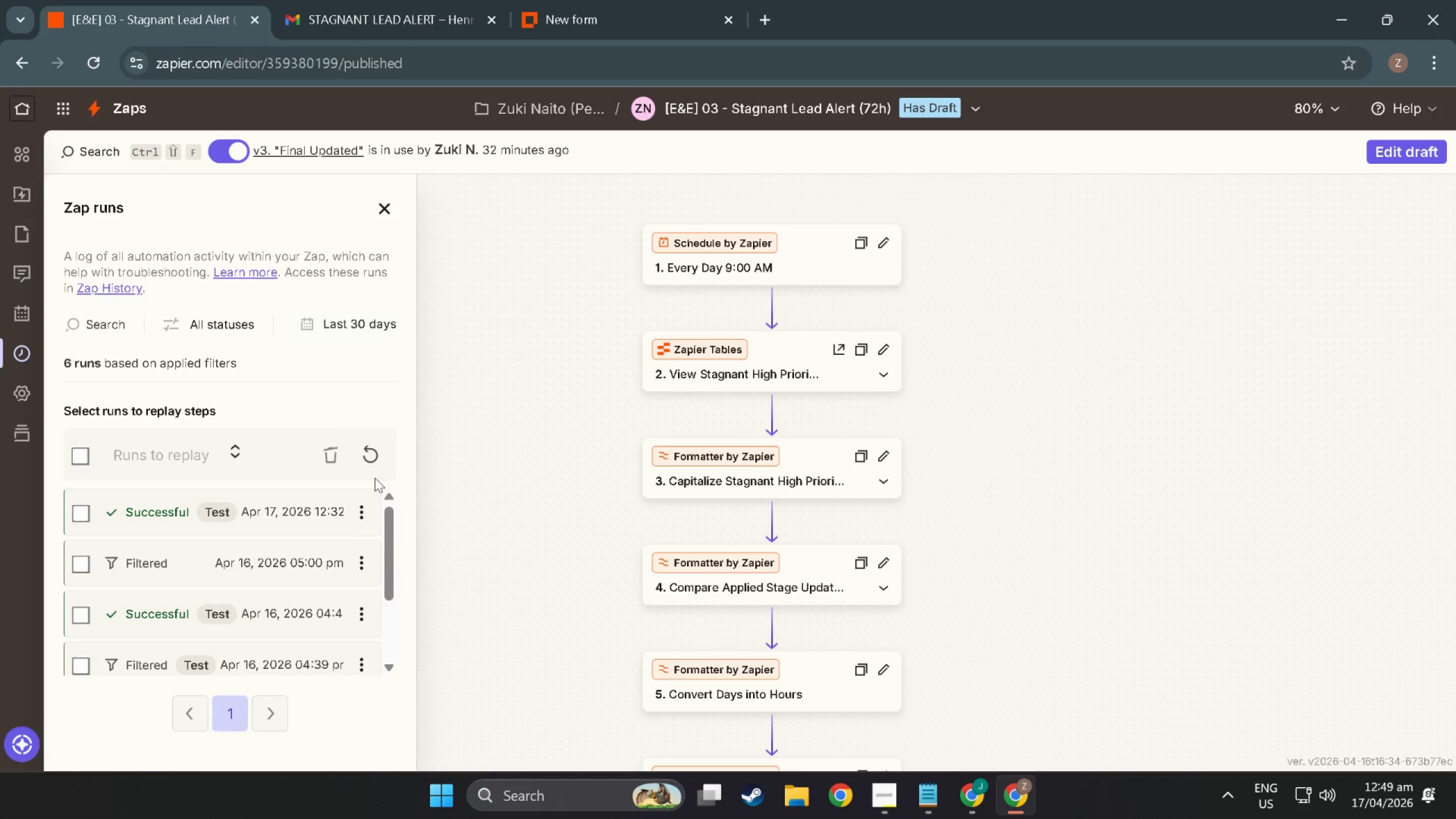 
left_click([373, 457])
 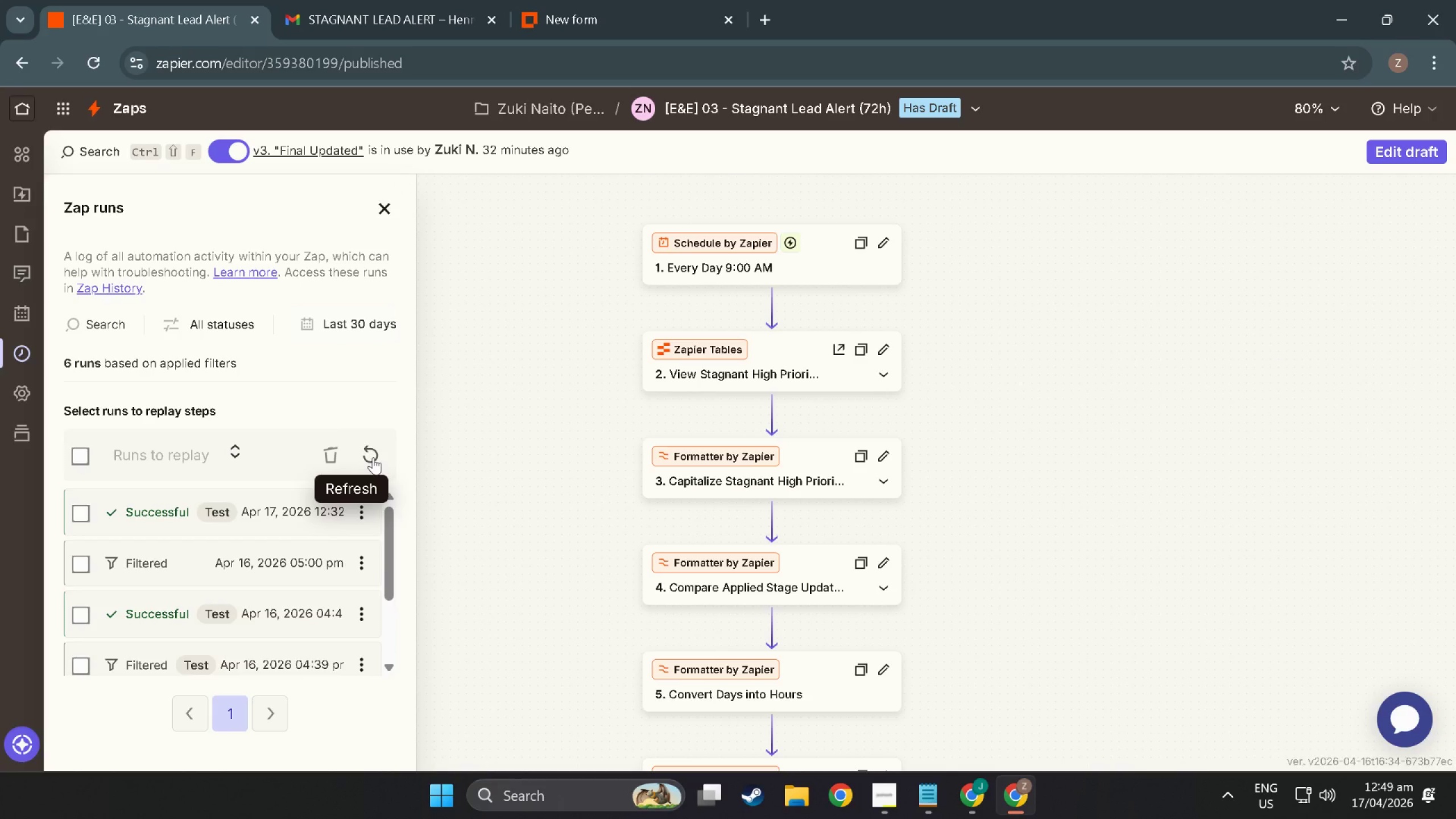 
left_click([373, 457])
 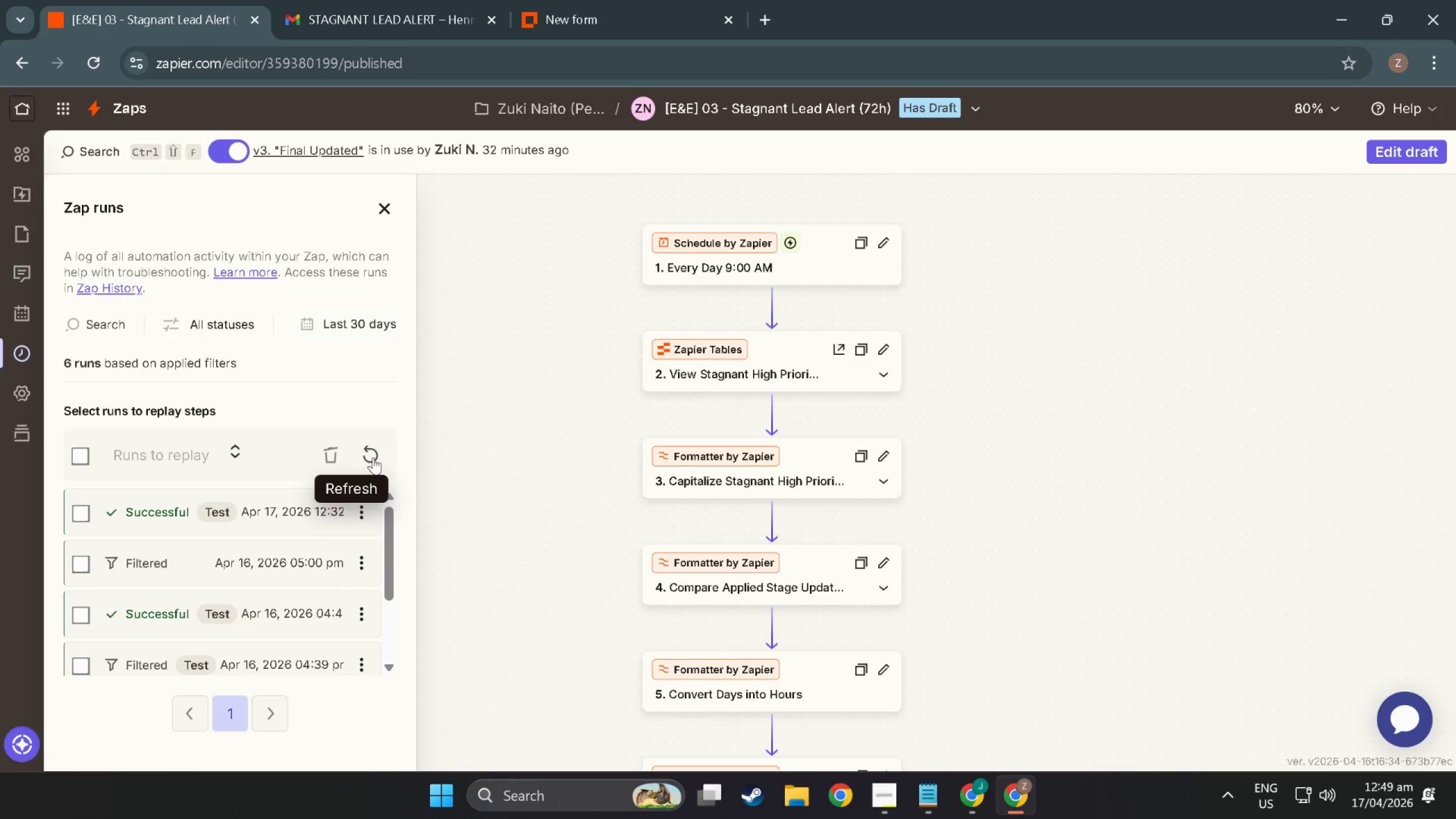 
left_click([373, 457])
 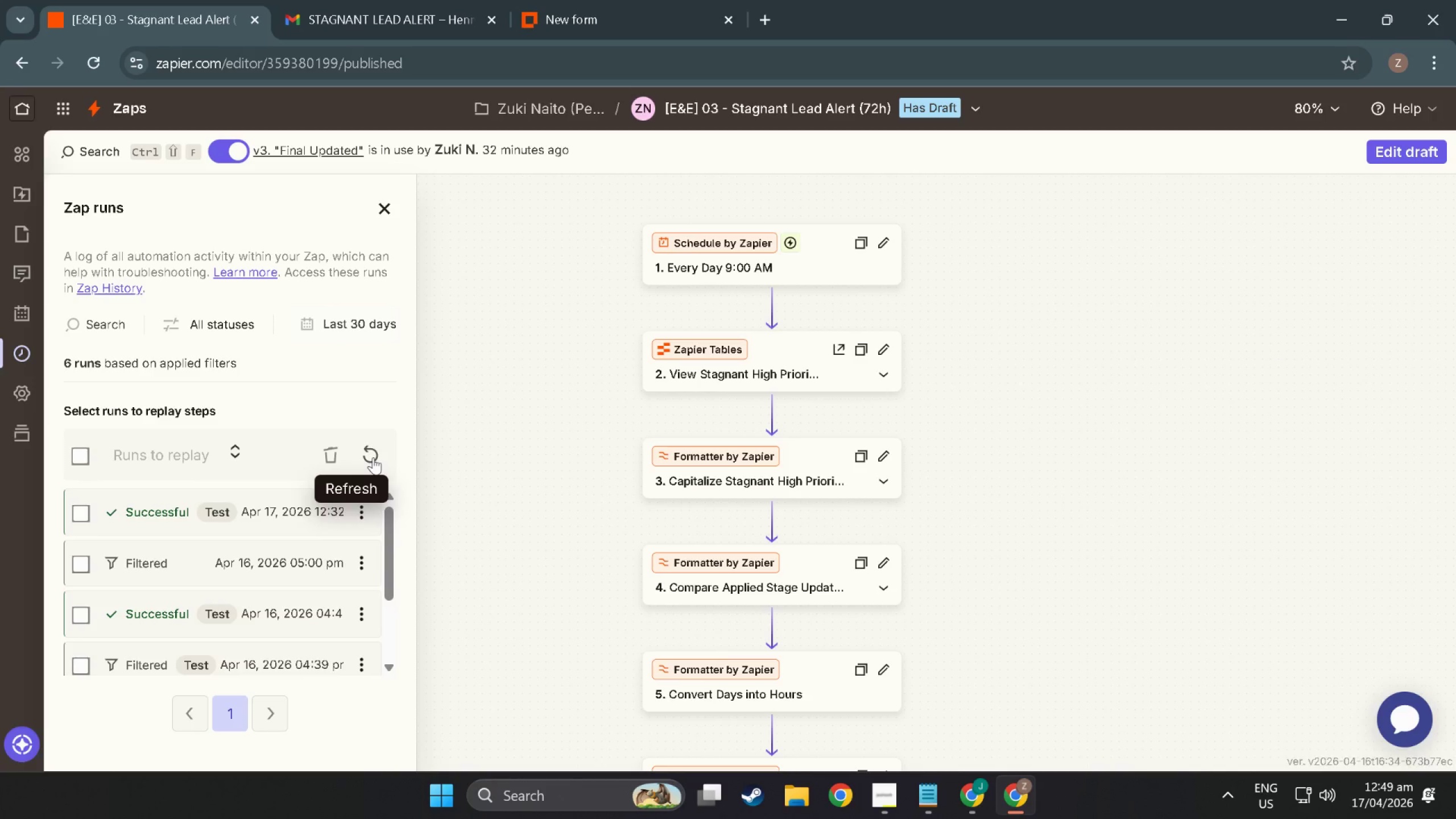 
left_click([373, 457])
 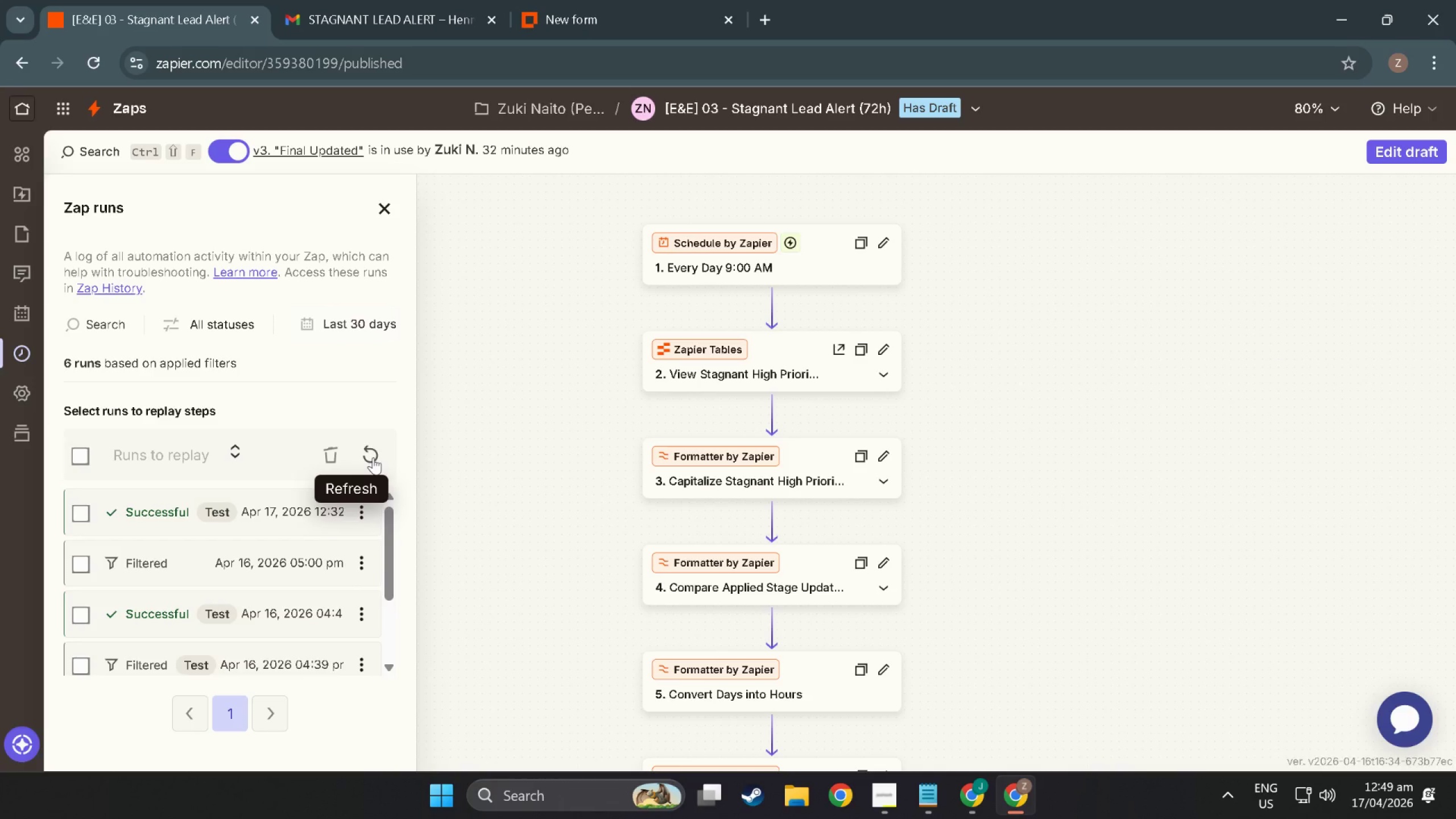 
left_click([373, 457])
 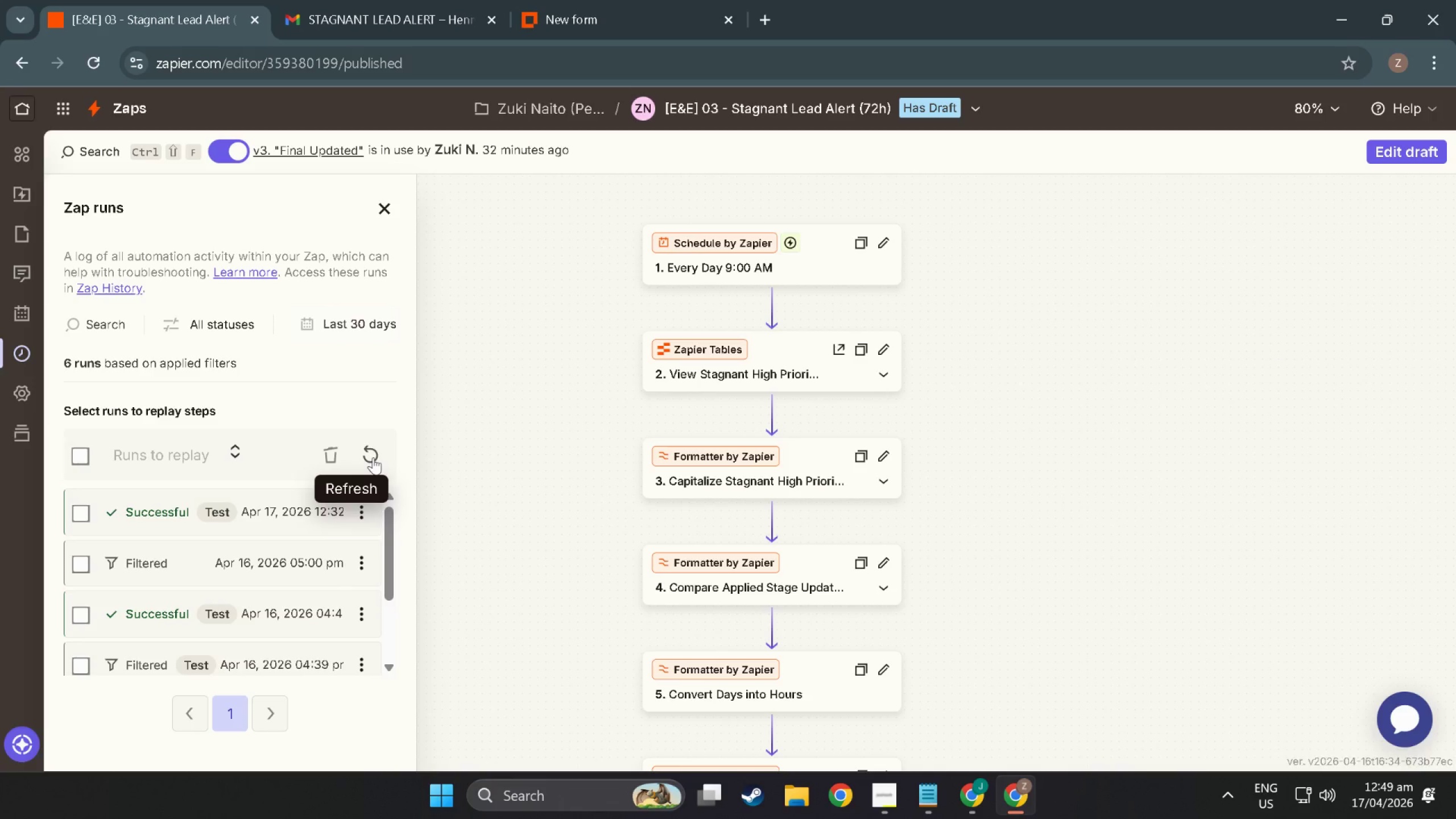 
left_click([373, 457])
 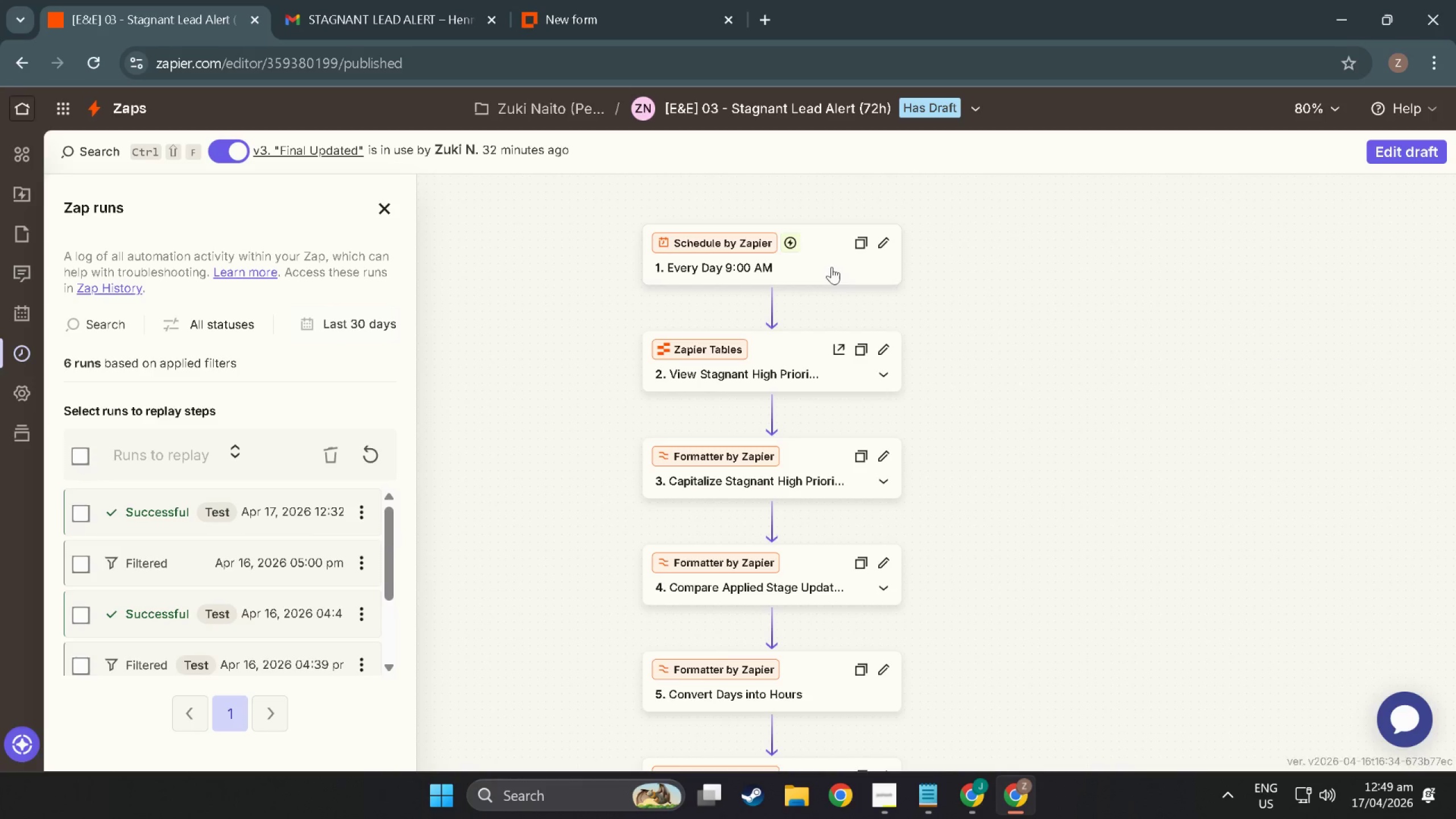 
wait(5.11)
 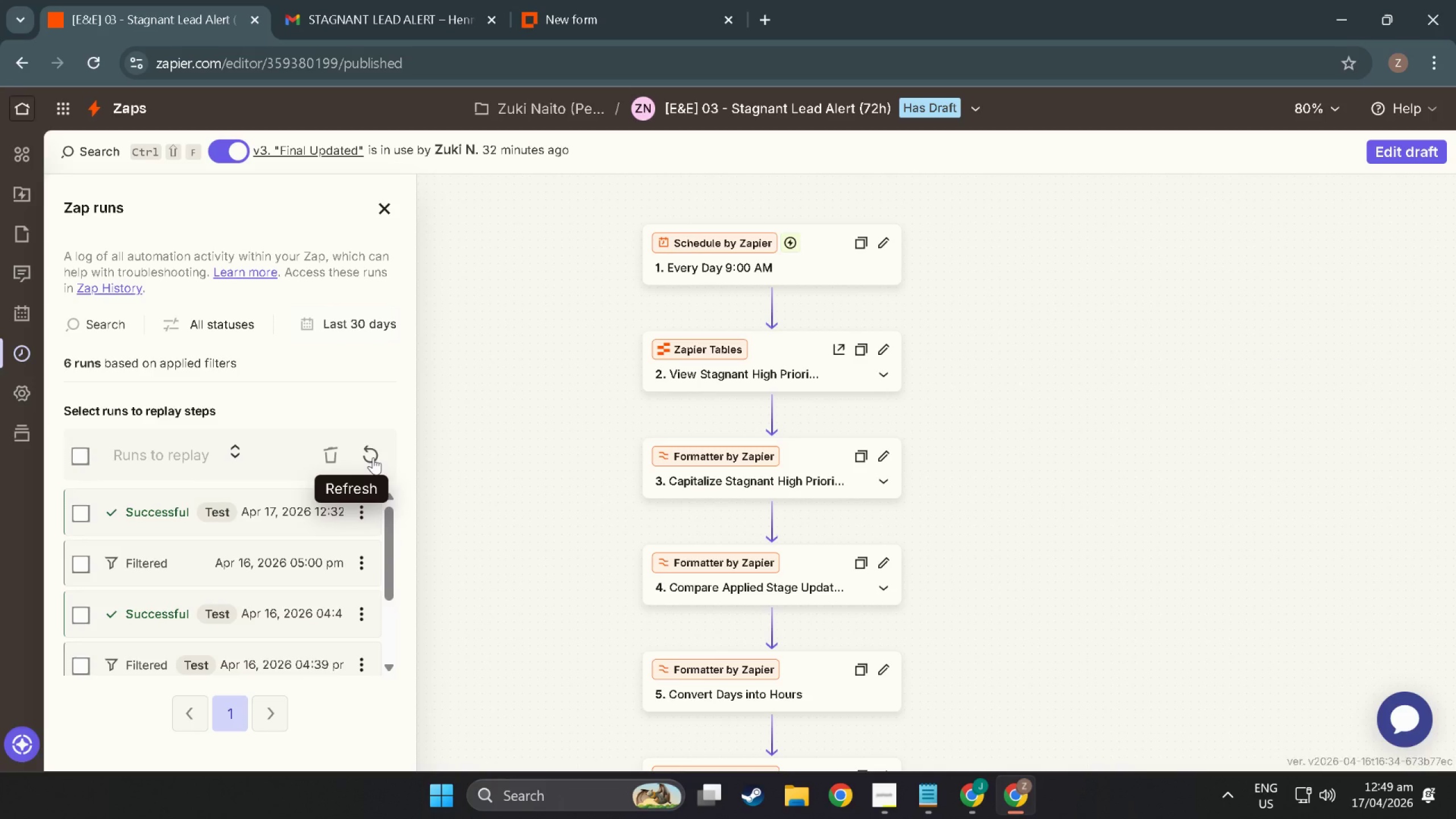 
left_click([1372, 154])
 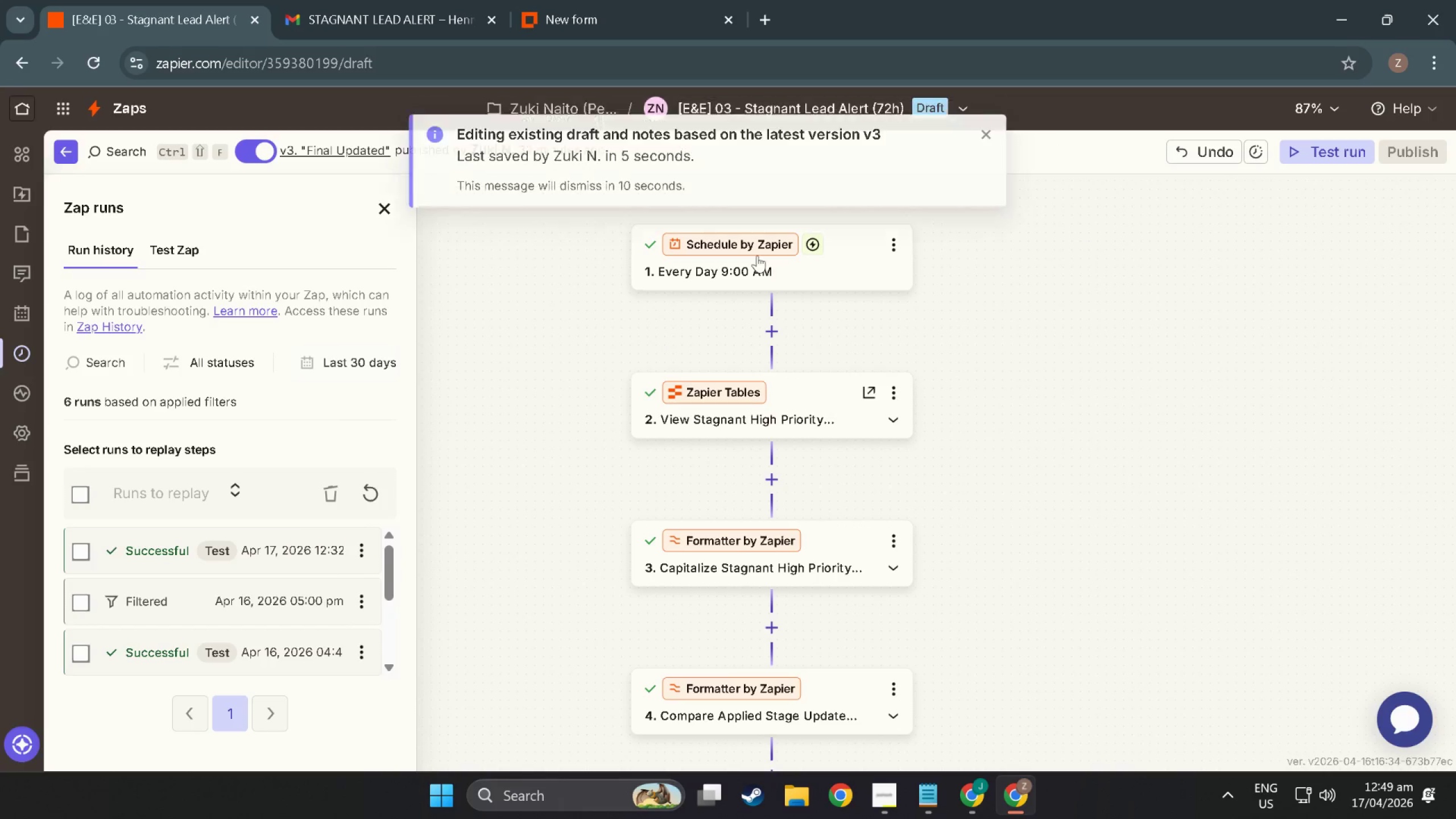 
left_click([822, 258])
 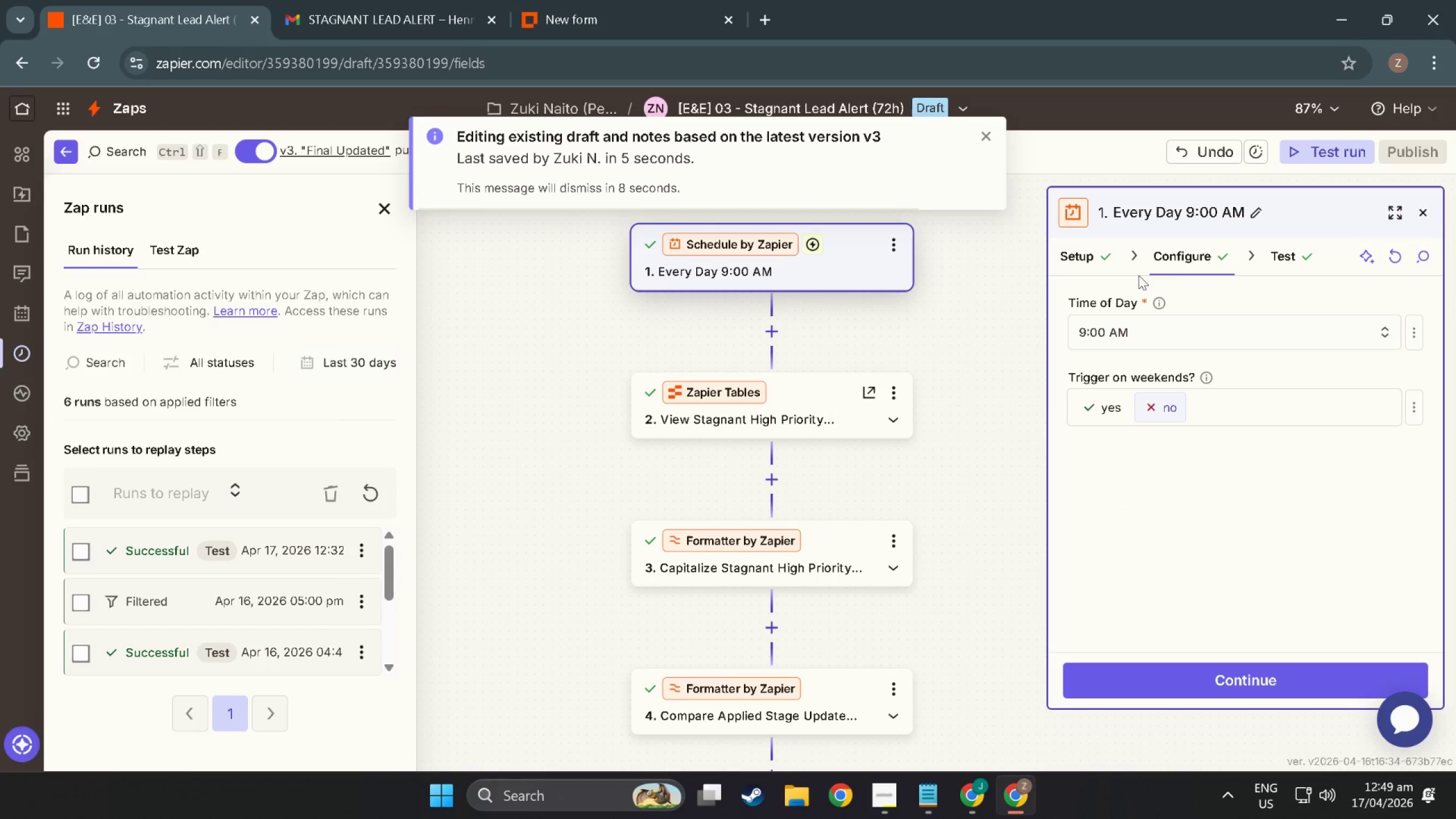 
left_click([1277, 253])
 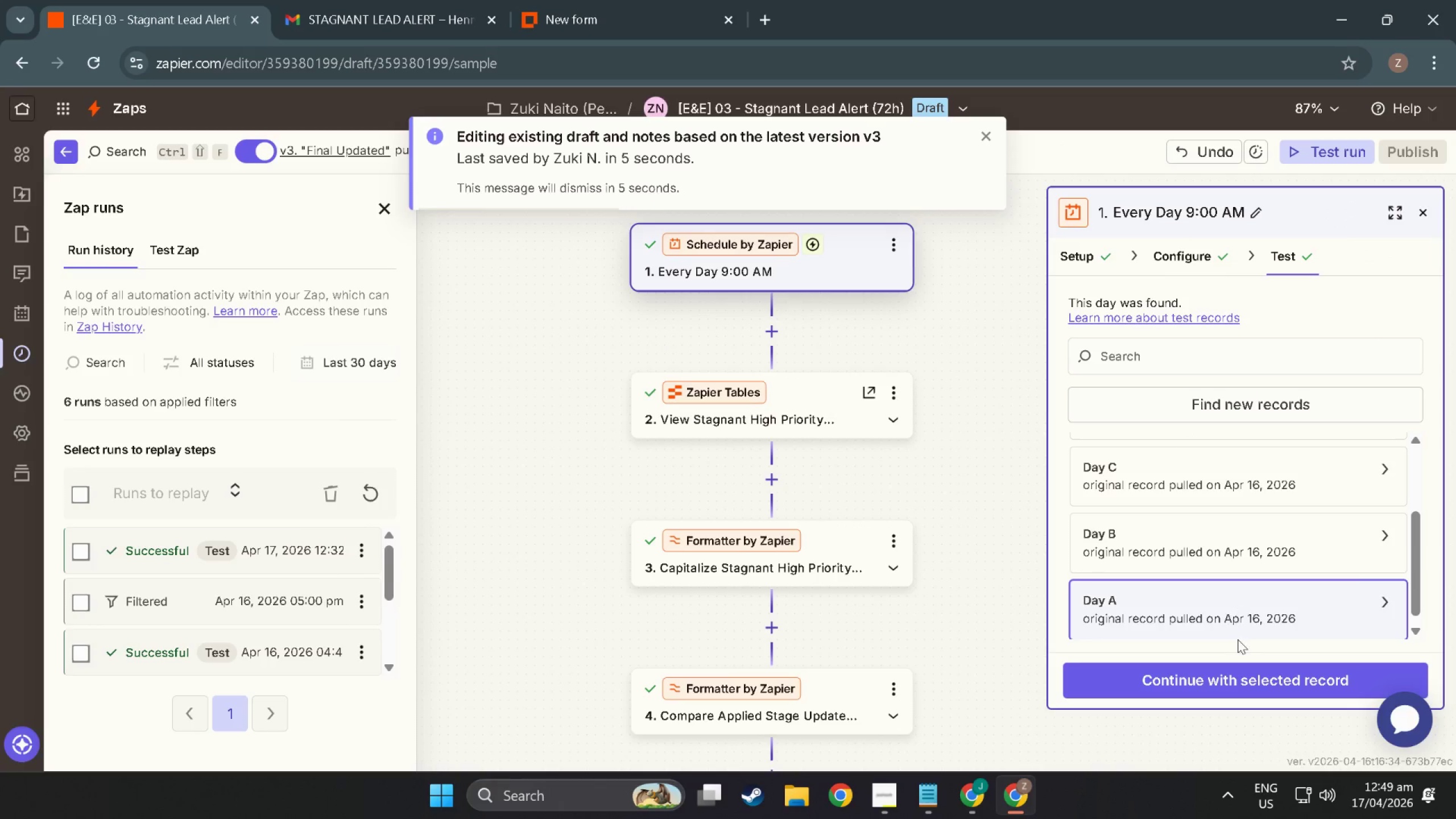 
scroll: coordinate [1163, 406], scroll_direction: none, amount: 0.0
 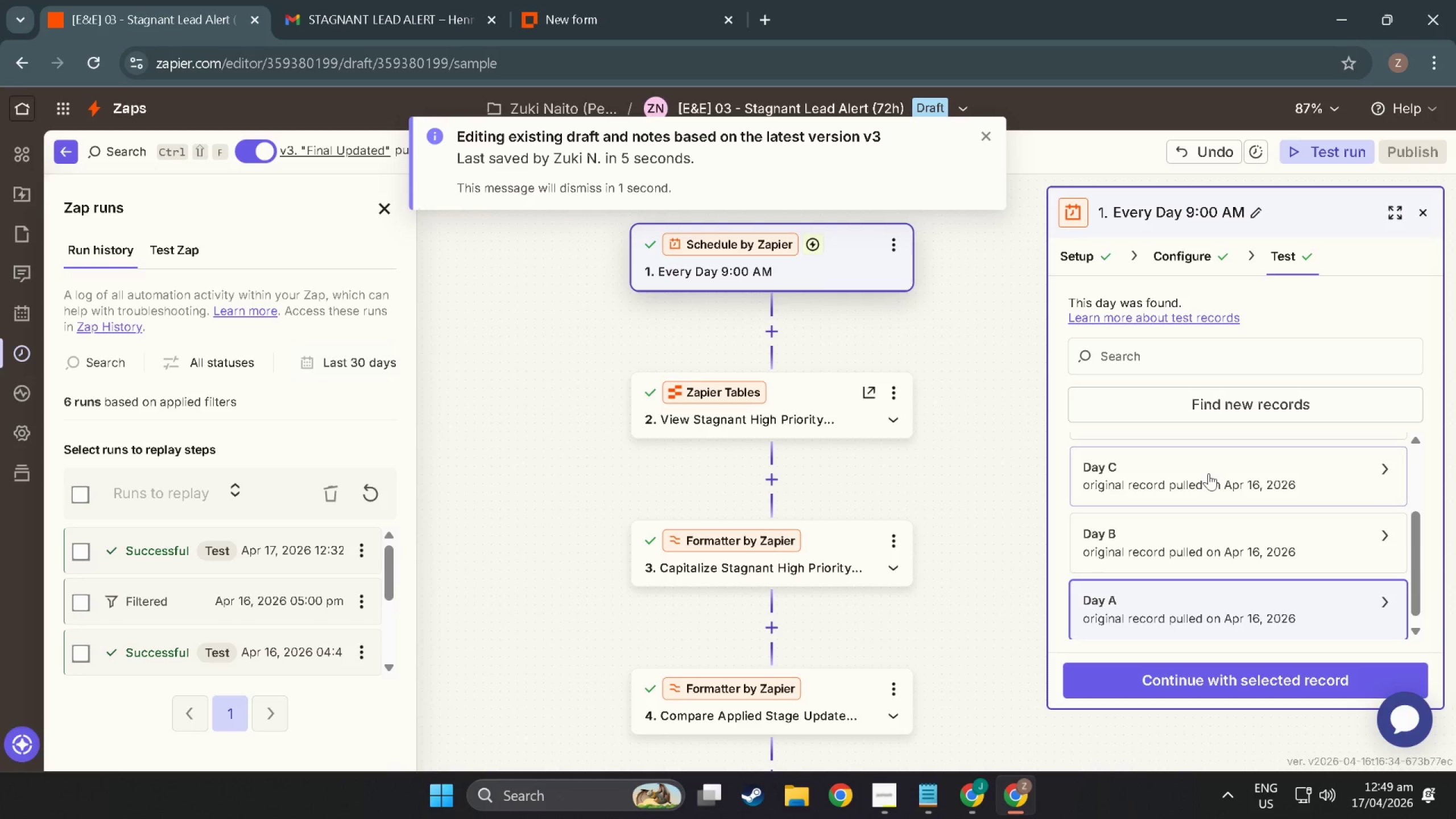 
left_click([1209, 473])
 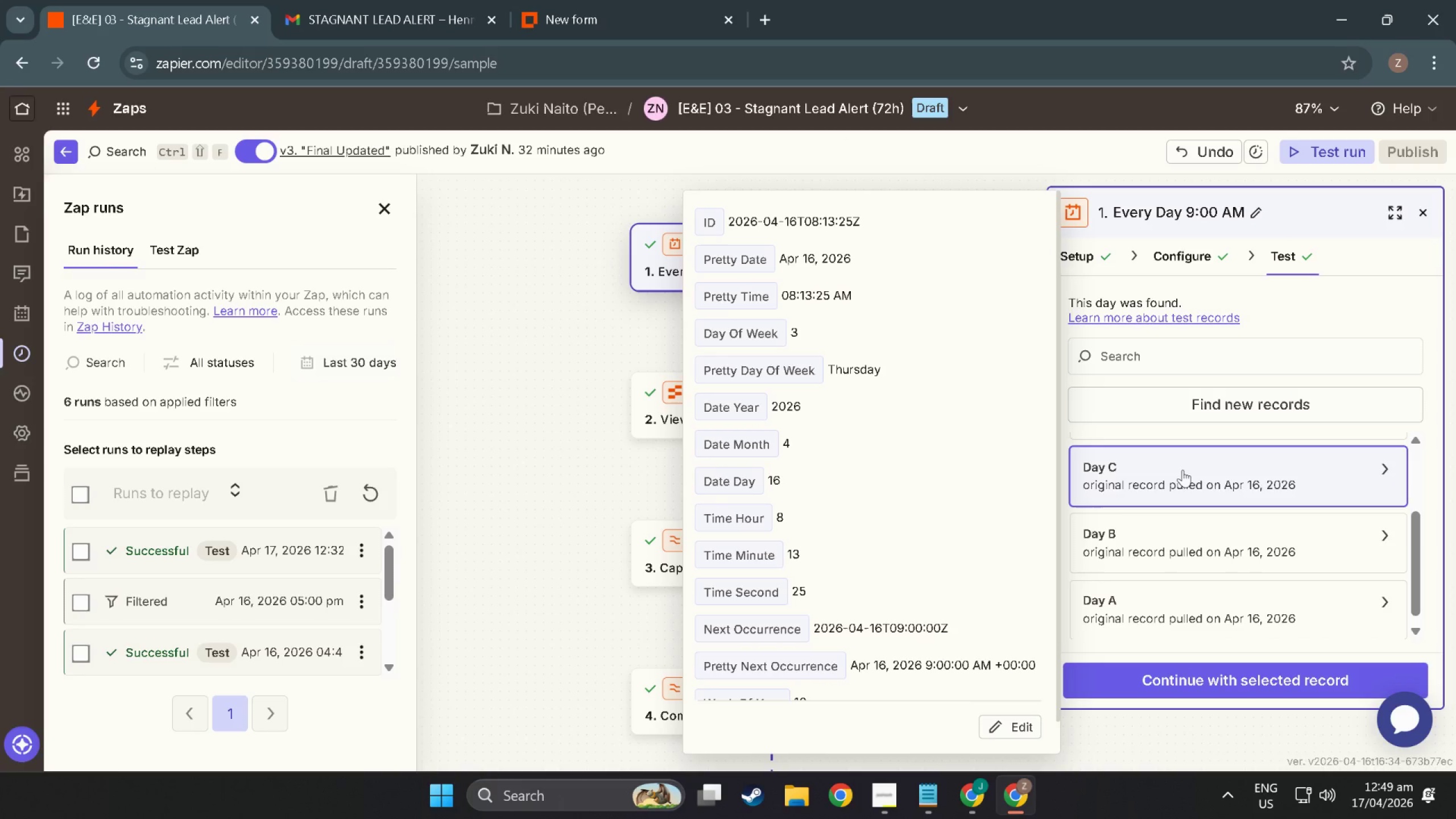 
left_click([1288, 408])
 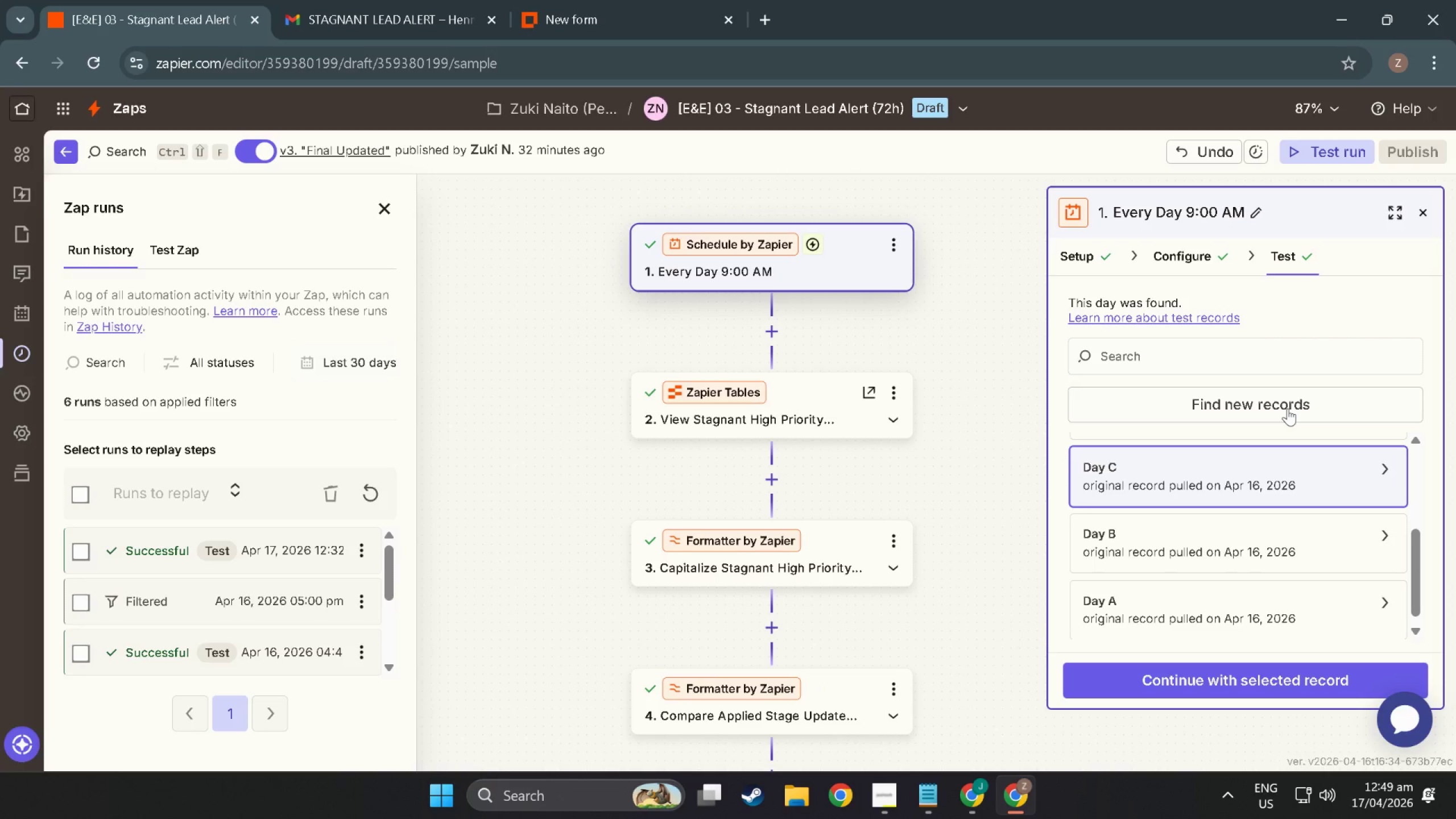 
wait(5.45)
 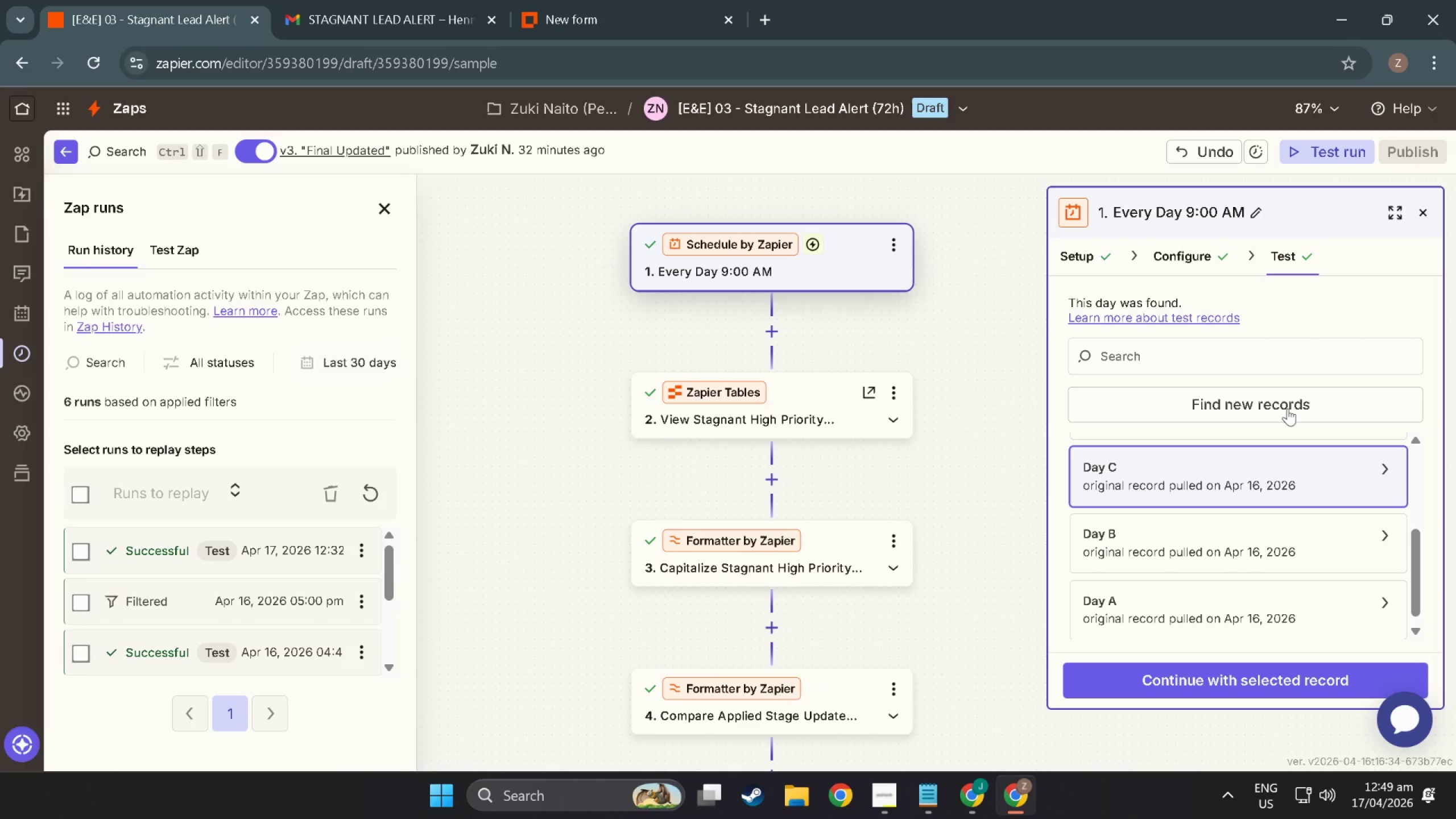 
left_click([1288, 408])
 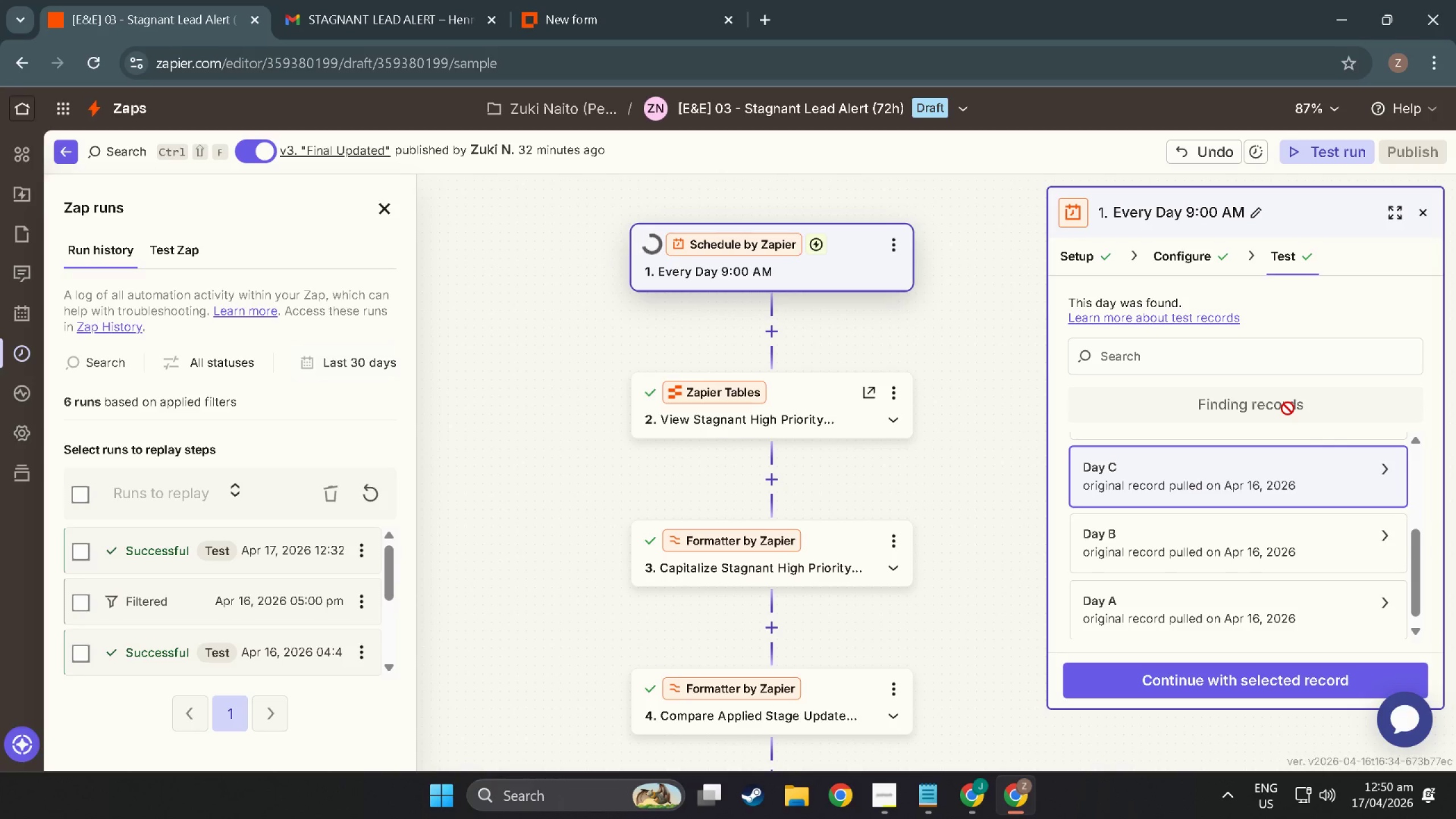 
wait(6.81)
 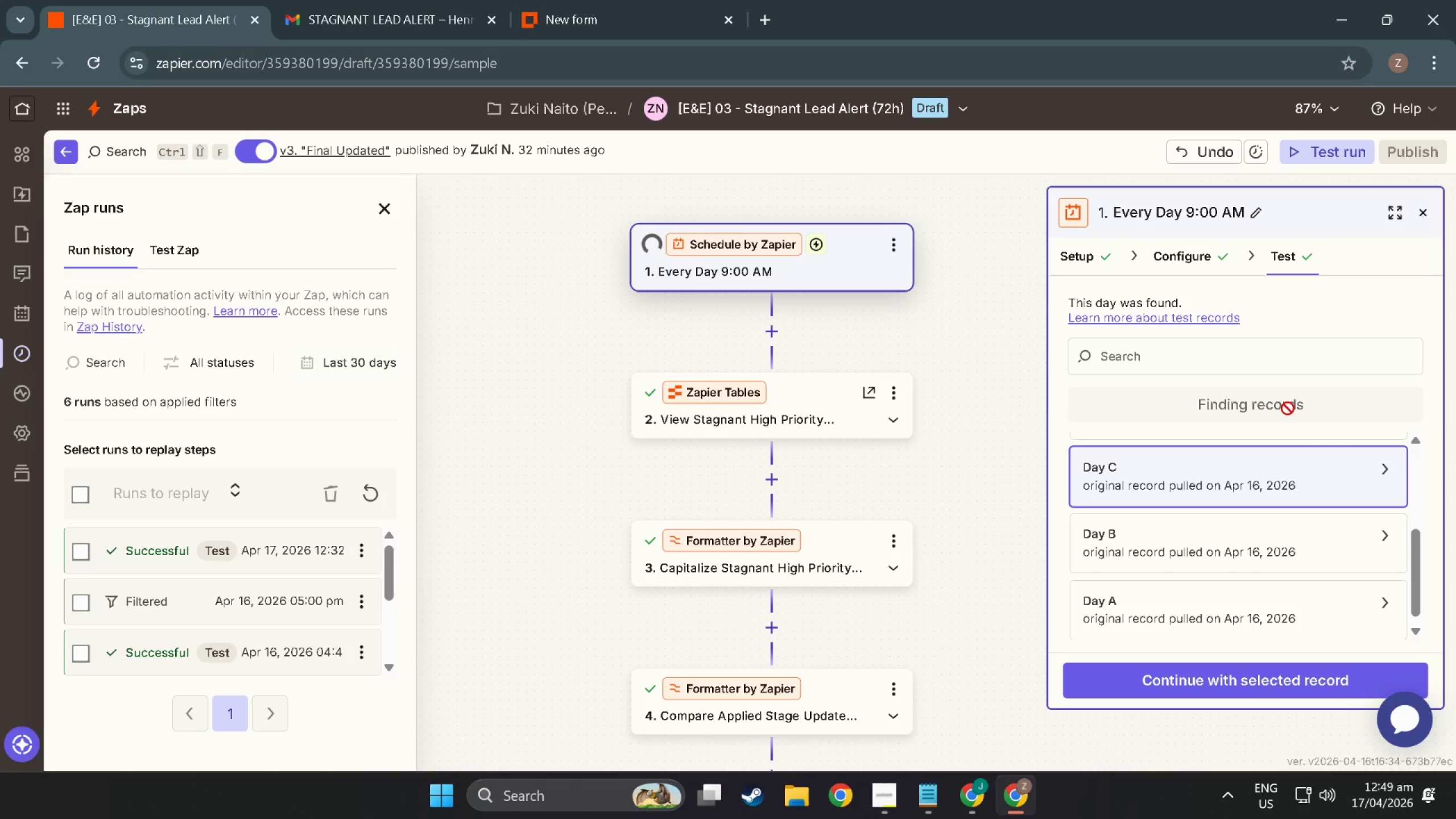 
left_click([1288, 408])
 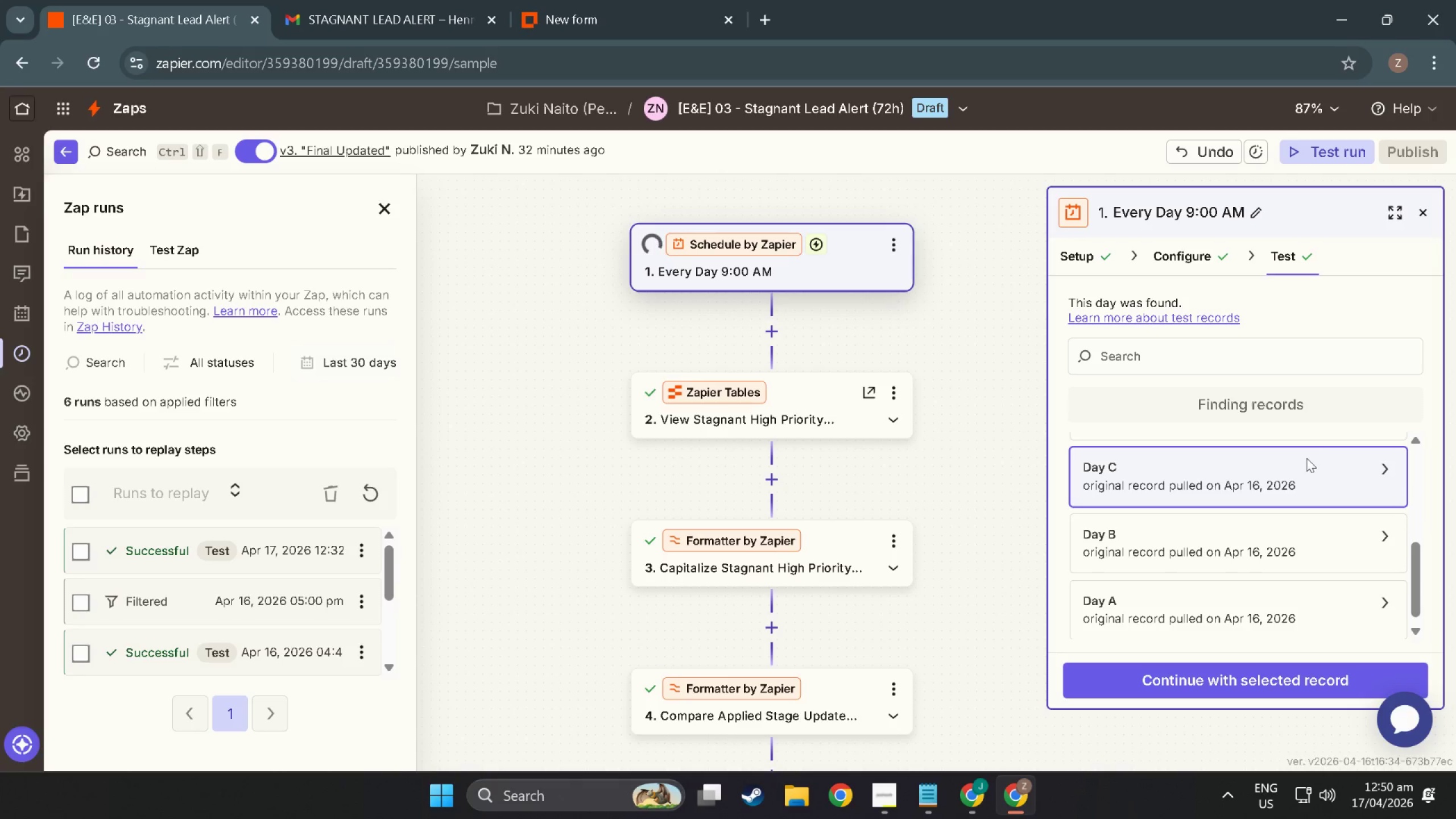 
wait(9.09)
 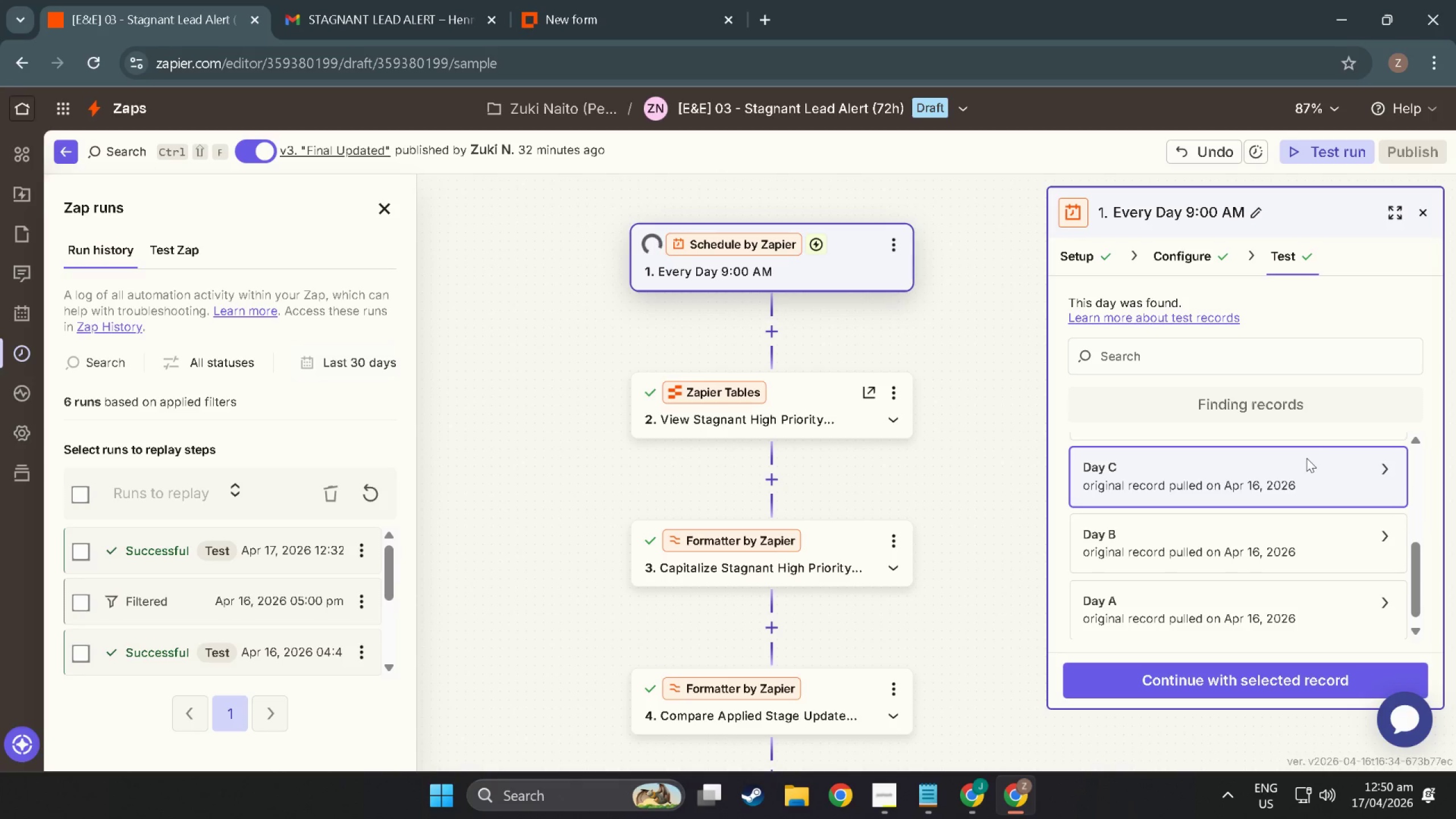 
scroll: coordinate [1247, 485], scroll_direction: up, amount: 15.0
 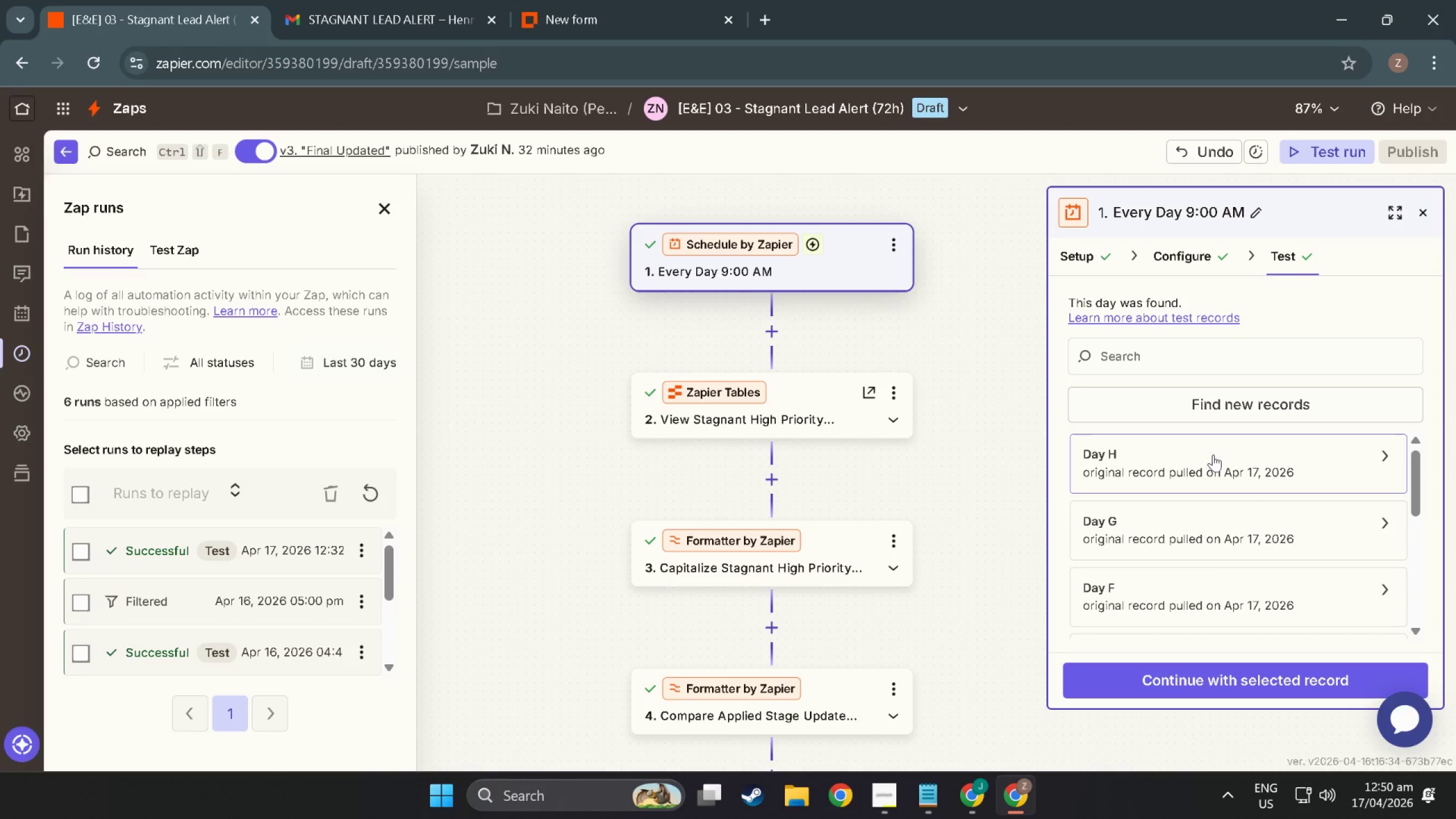 
left_click([1213, 454])
 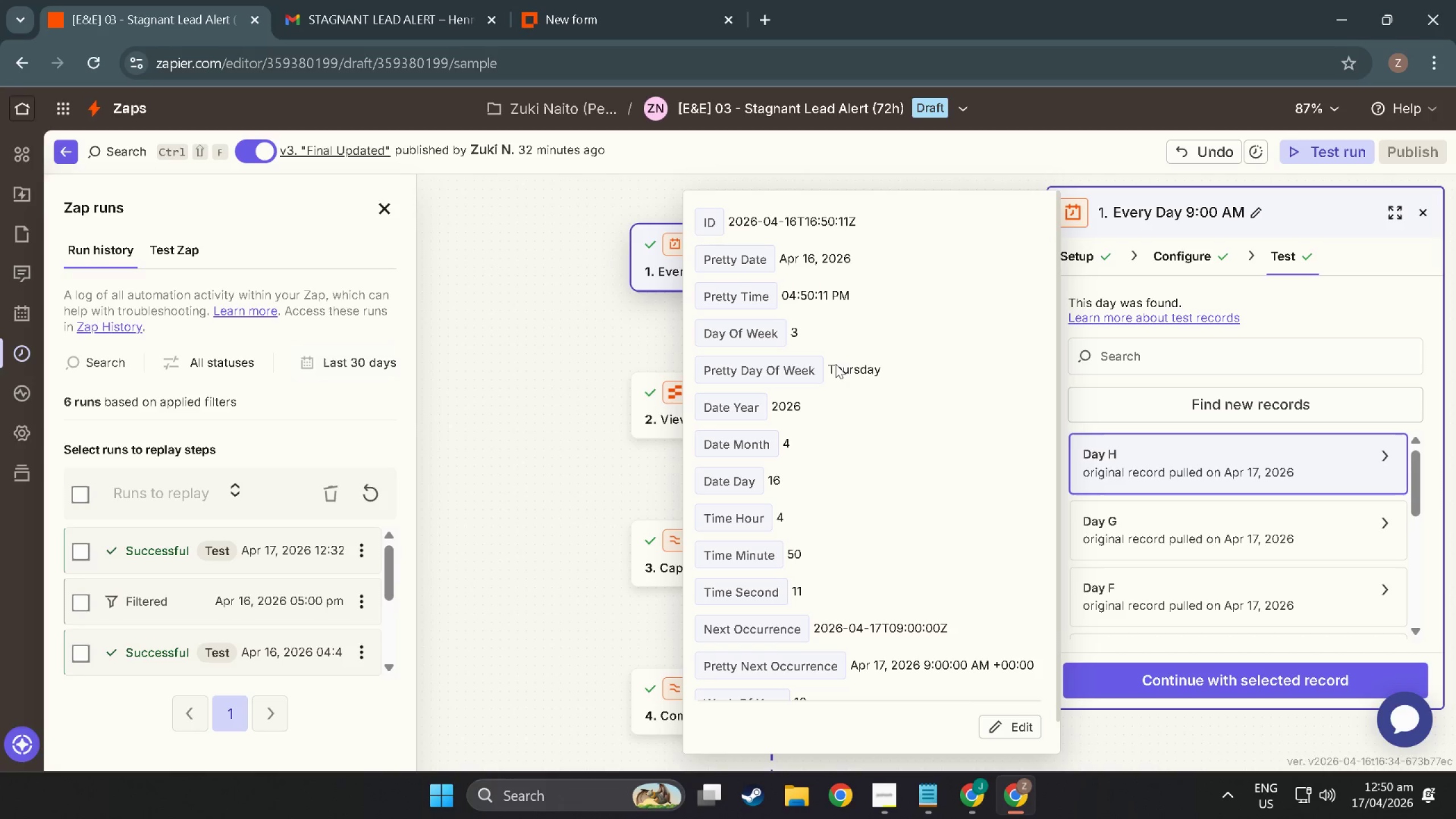 
scroll: coordinate [845, 425], scroll_direction: none, amount: 0.0
 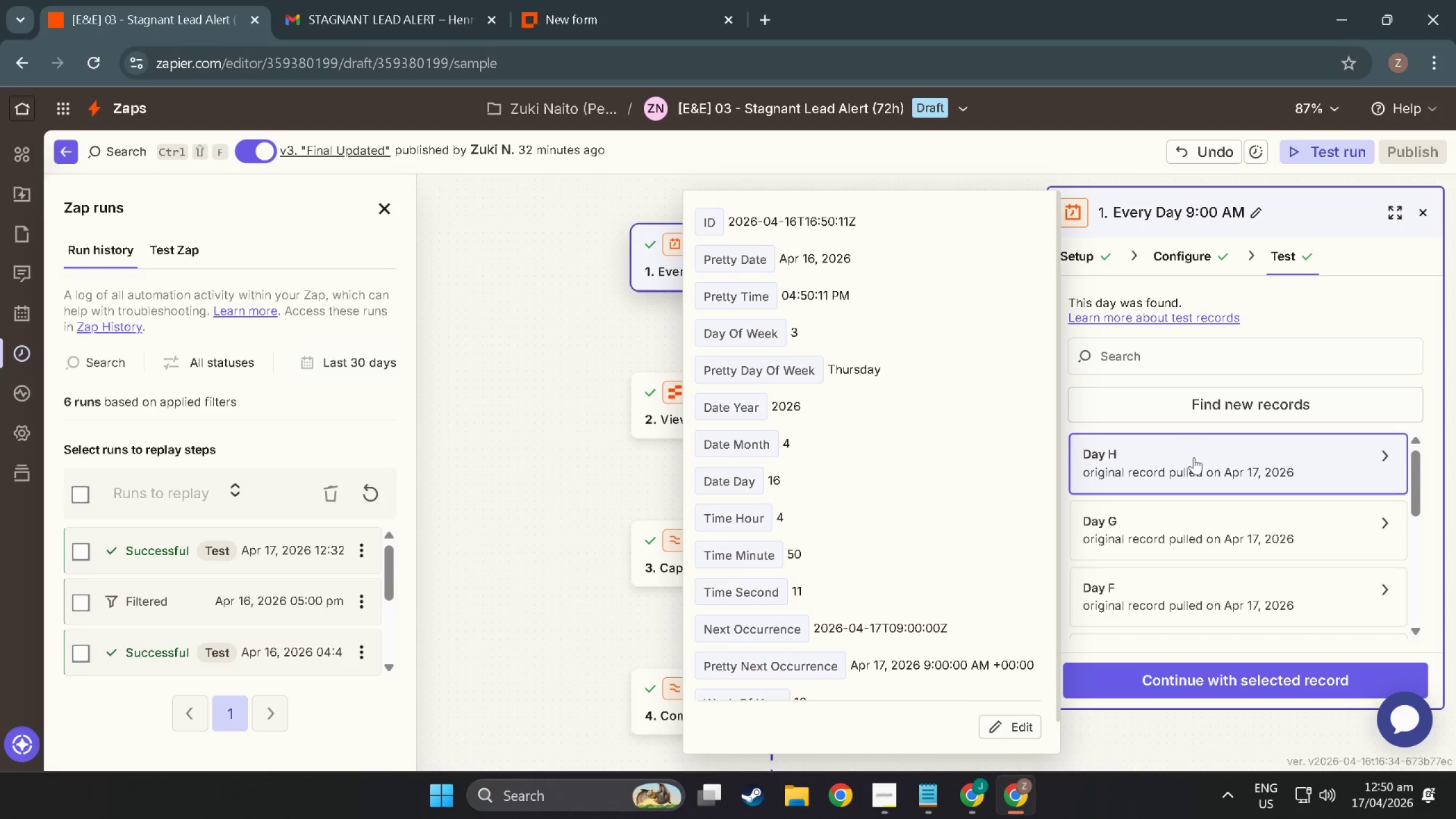 
left_click([1225, 686])
 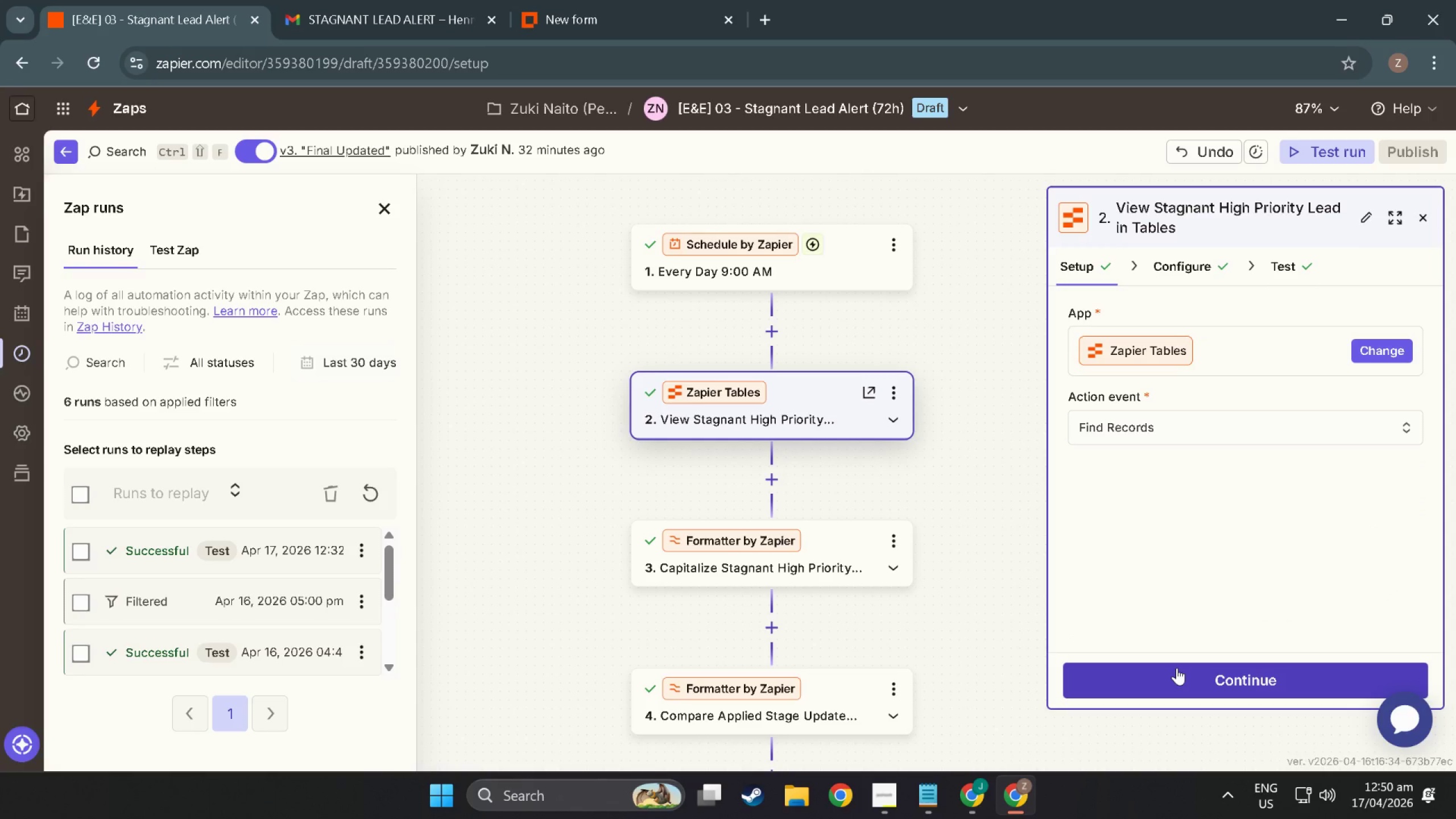 
wait(9.72)
 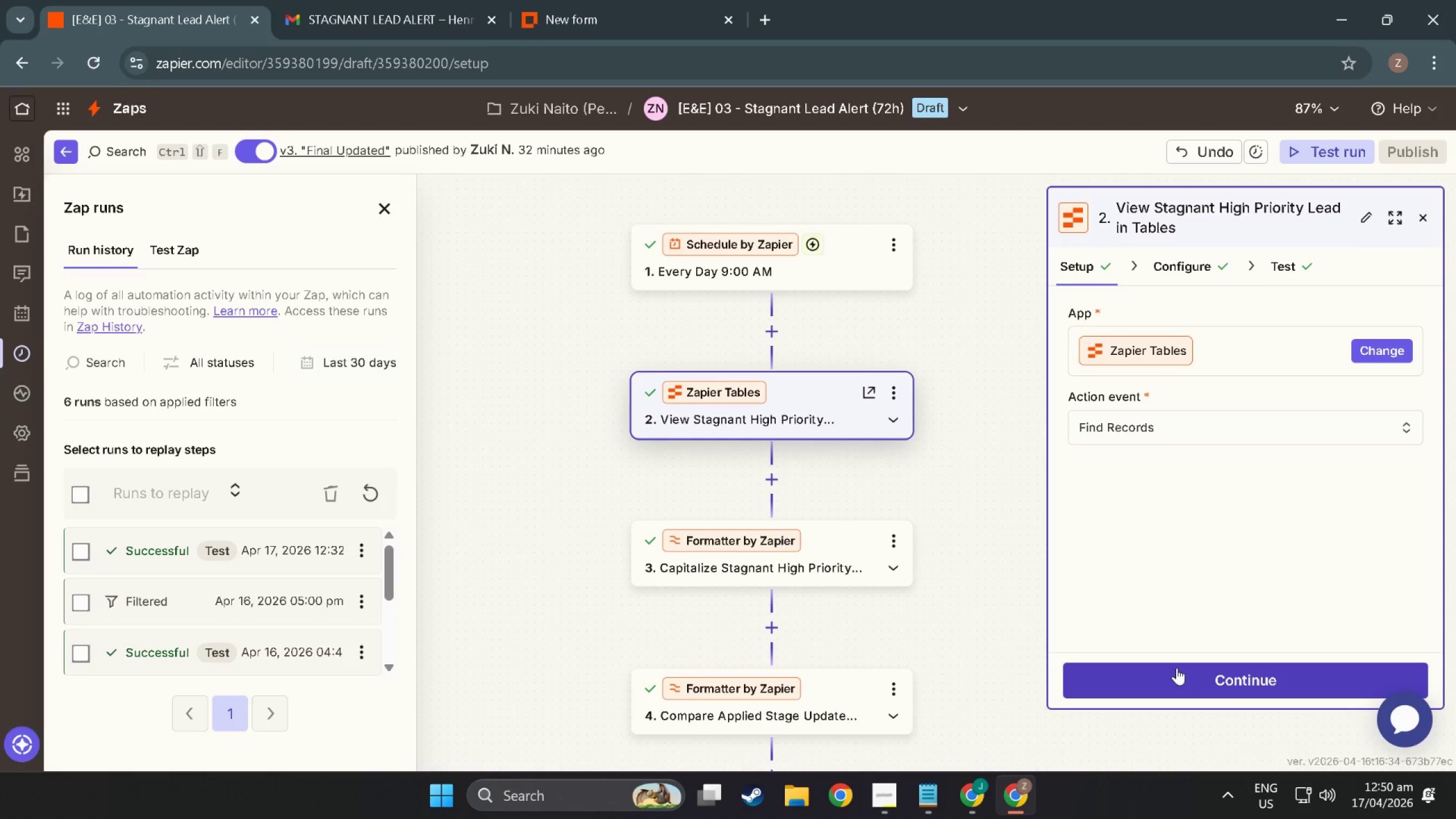 
left_click([1164, 679])
 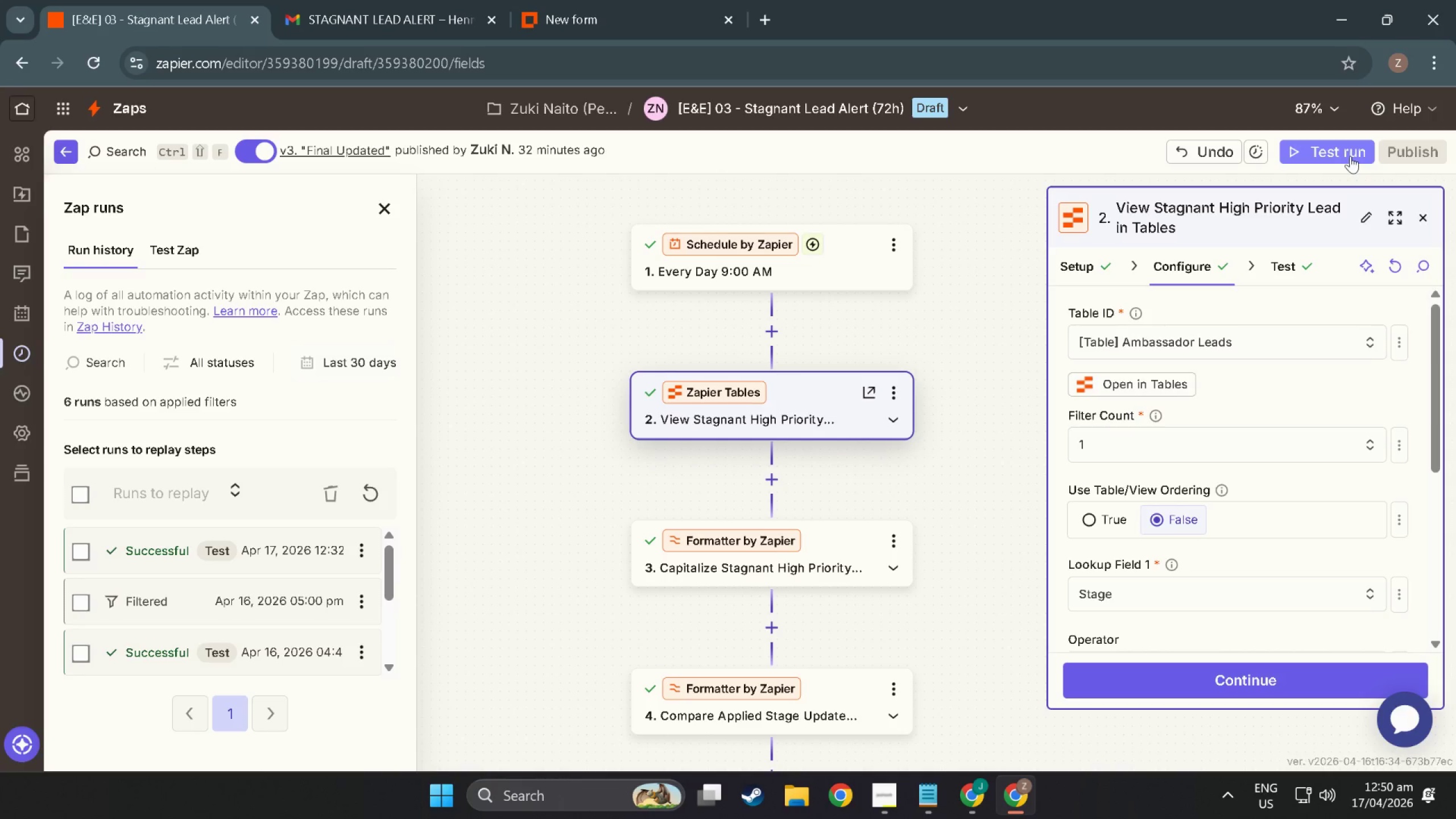 
wait(5.26)
 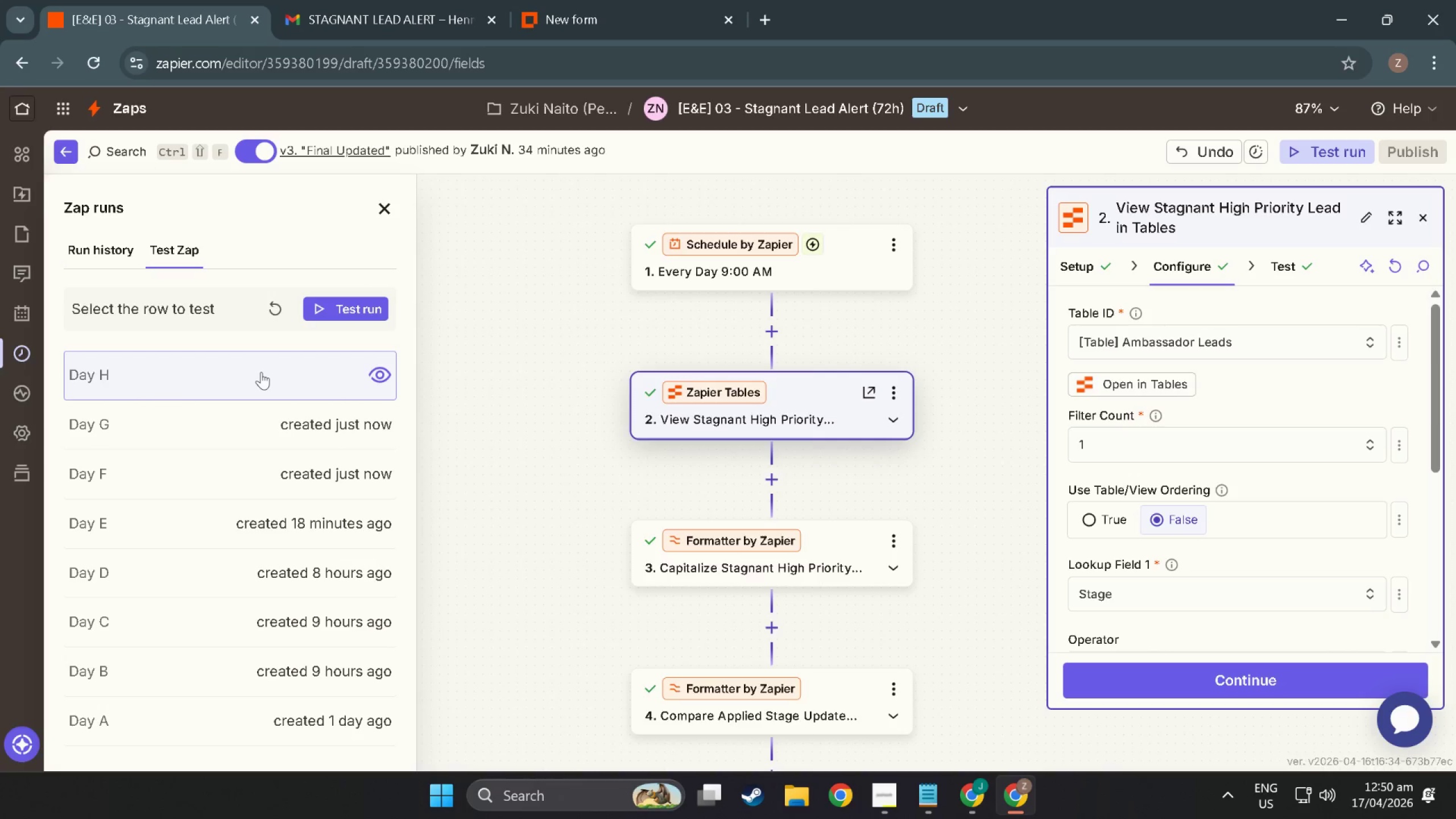 
left_click([261, 369])
 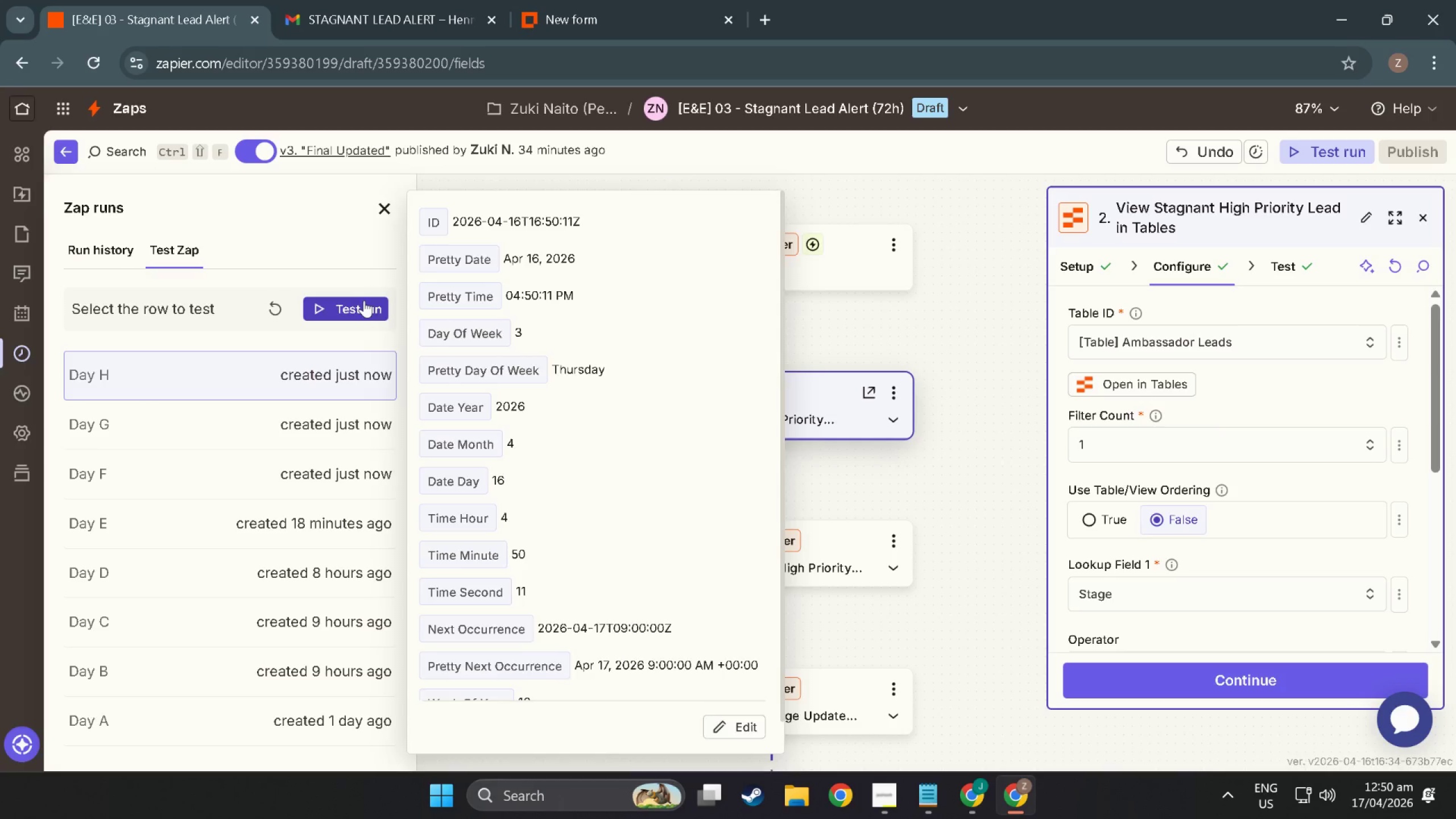 
scroll: coordinate [277, 402], scroll_direction: up, amount: 2.0
 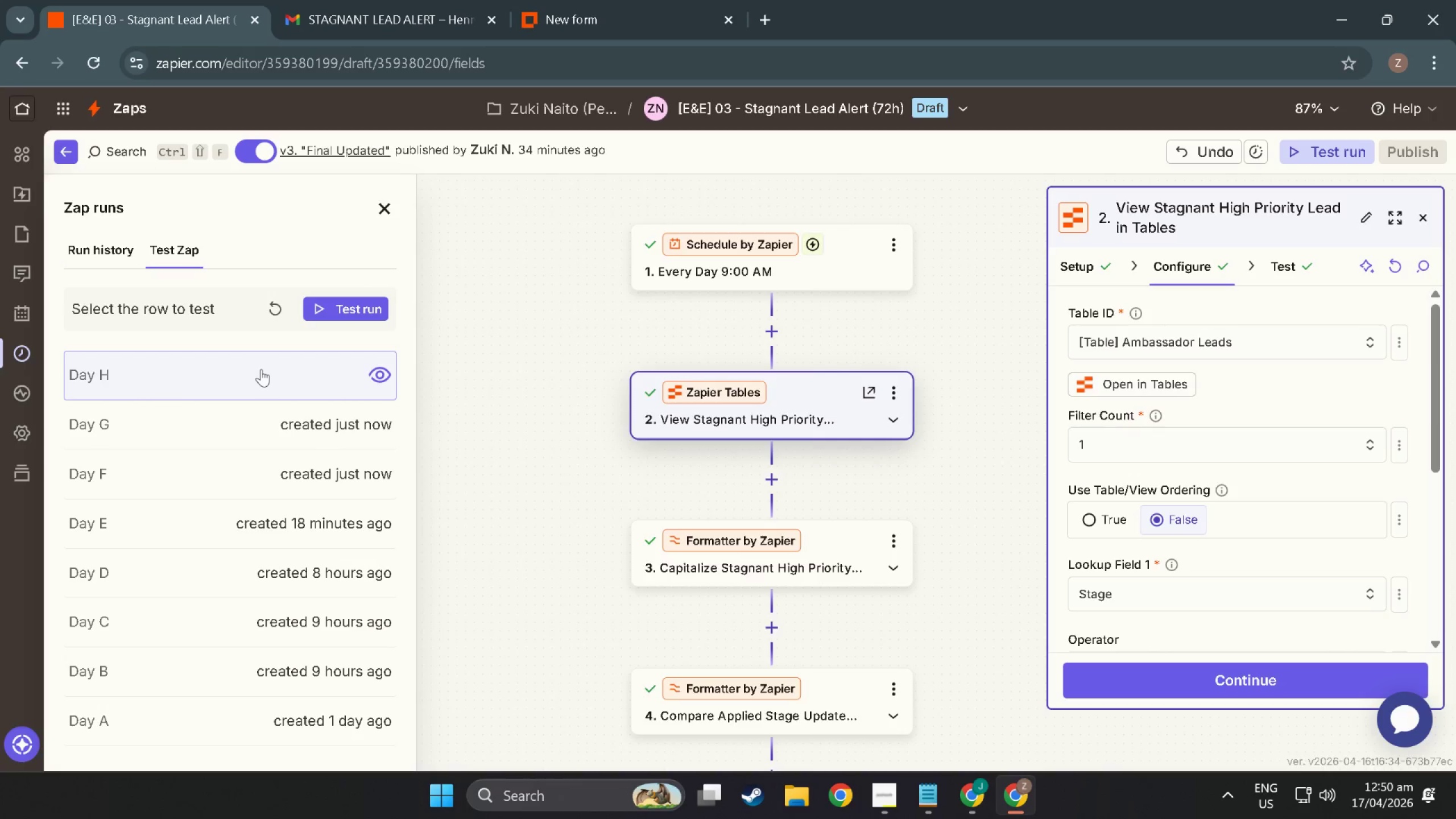 
left_click([364, 300])
 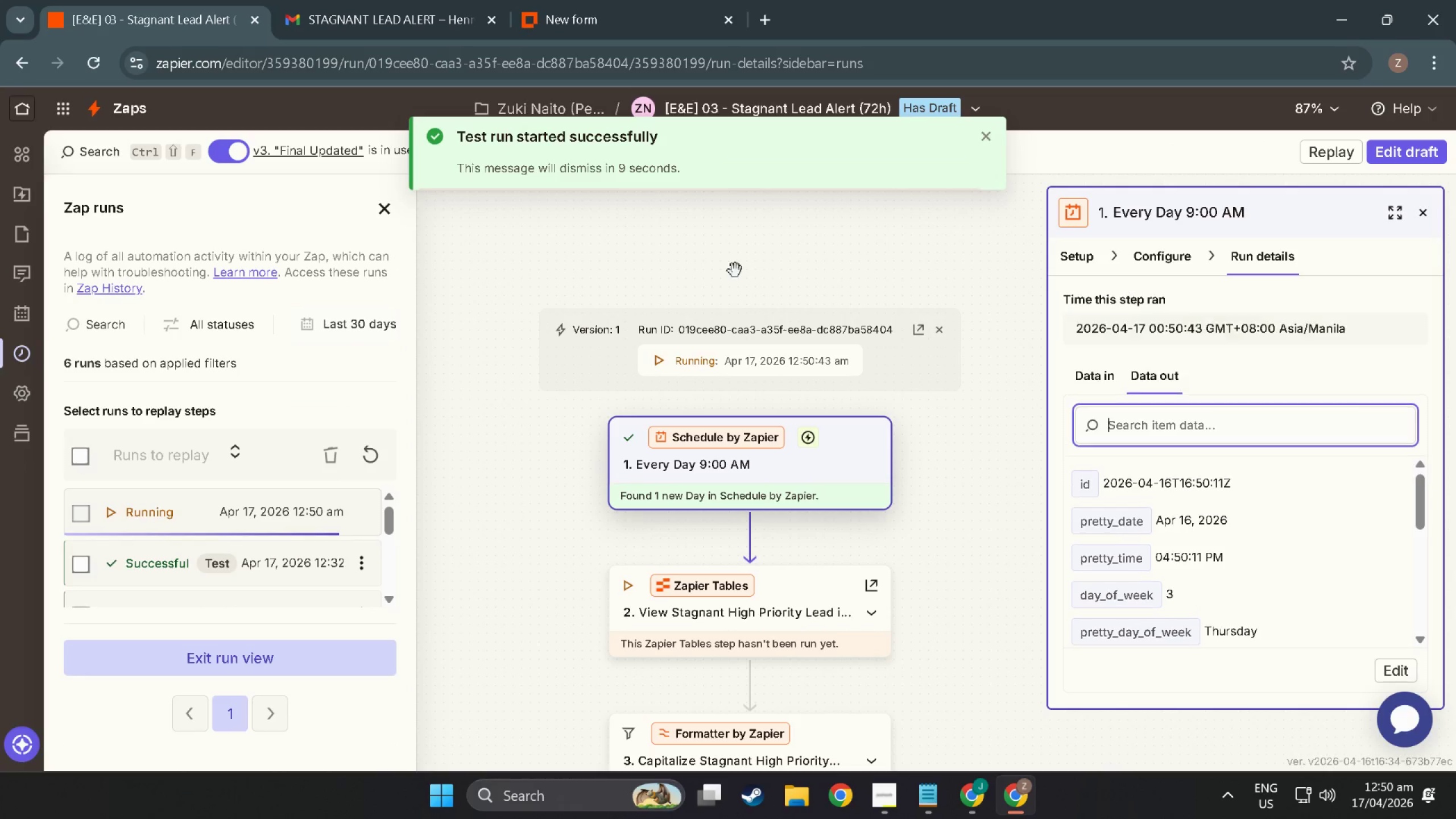 
scroll: coordinate [458, 489], scroll_direction: down, amount: 6.0
 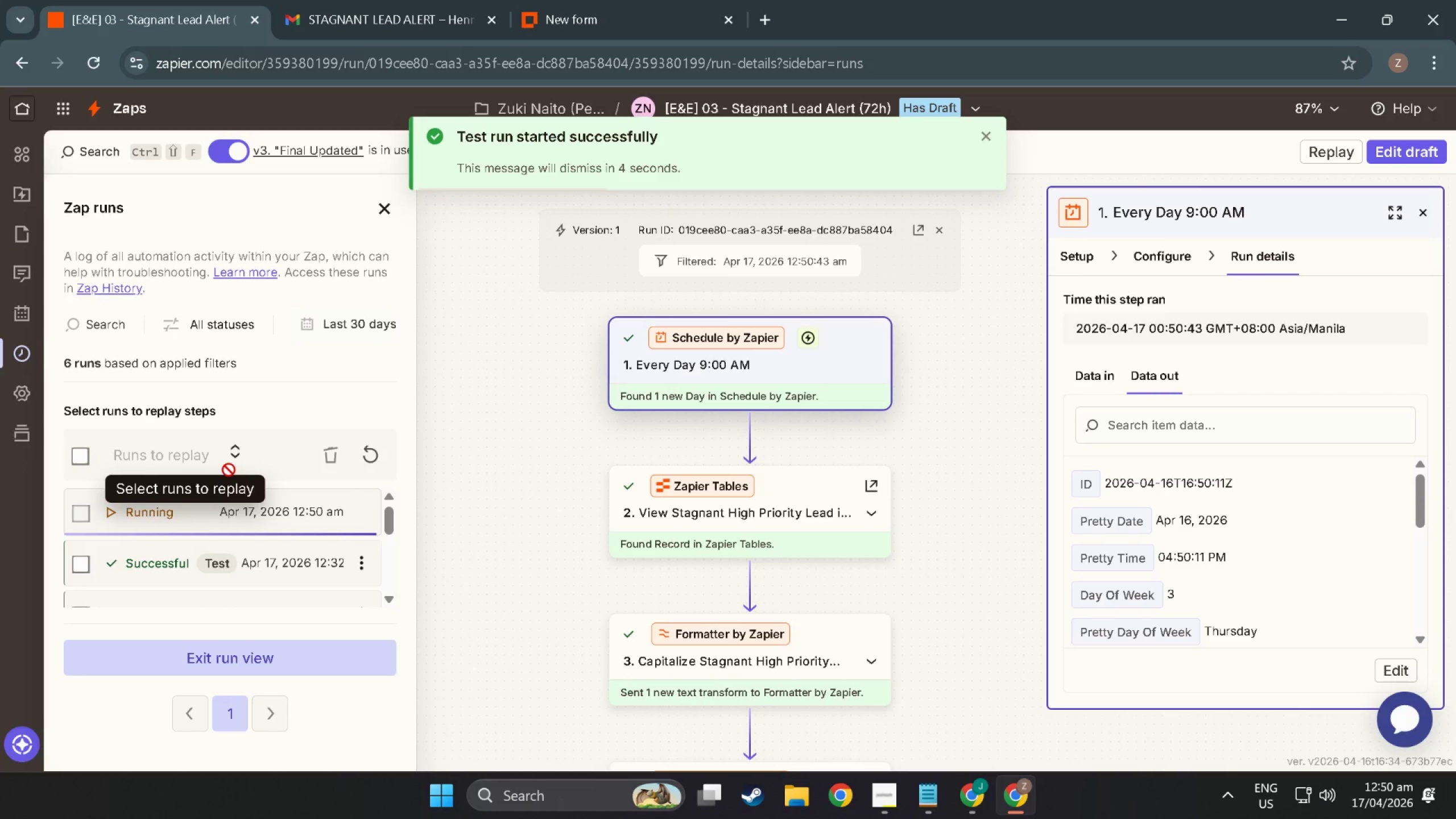 
scroll: coordinate [264, 588], scroll_direction: up, amount: 7.0
 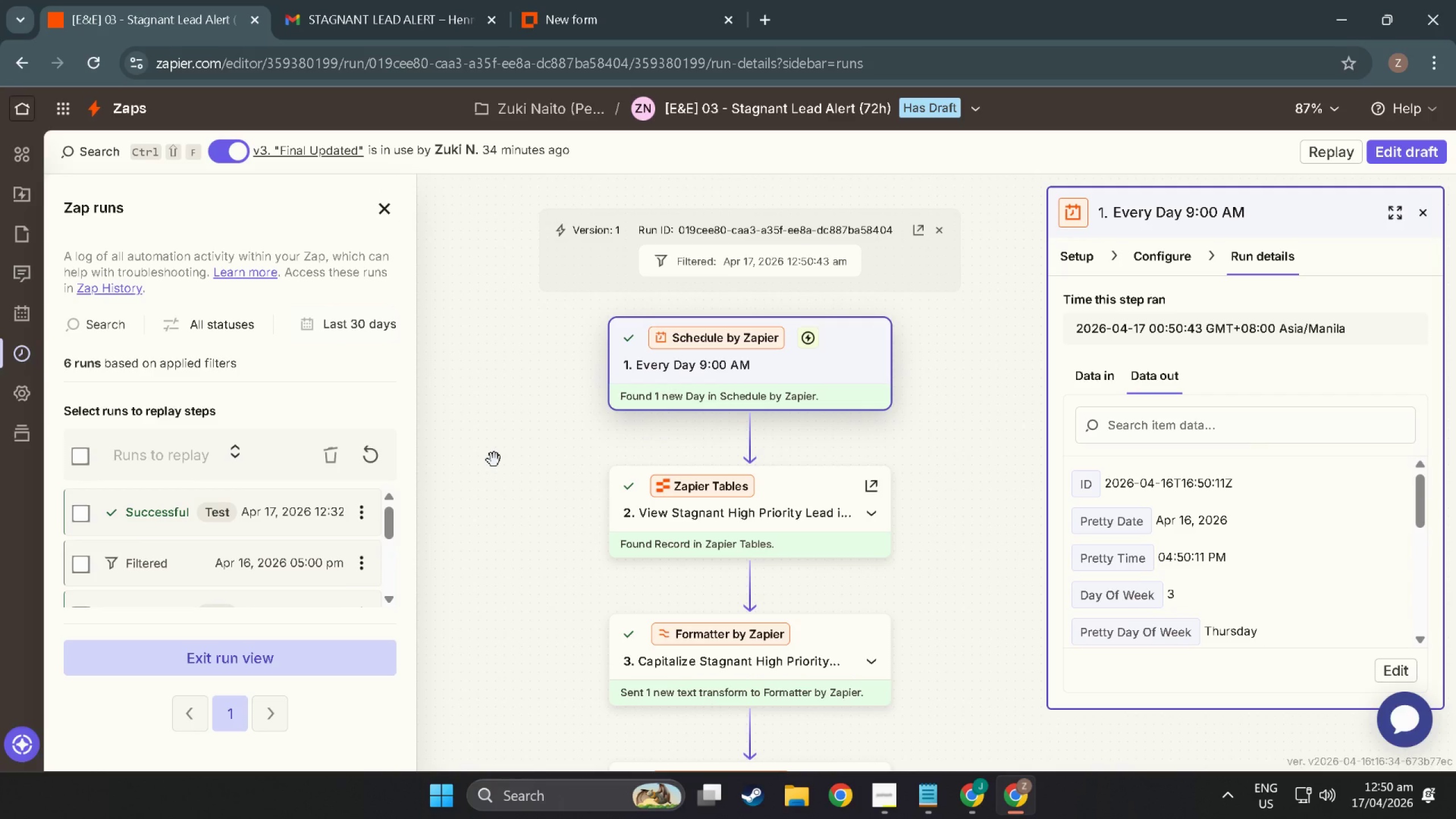 
scroll: coordinate [476, 537], scroll_direction: down, amount: 55.0
 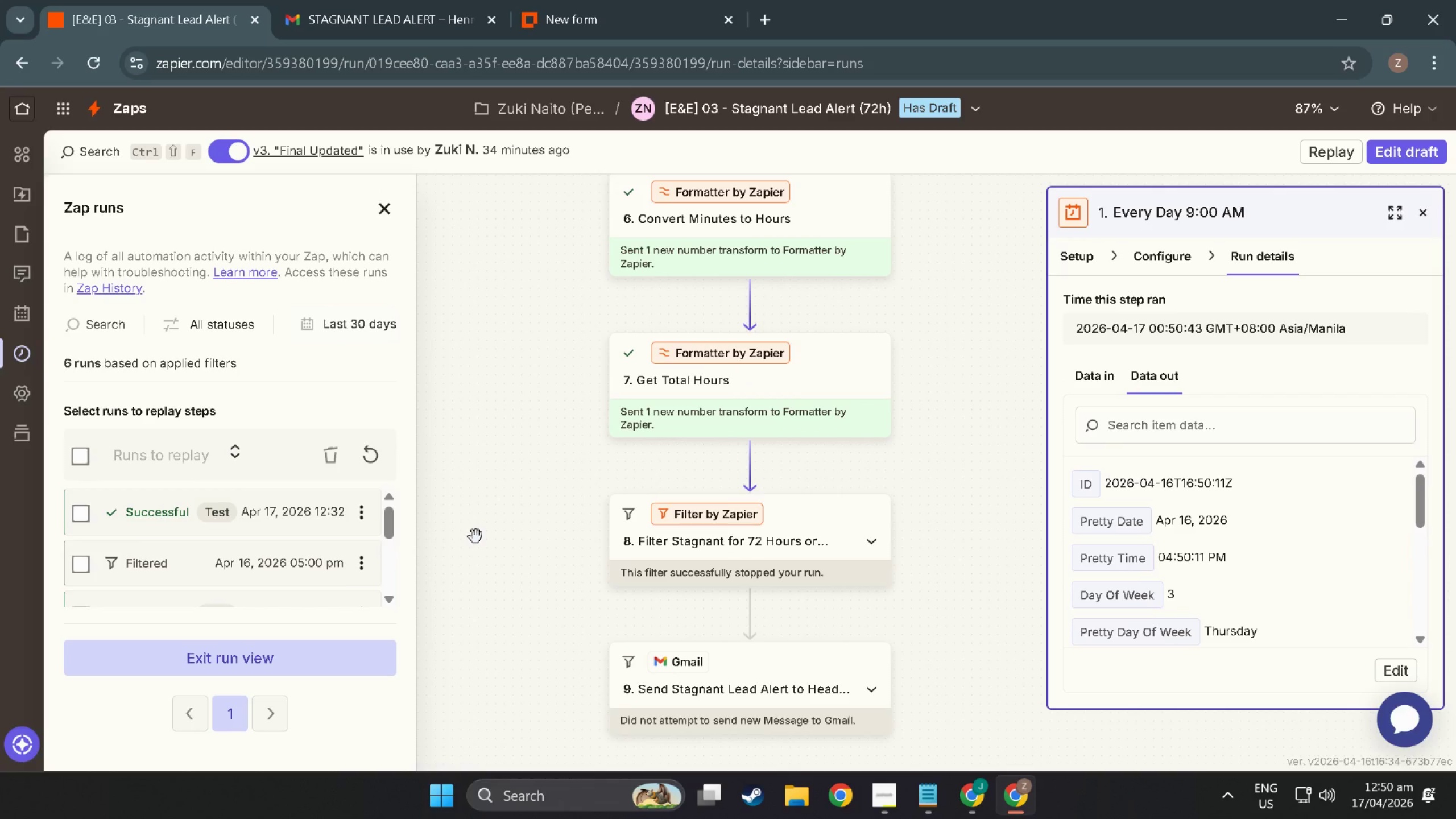 
scroll: coordinate [291, 468], scroll_direction: up, amount: 4.0
 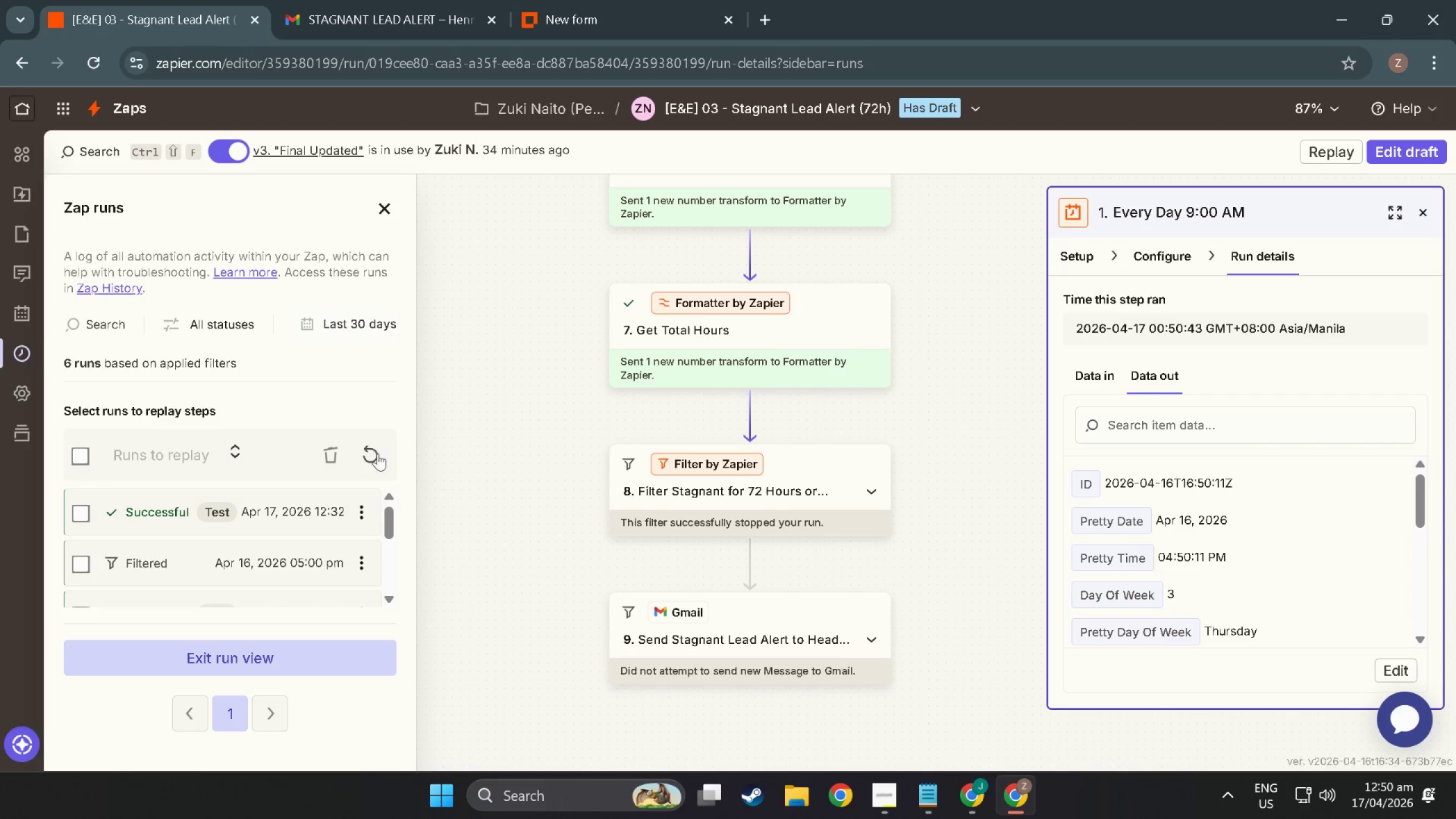 
left_click([370, 451])
 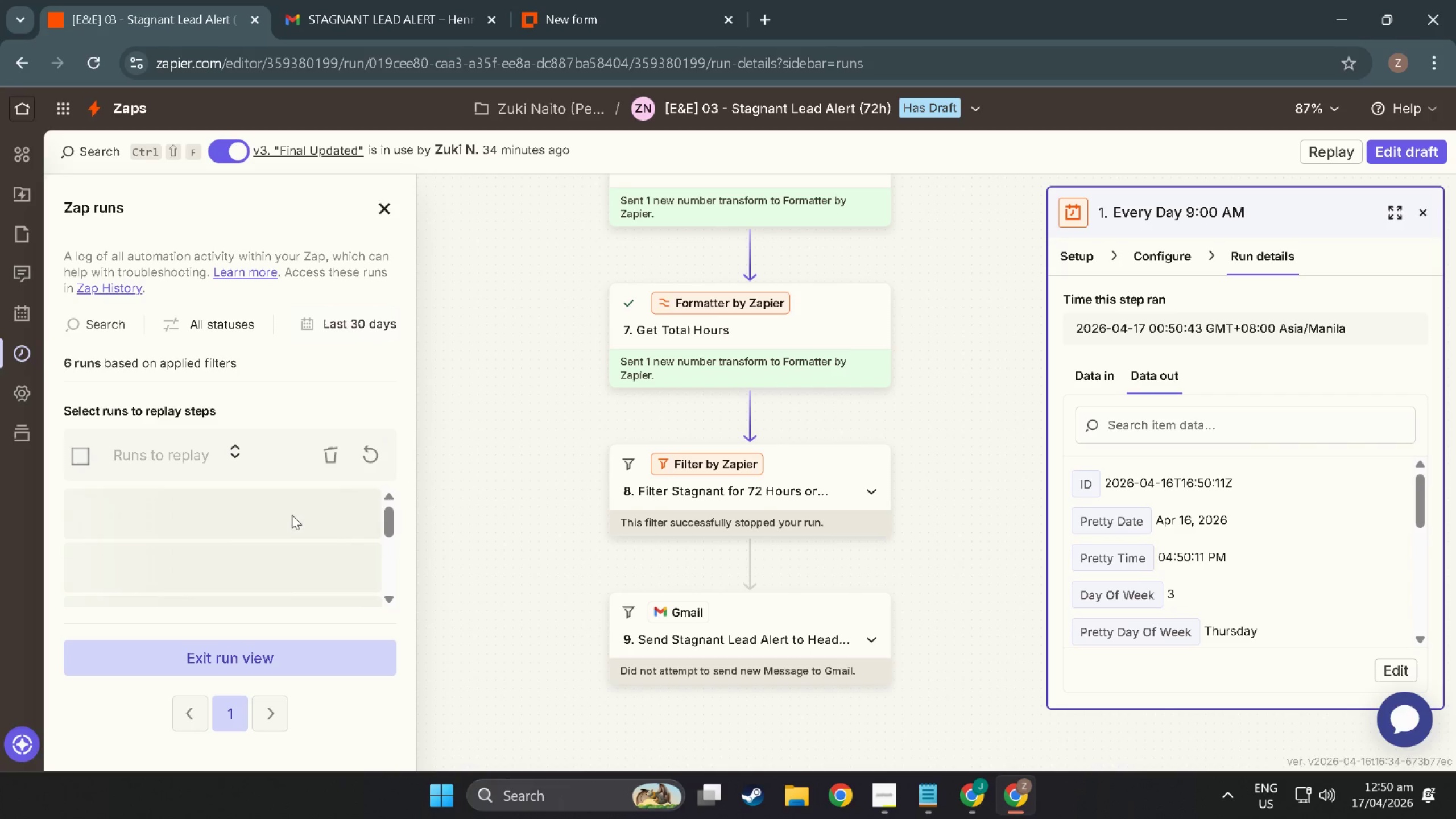 
scroll: coordinate [288, 534], scroll_direction: up, amount: 7.0
 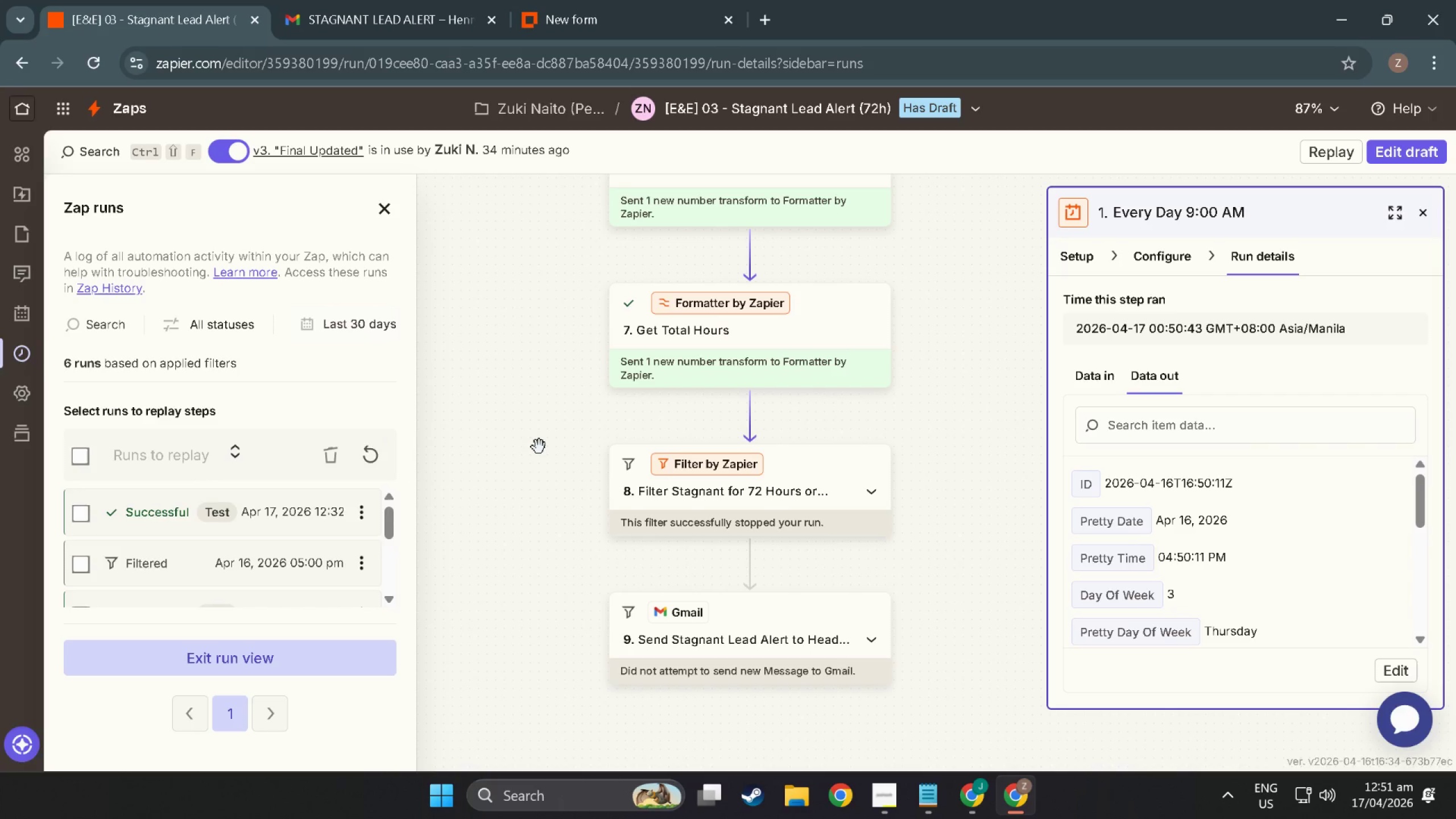 
left_click([539, 447])
 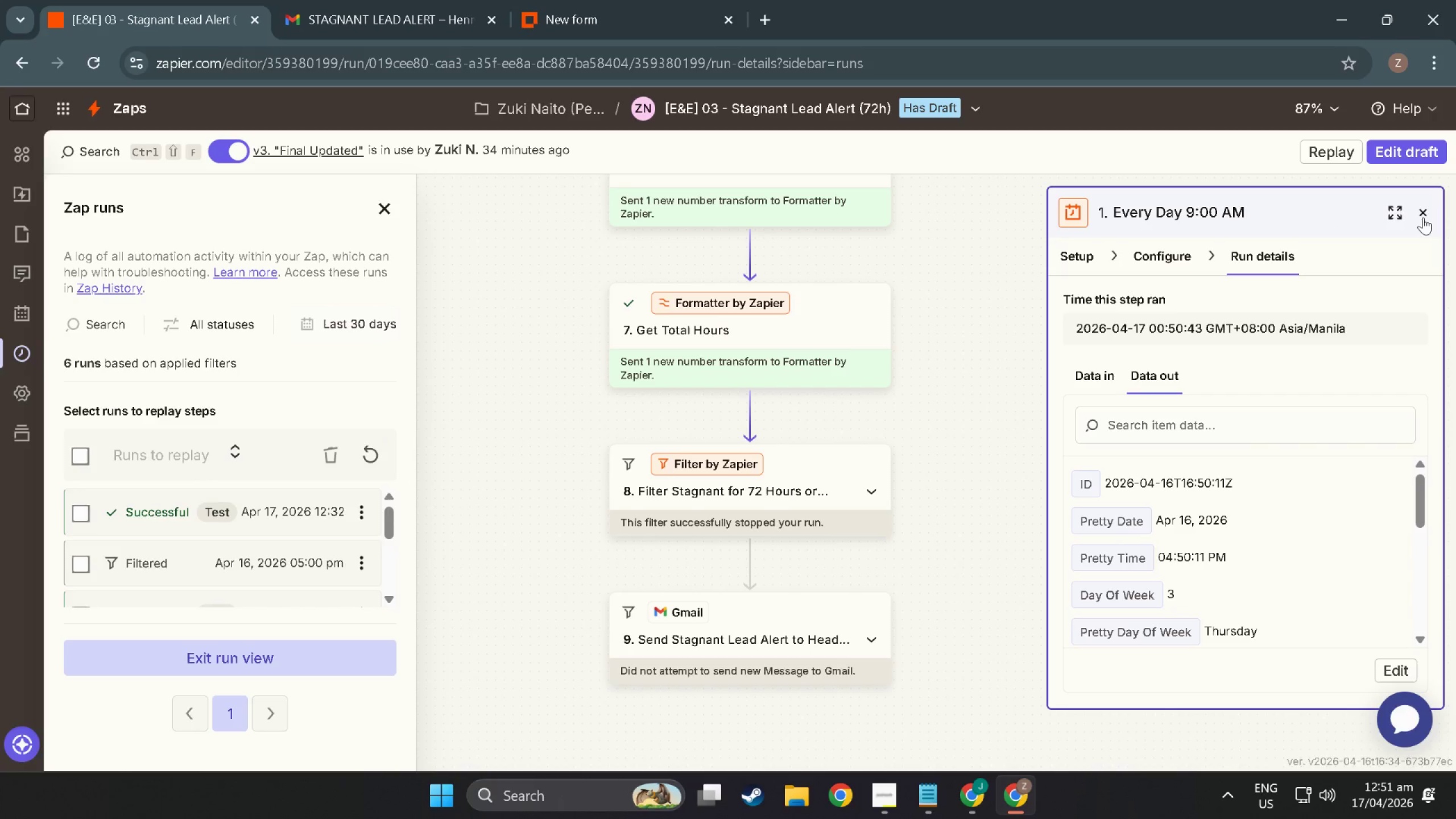 
left_click([1423, 217])
 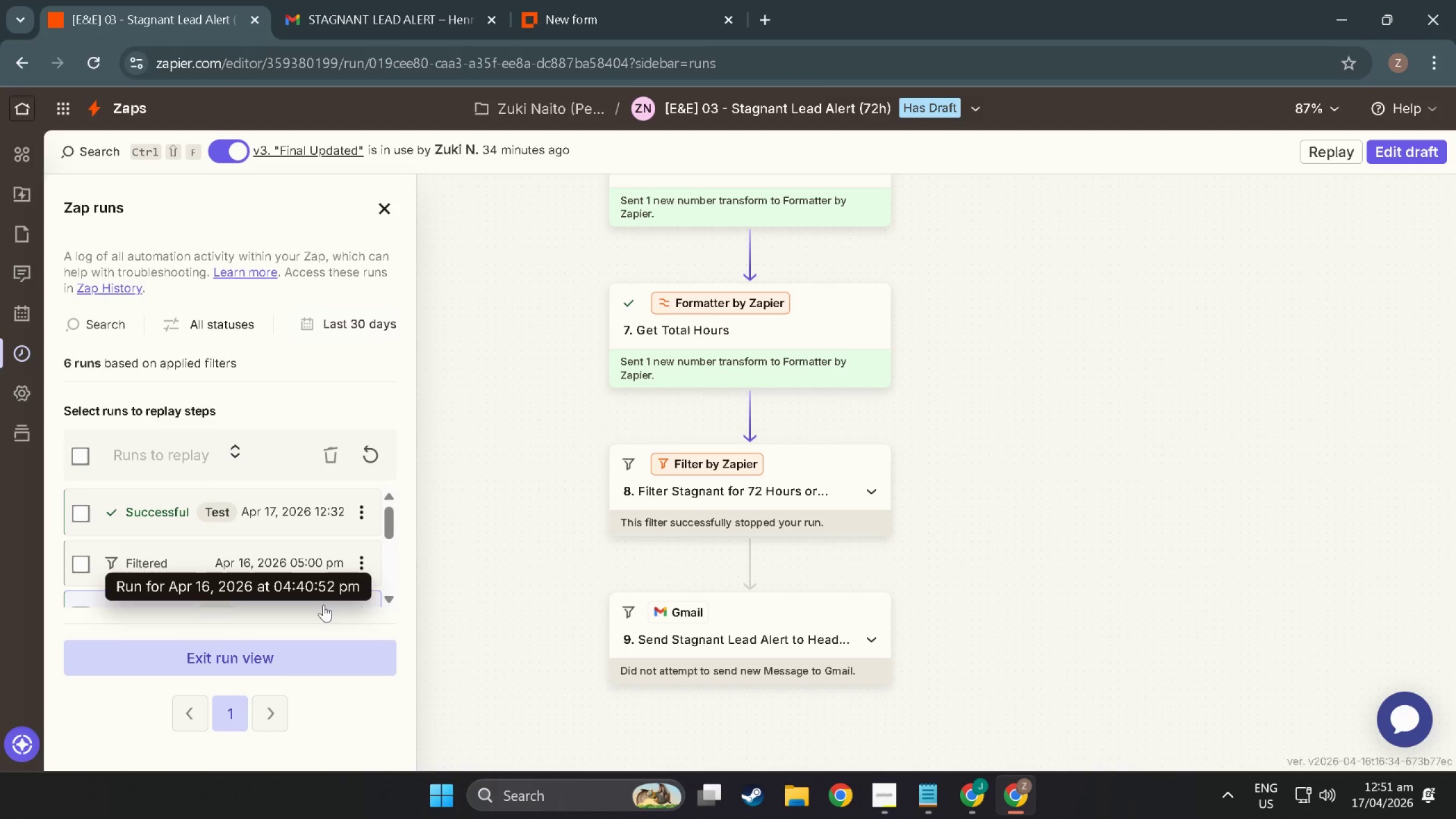 
left_click([277, 669])
 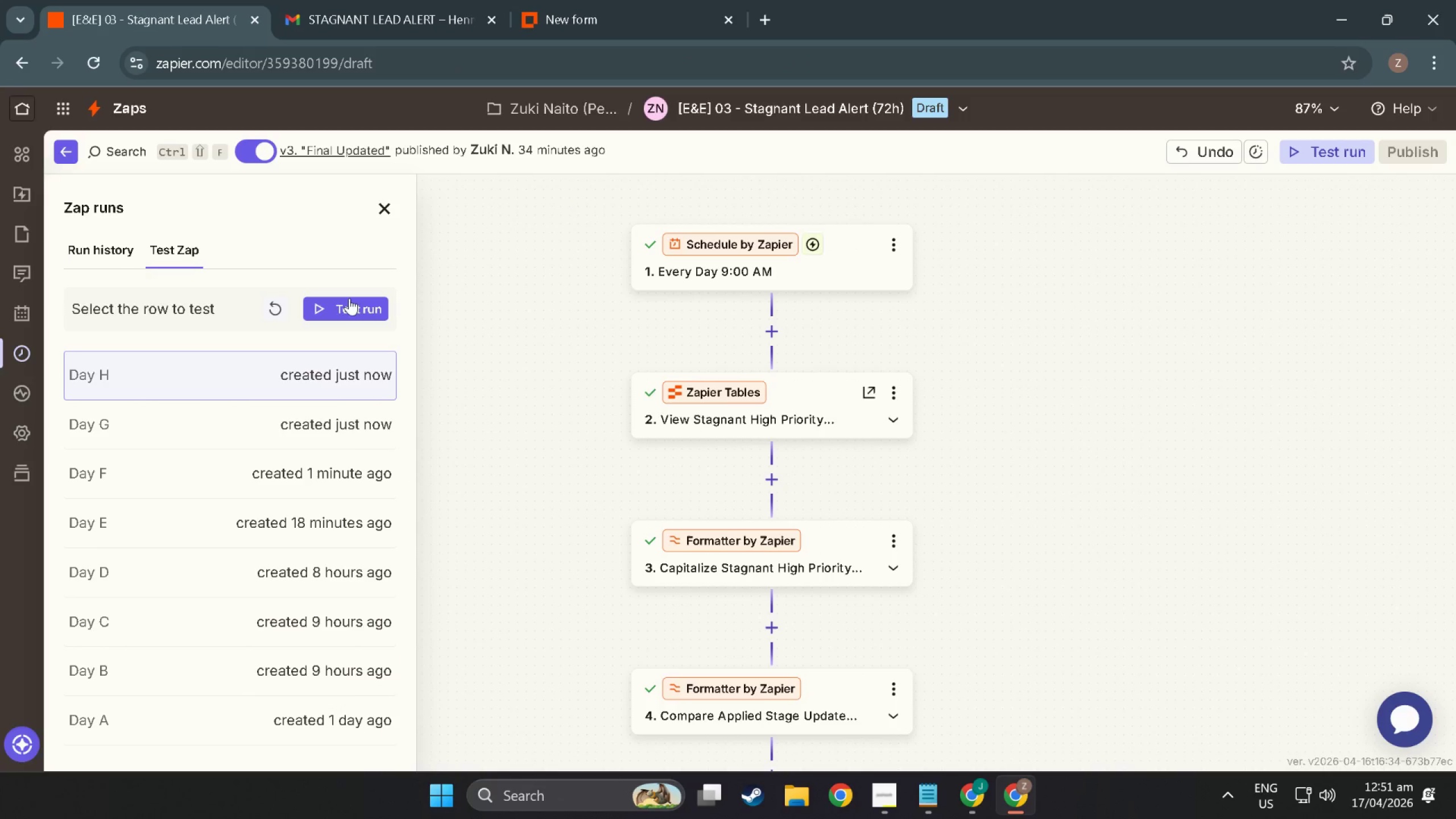 
left_click([490, 290])
 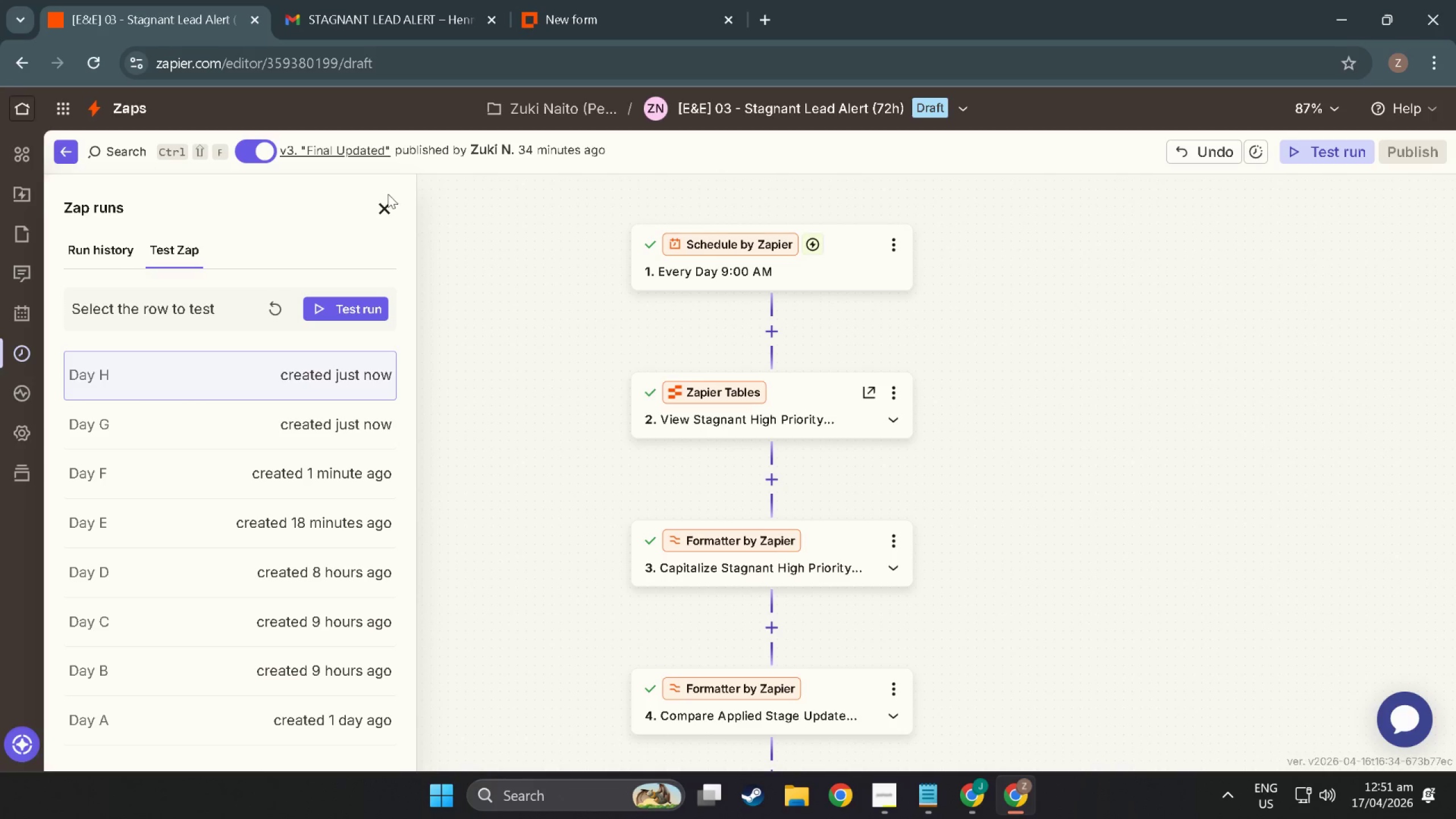 
left_click([388, 205])
 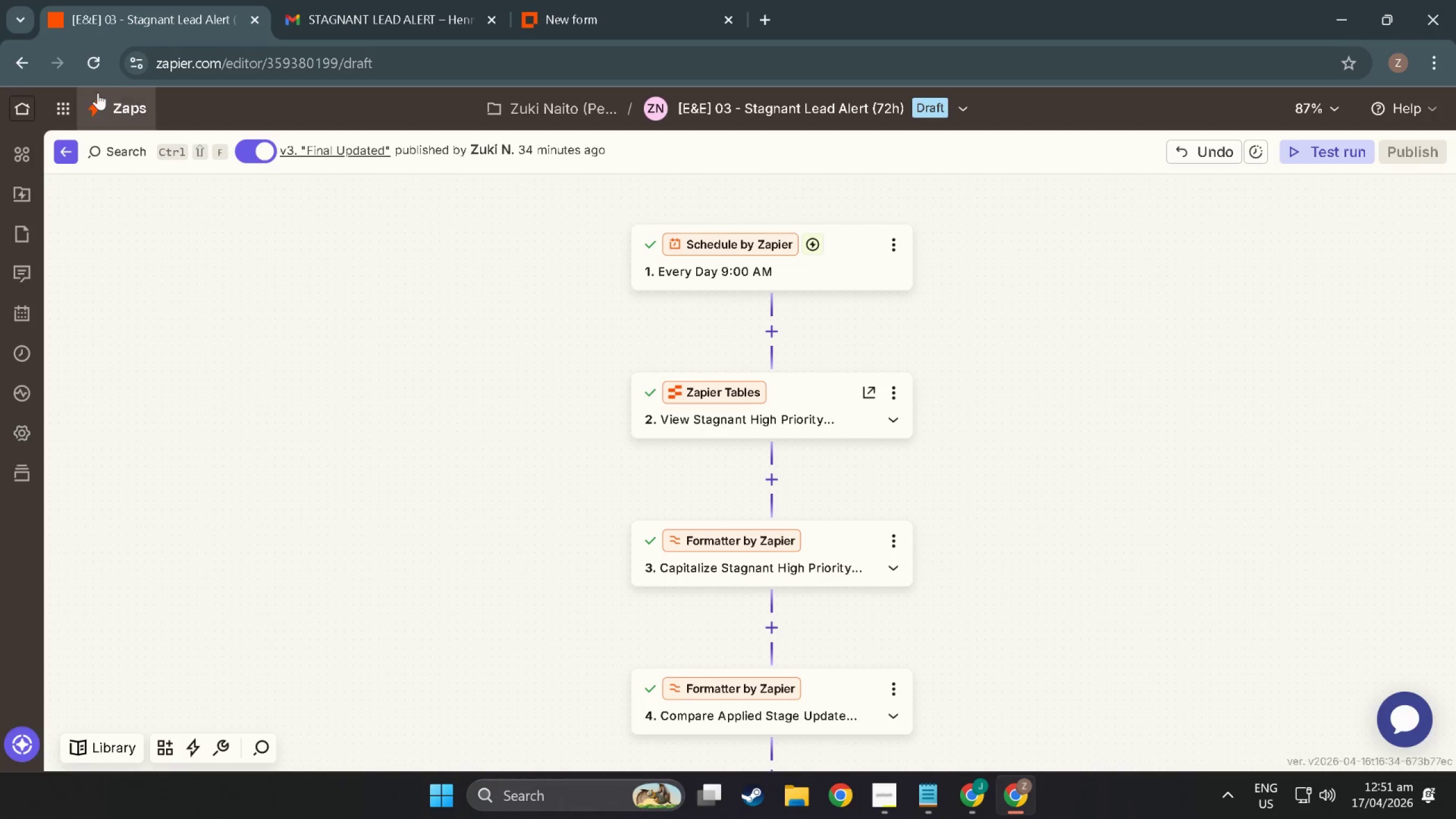 
left_click([117, 105])
 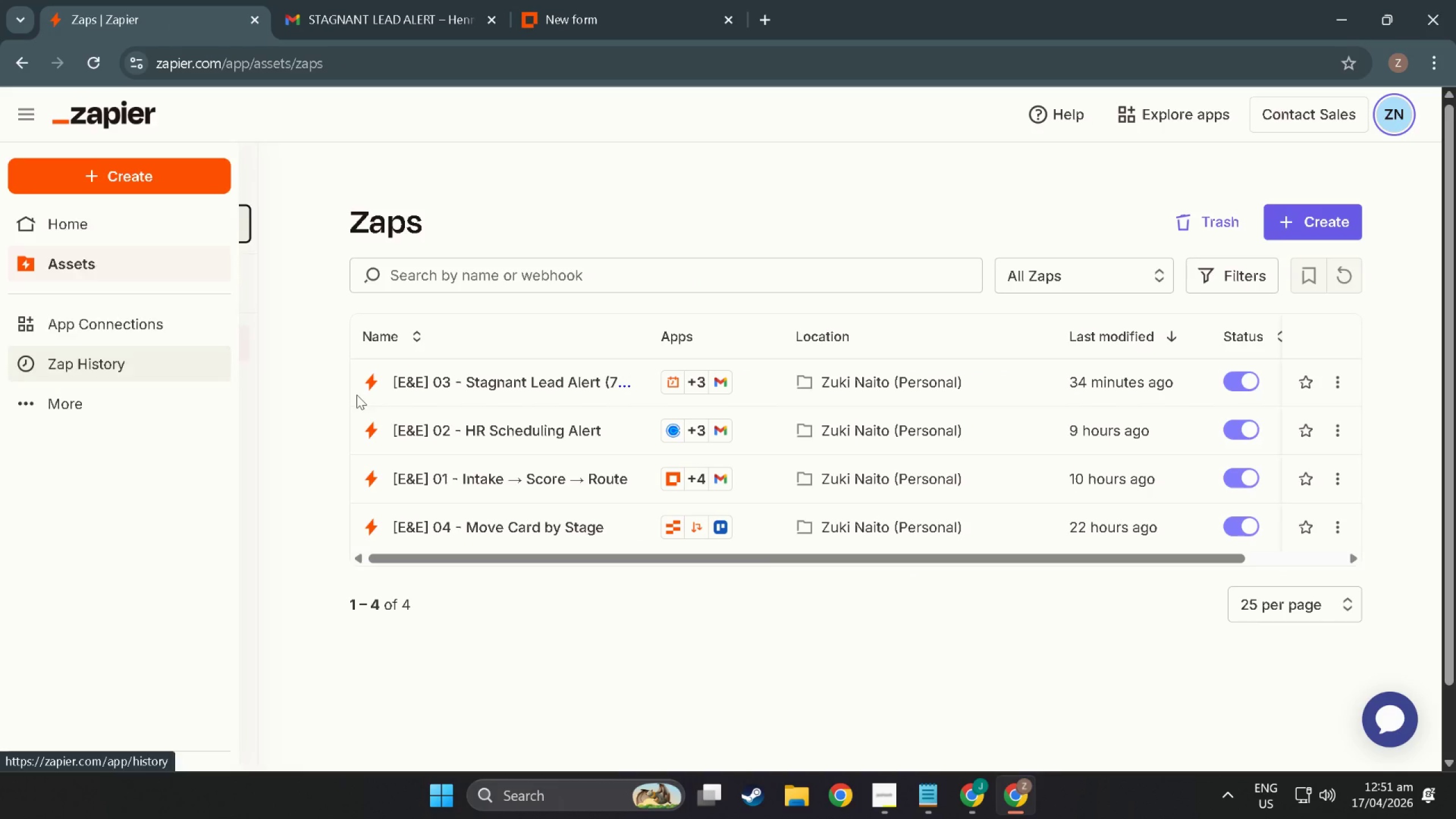 
left_click([516, 437])
 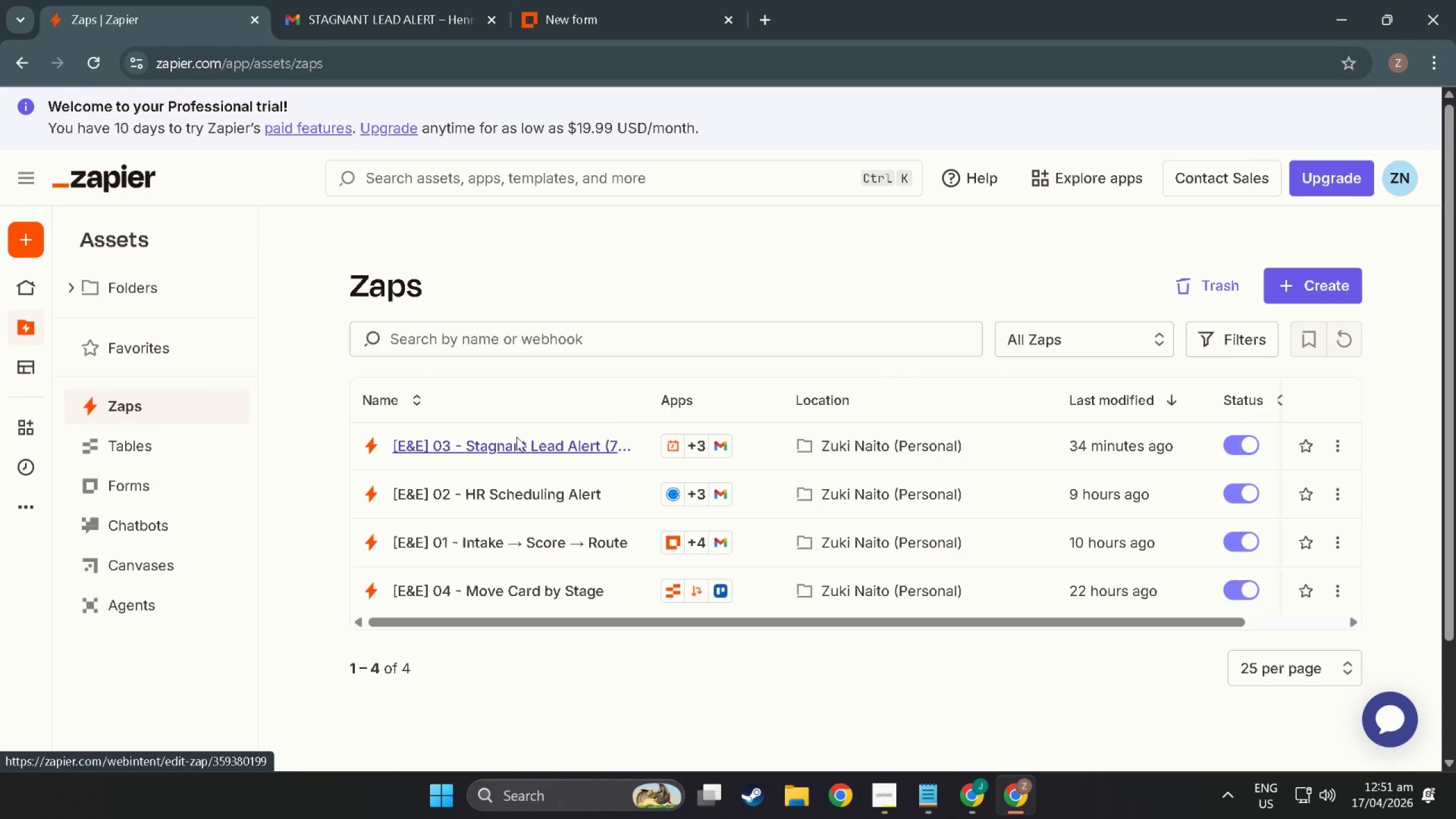 
left_click([516, 437])
 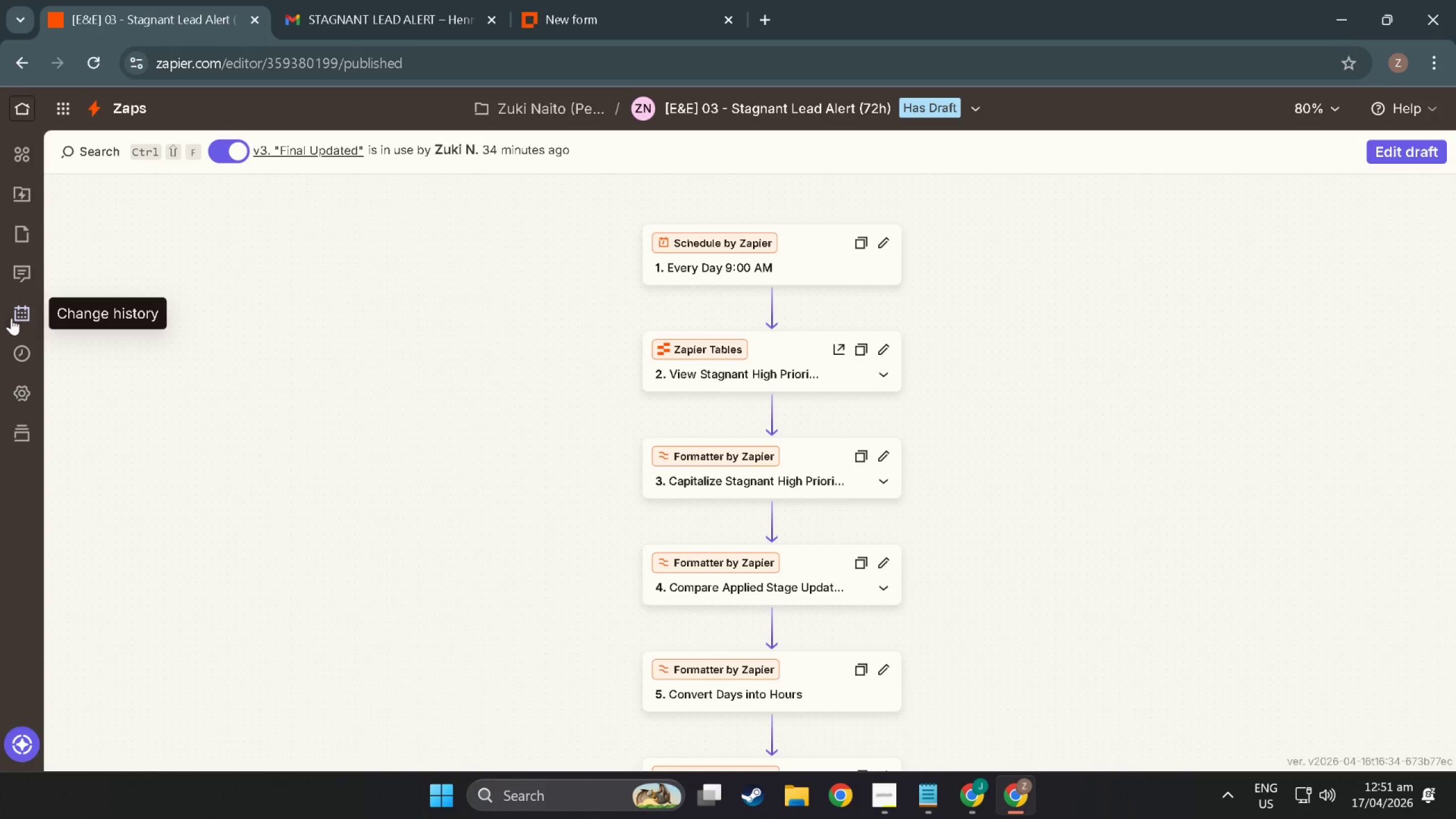 
left_click([40, 348])
 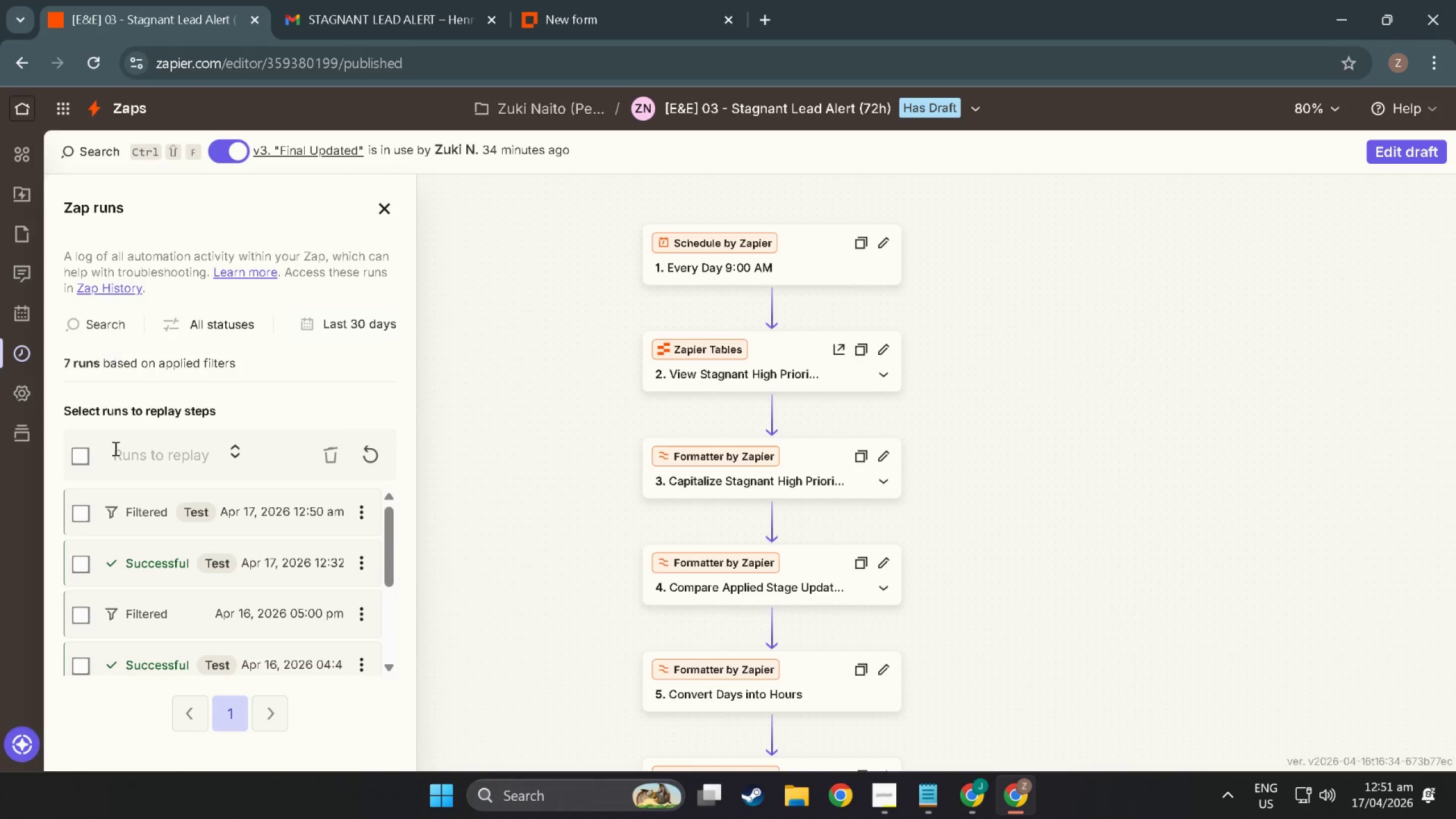 
left_click([156, 505])
 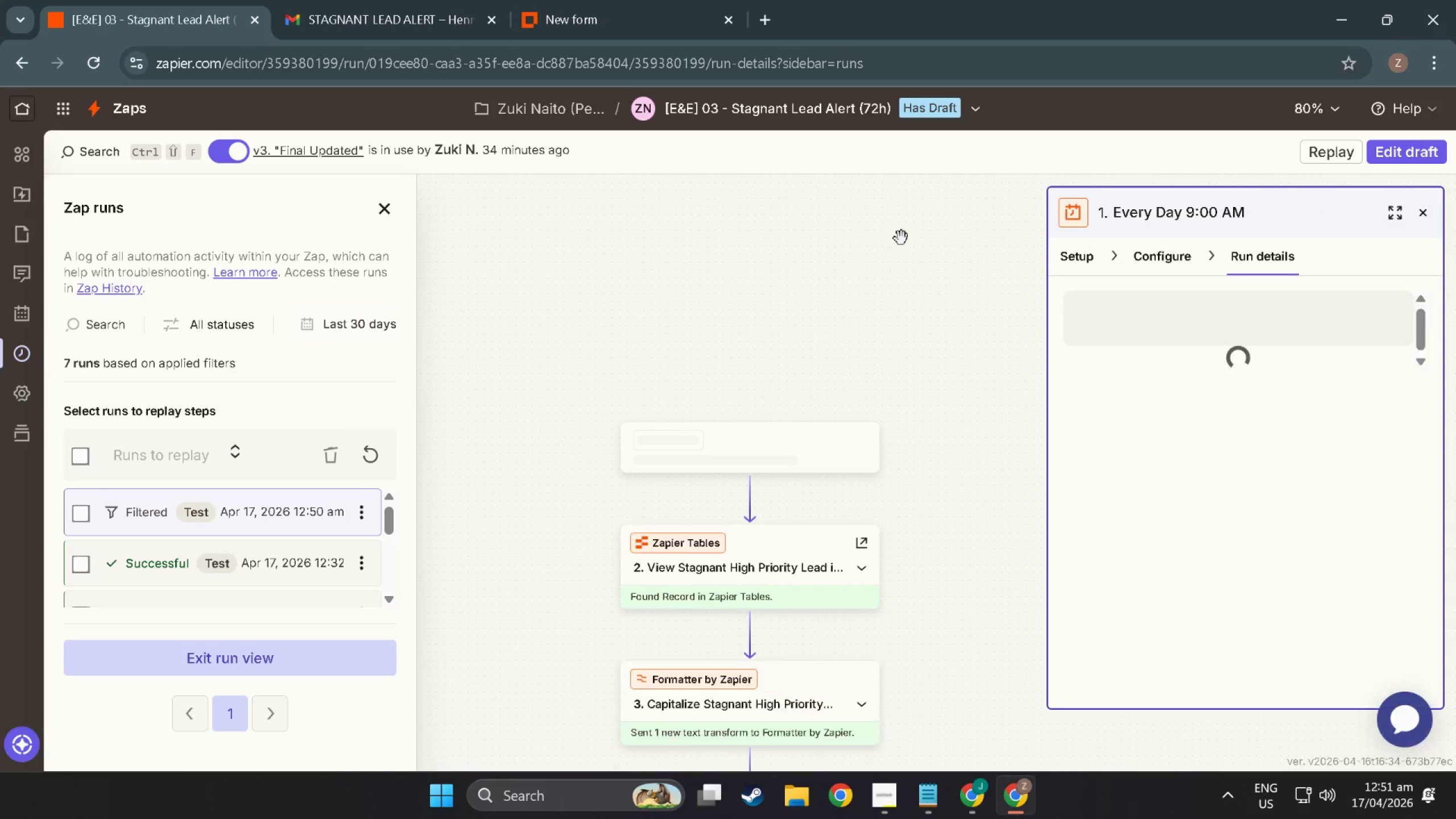 
scroll: coordinate [946, 351], scroll_direction: down, amount: 9.0
 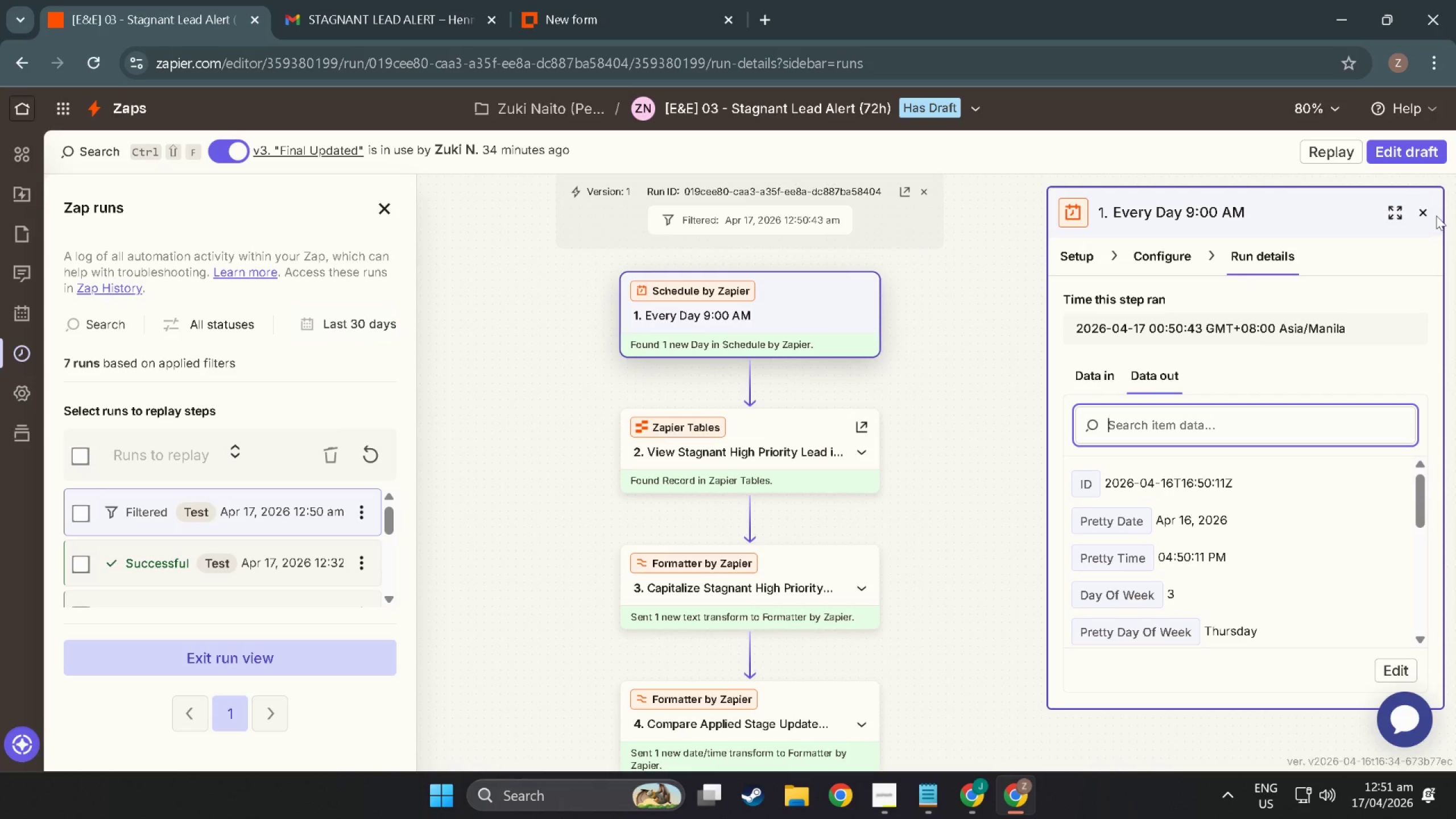 
left_click([1427, 215])
 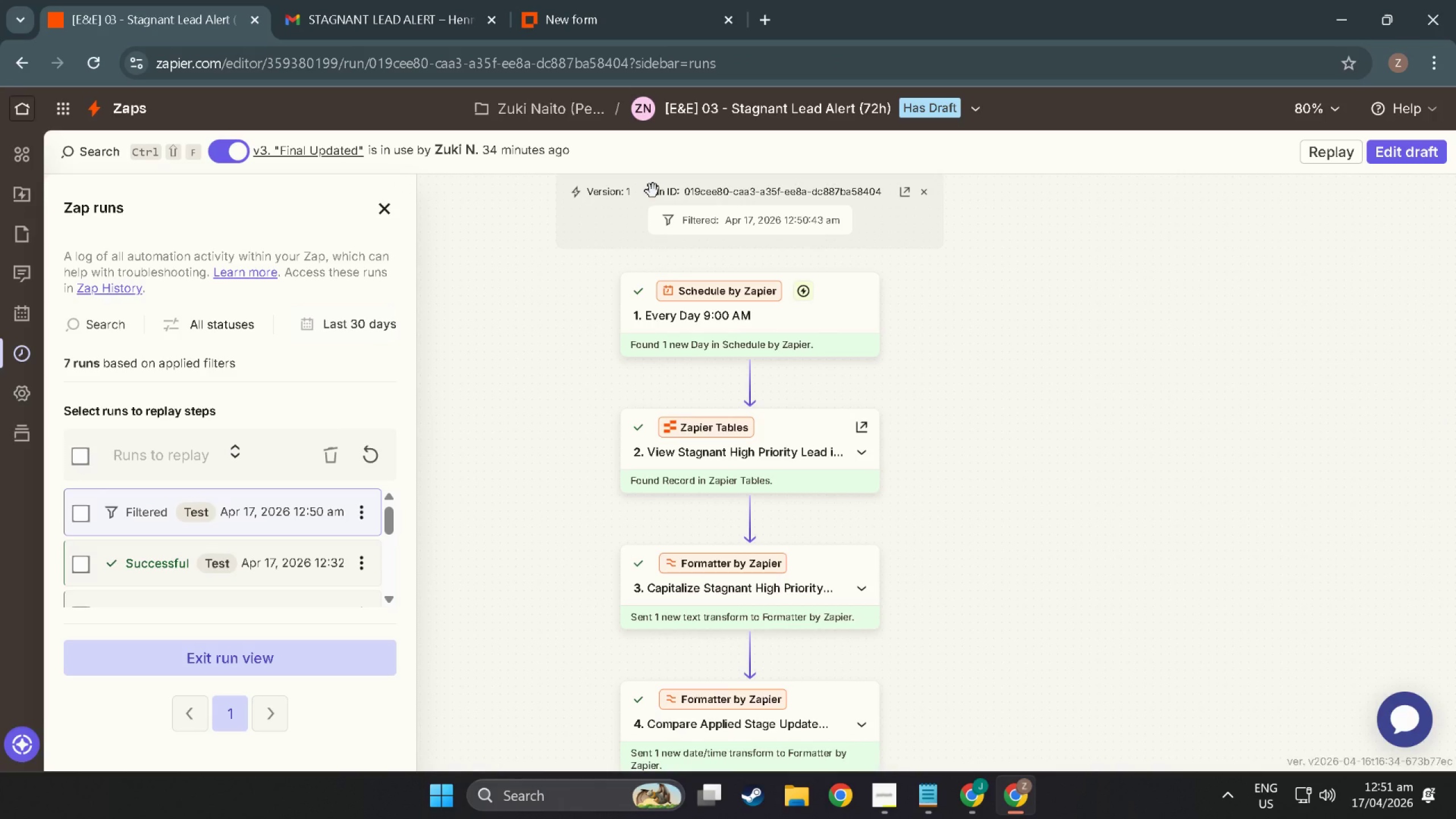 
key(Meta+Shift+ShiftLeft)
 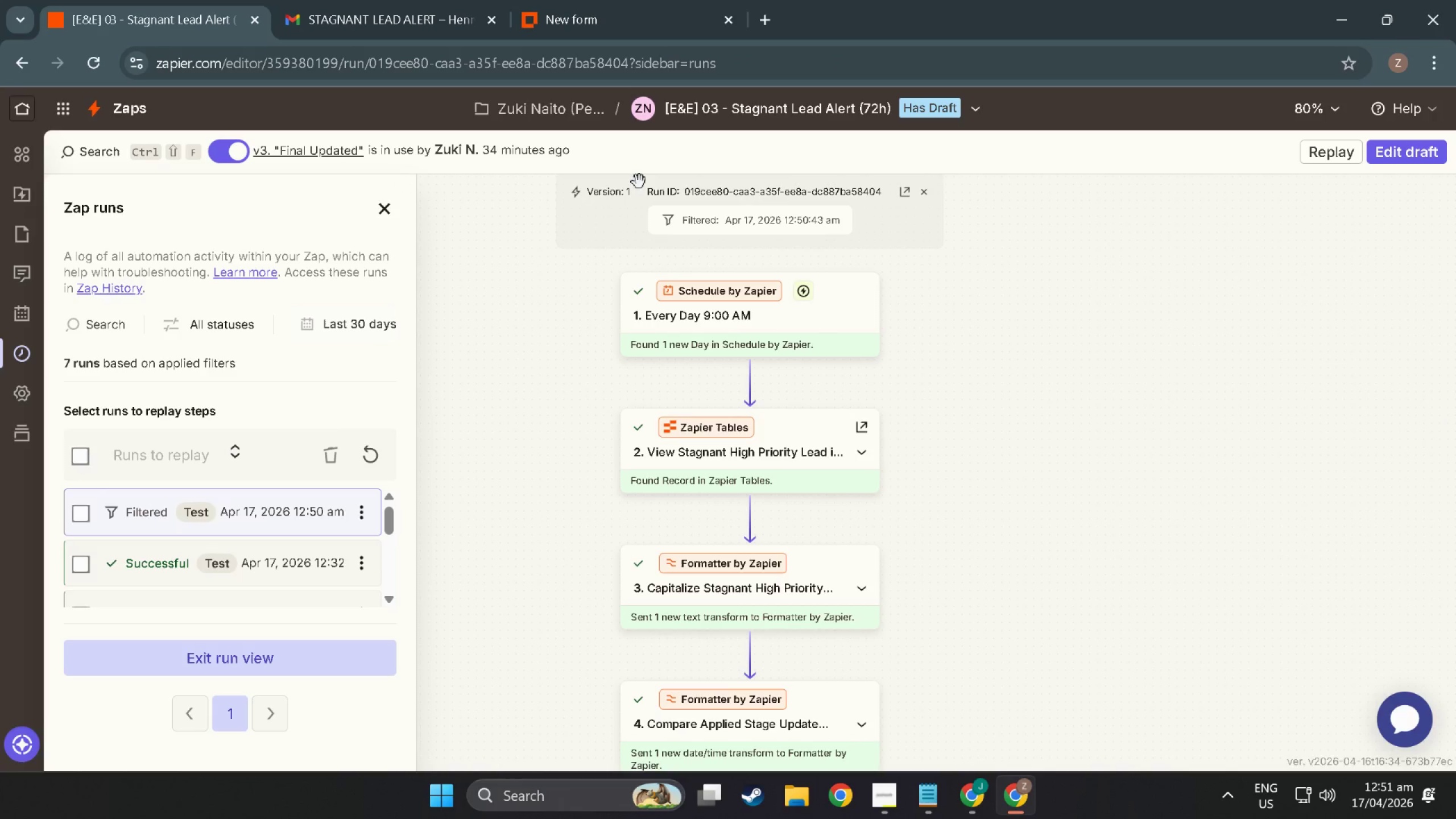 
key(Meta+Shift+S)
 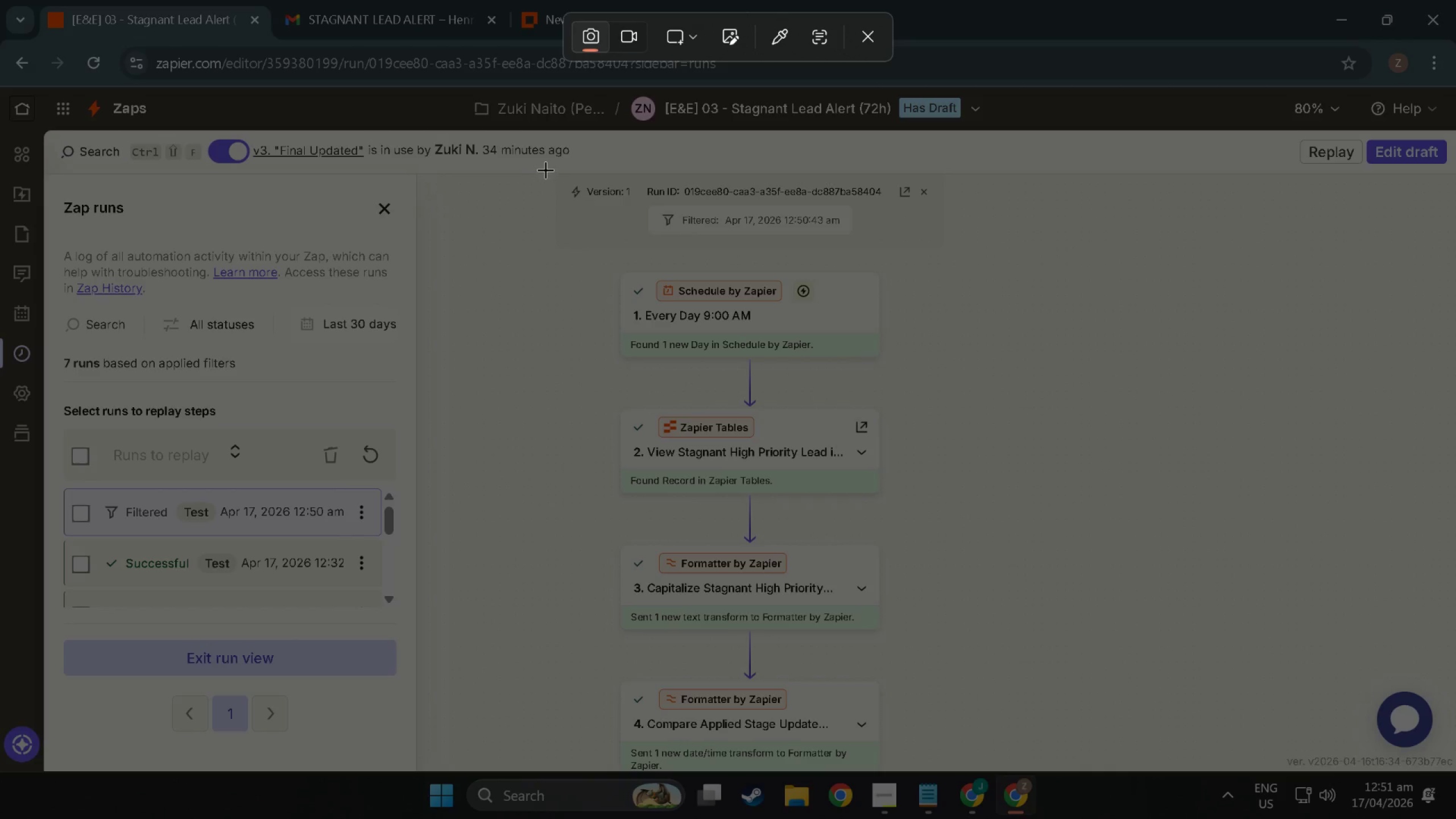 
left_click_drag(start_coordinate=[550, 169], to_coordinate=[956, 771])
 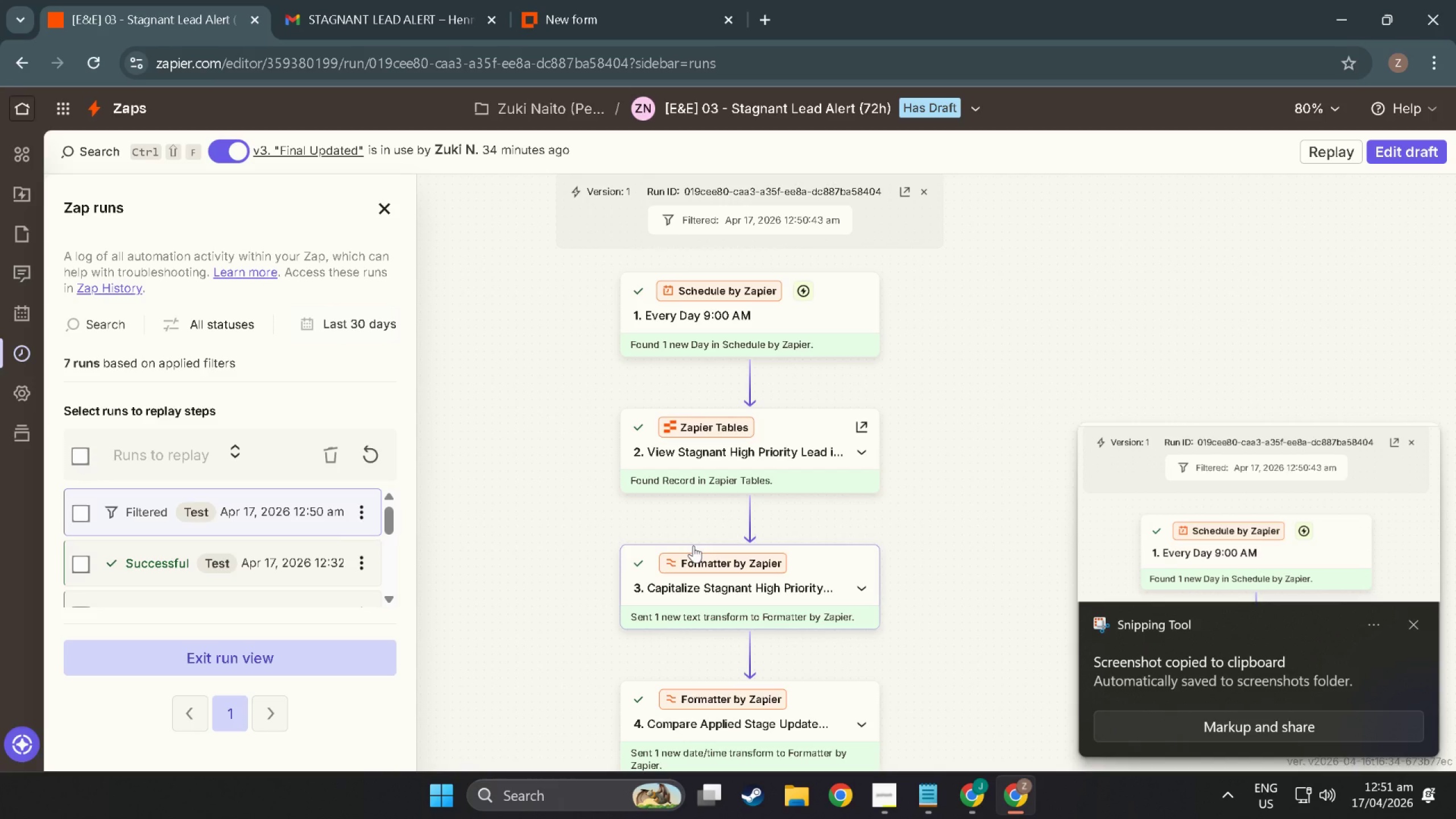 
scroll: coordinate [991, 438], scroll_direction: down, amount: 16.0
 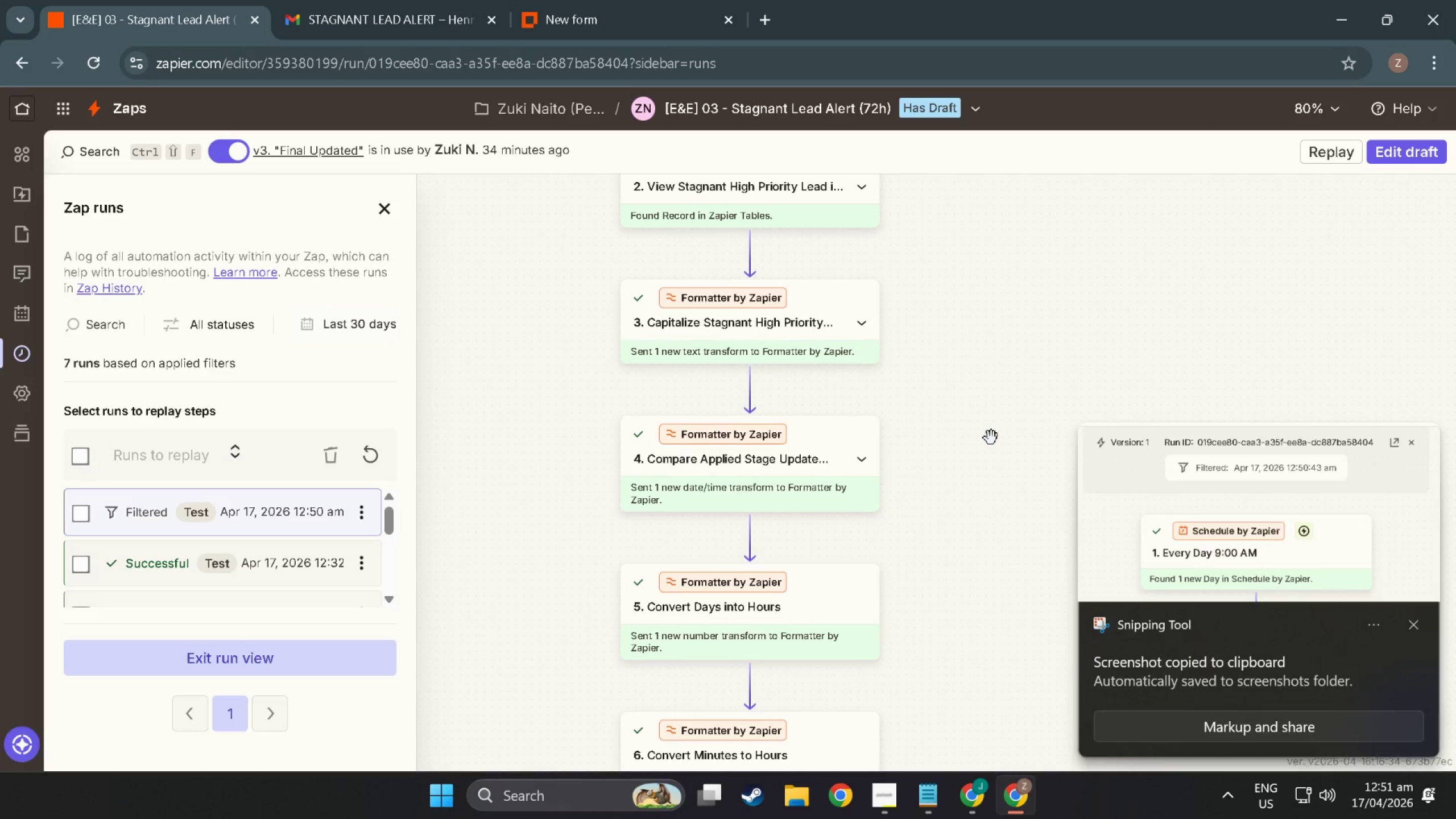 
key(Alt+Tab)
 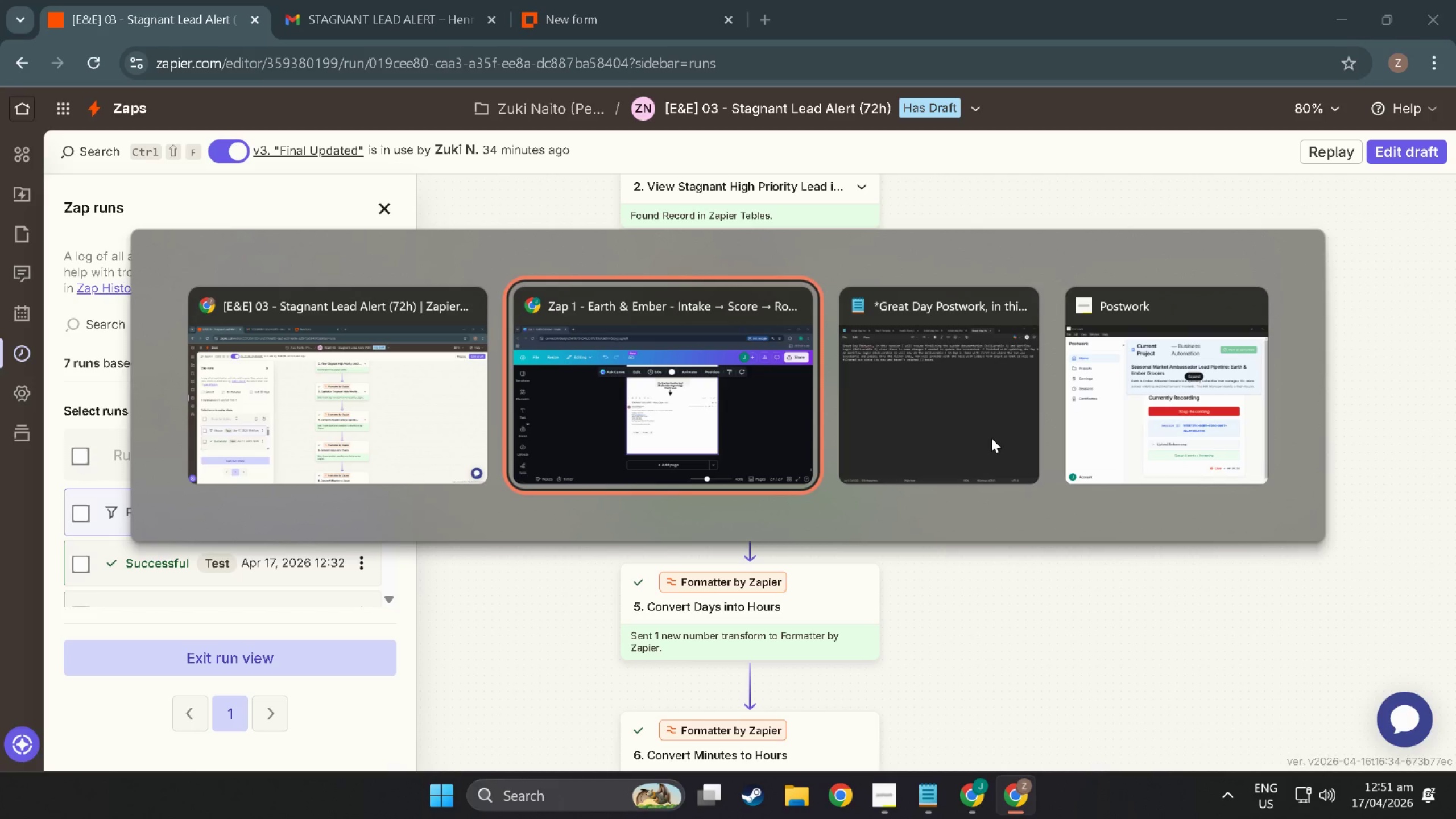 
key(Alt+Tab)
 